 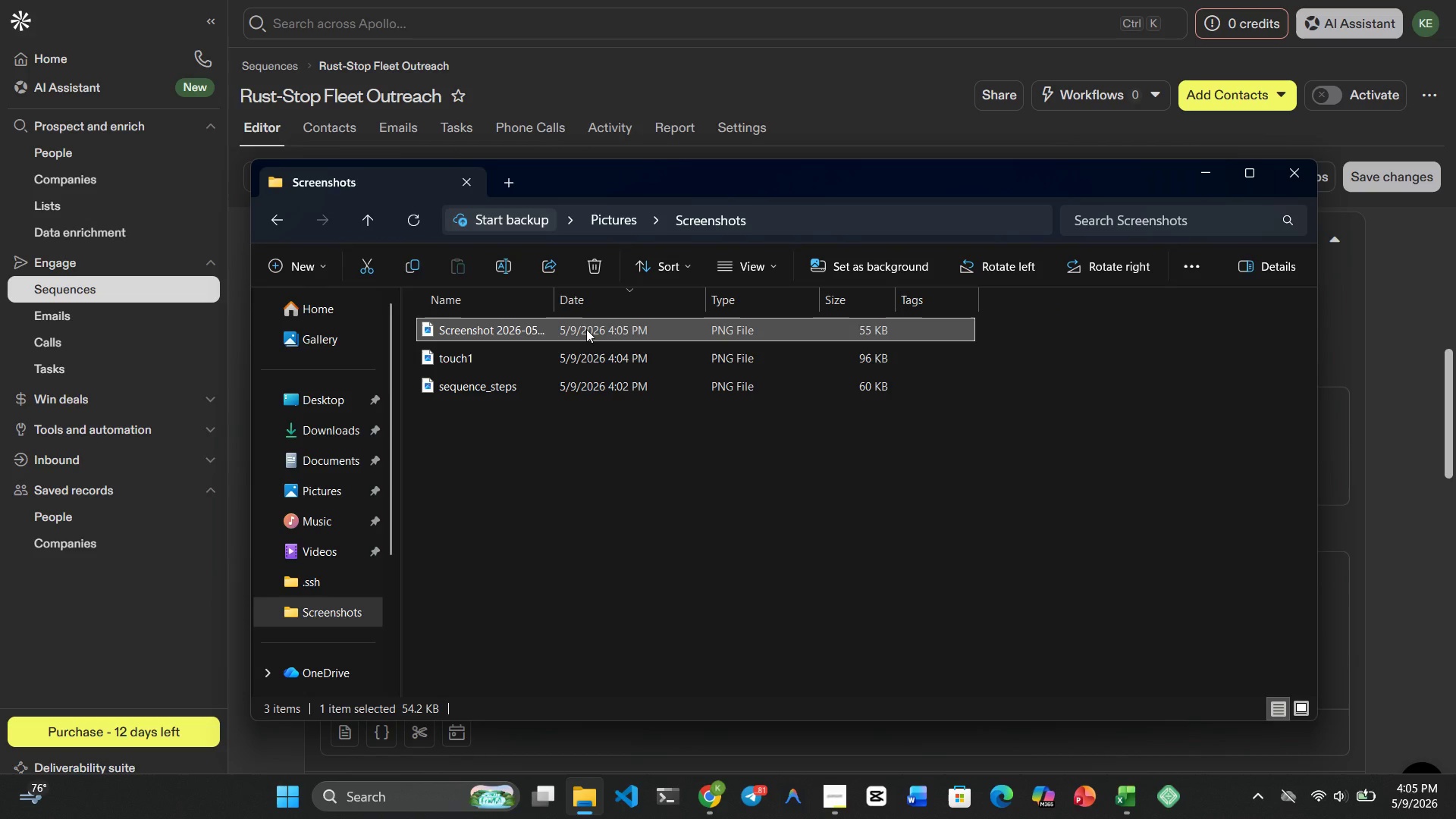 
right_click([586, 329])
 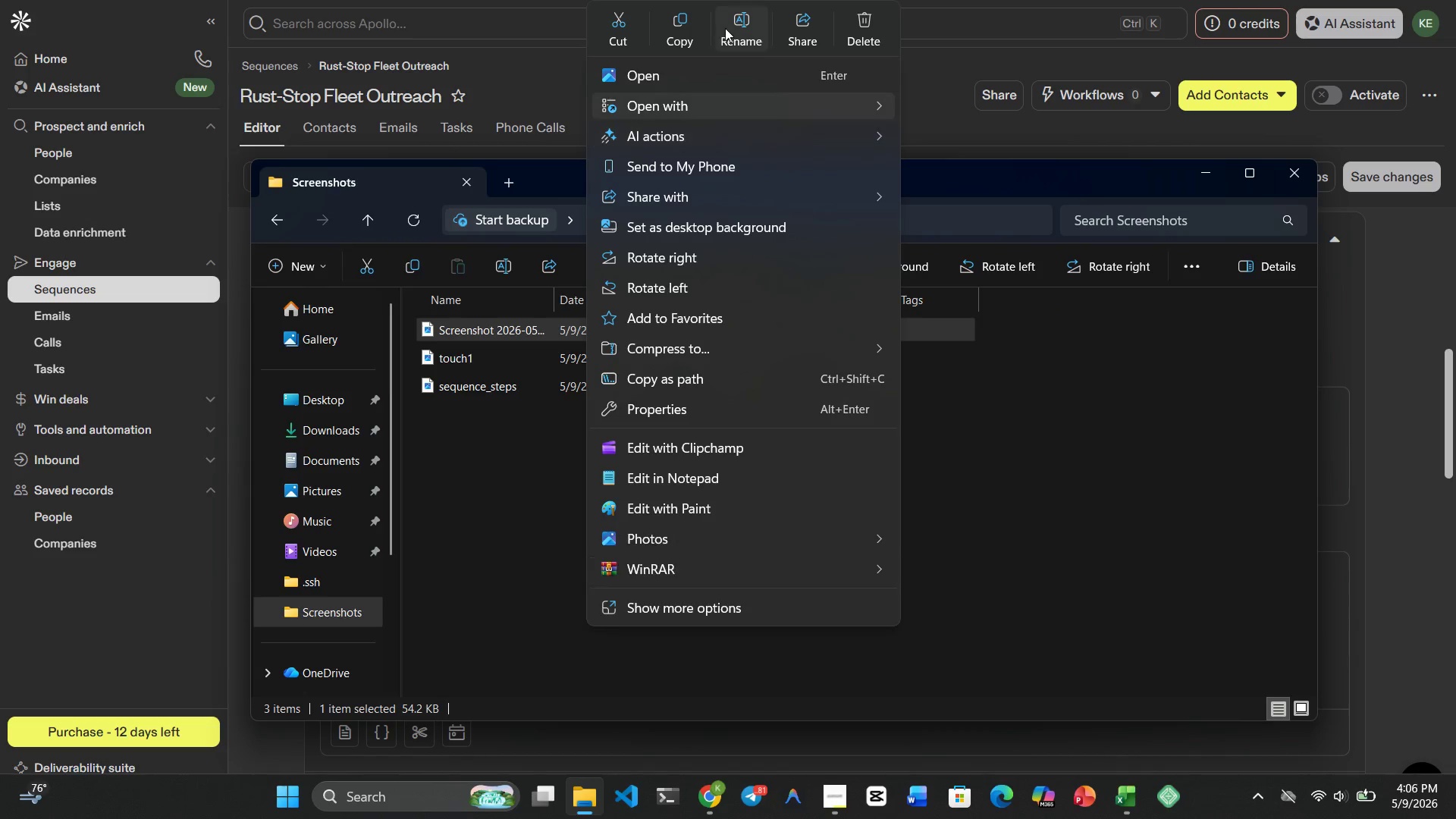 
left_click([727, 27])
 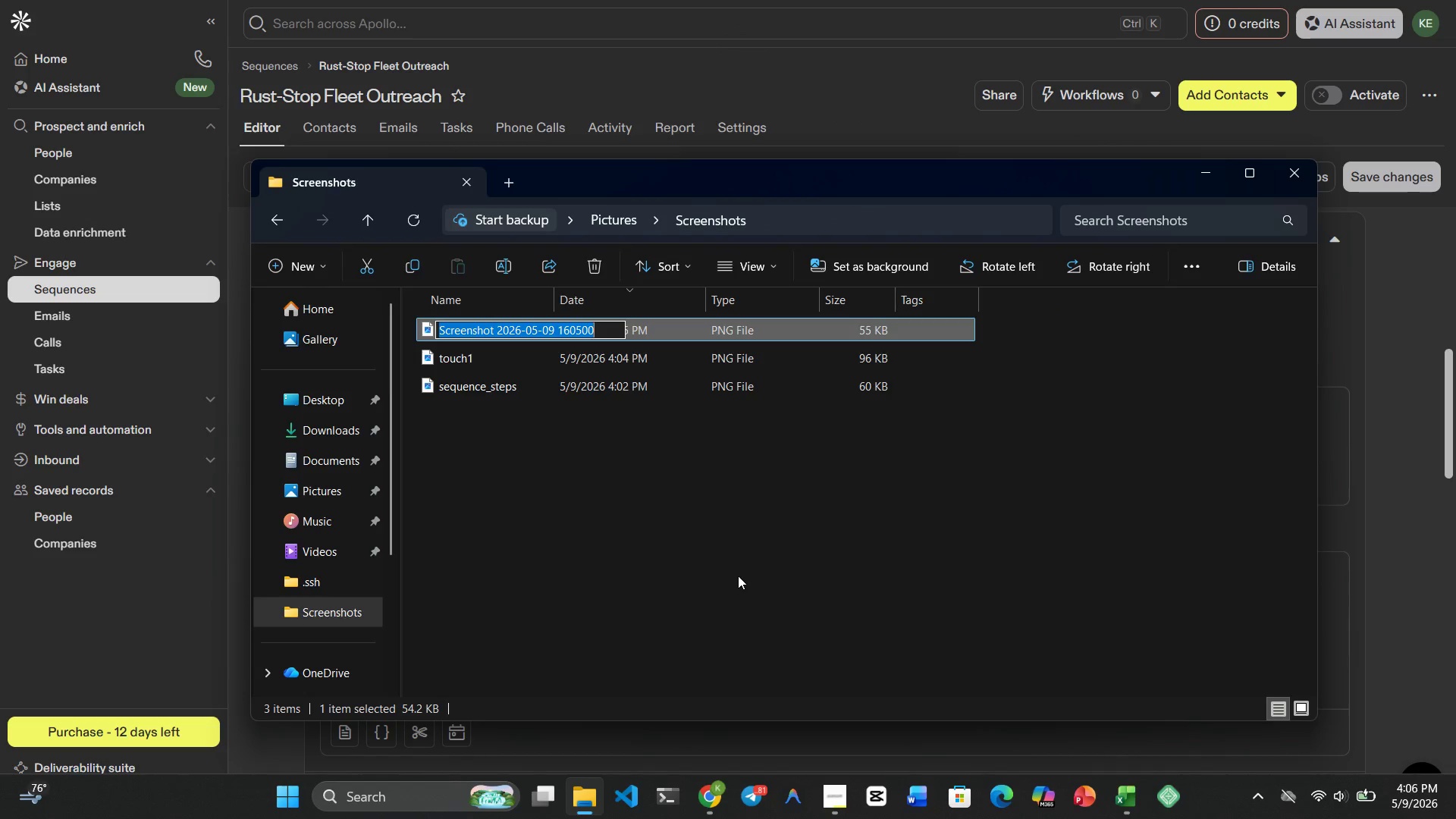 
type(touch2)
 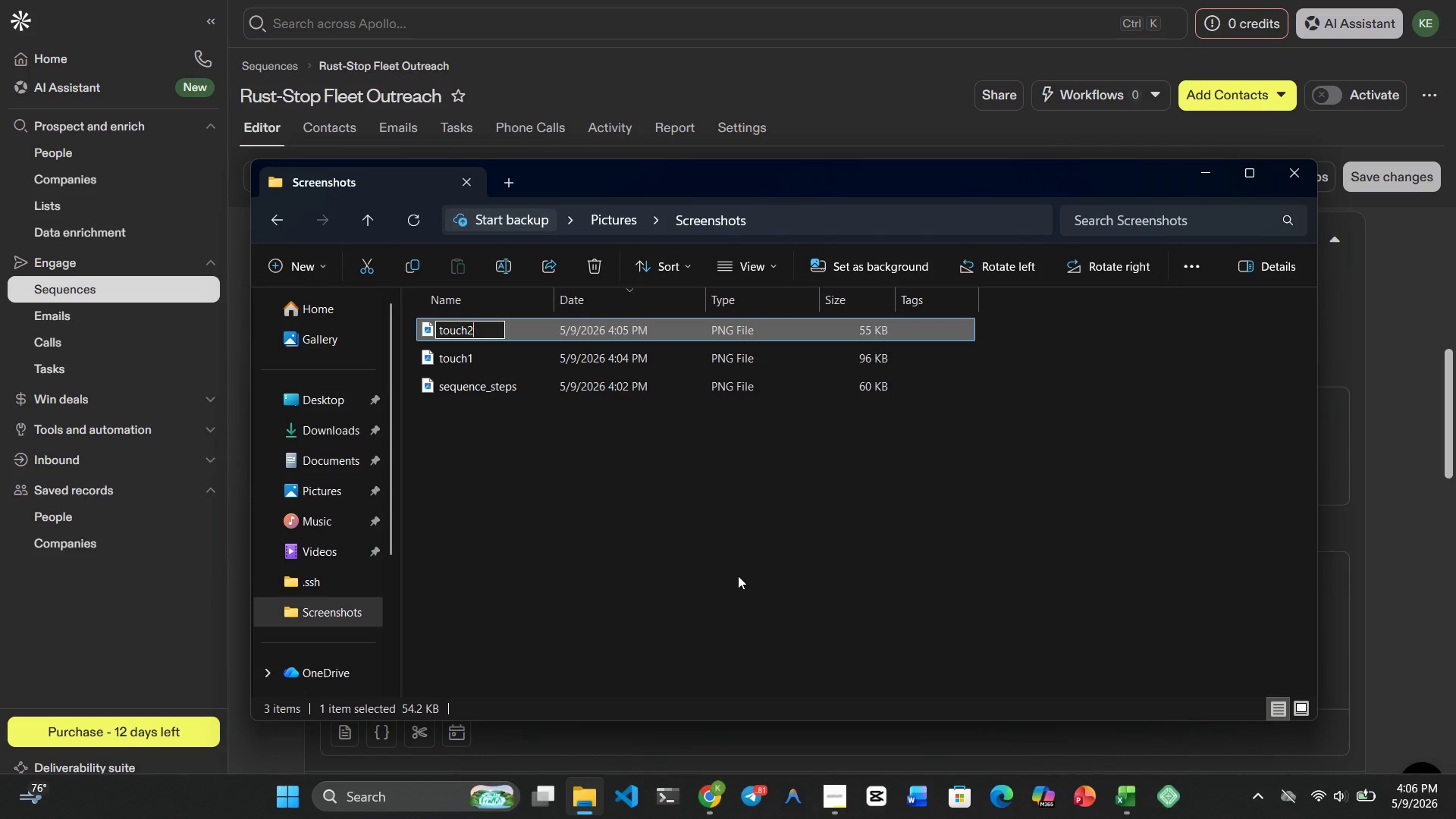 
key(Enter)
 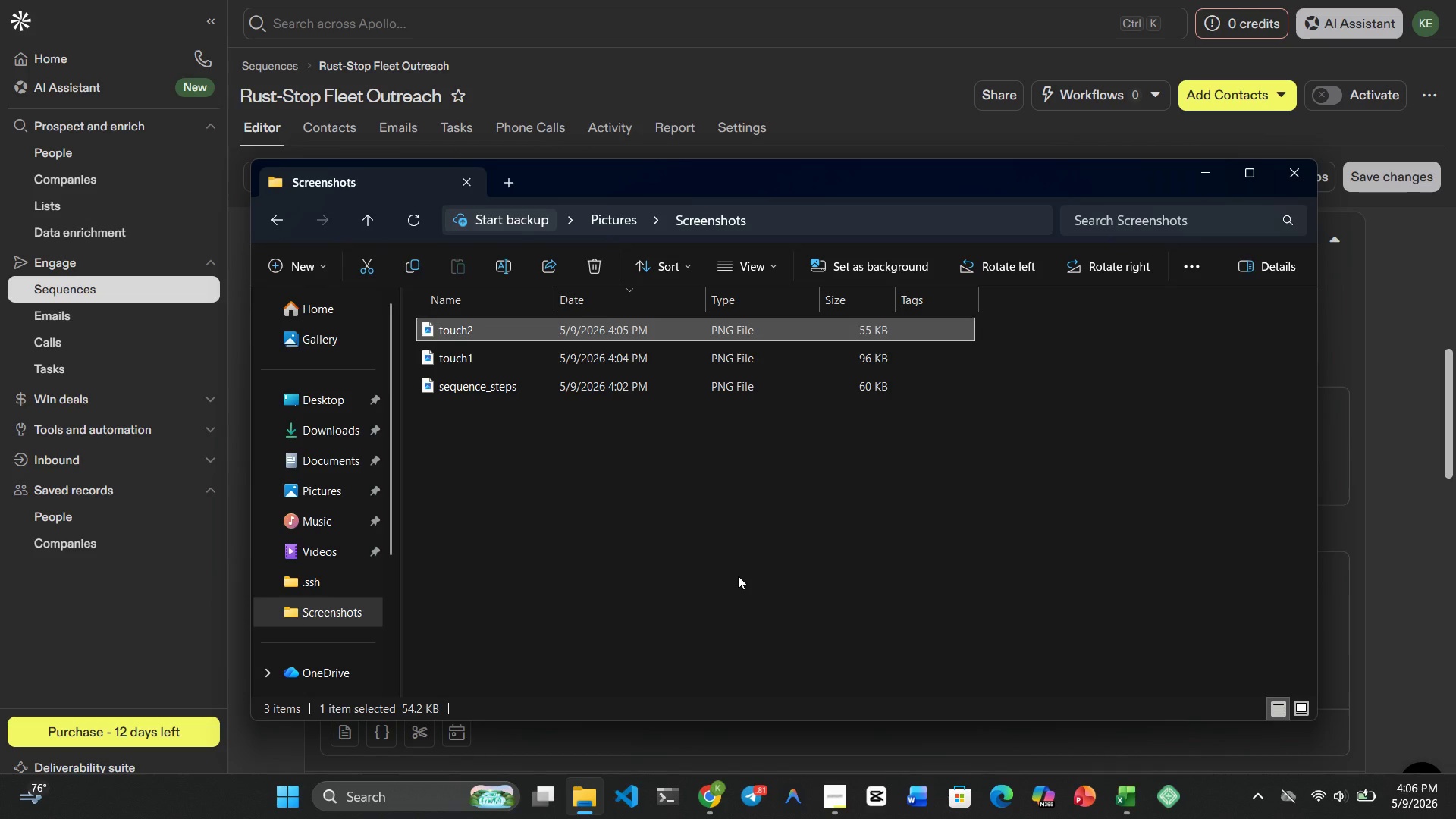 
wait(13.06)
 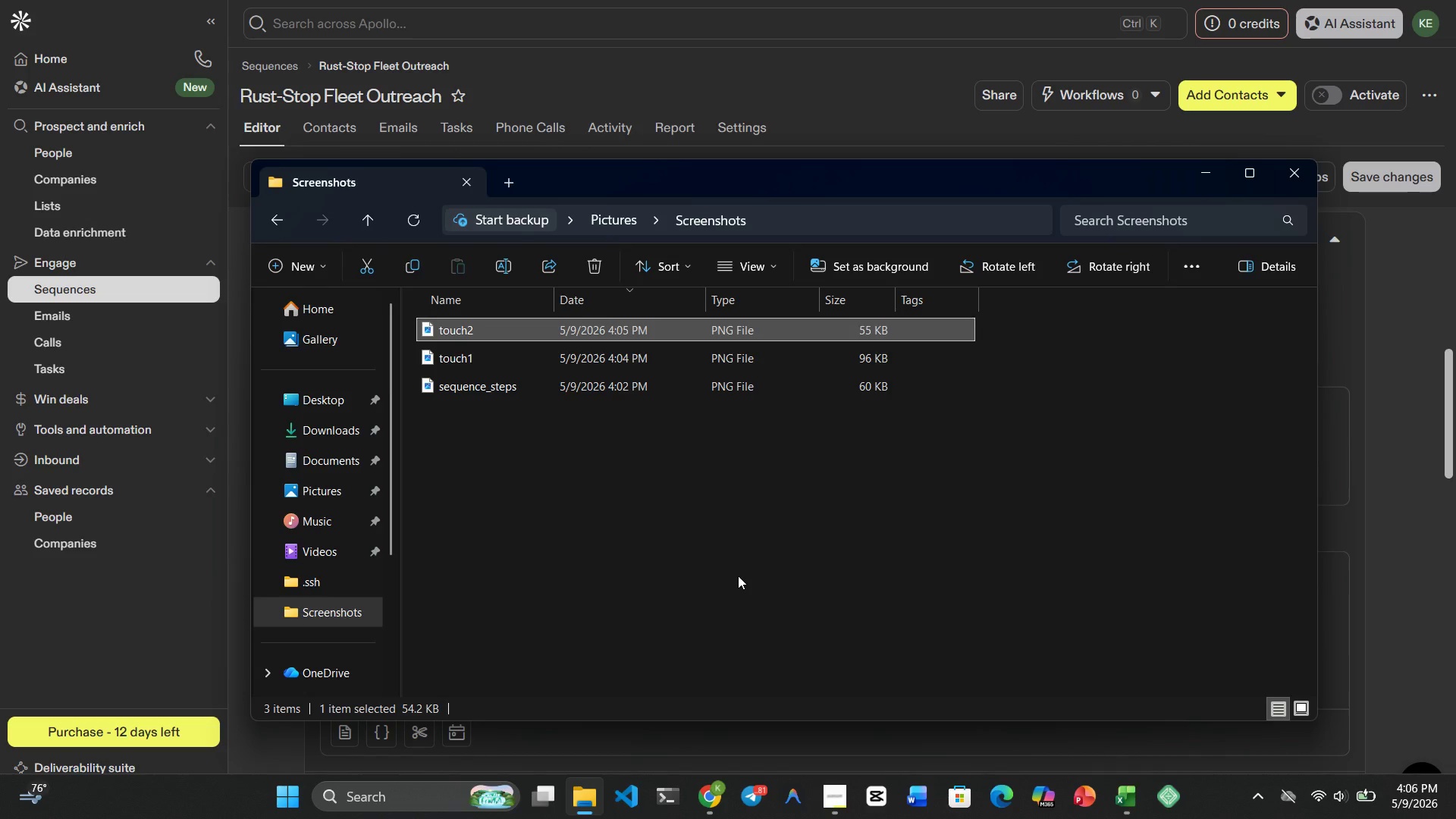 
key(Meta+MetaLeft)
 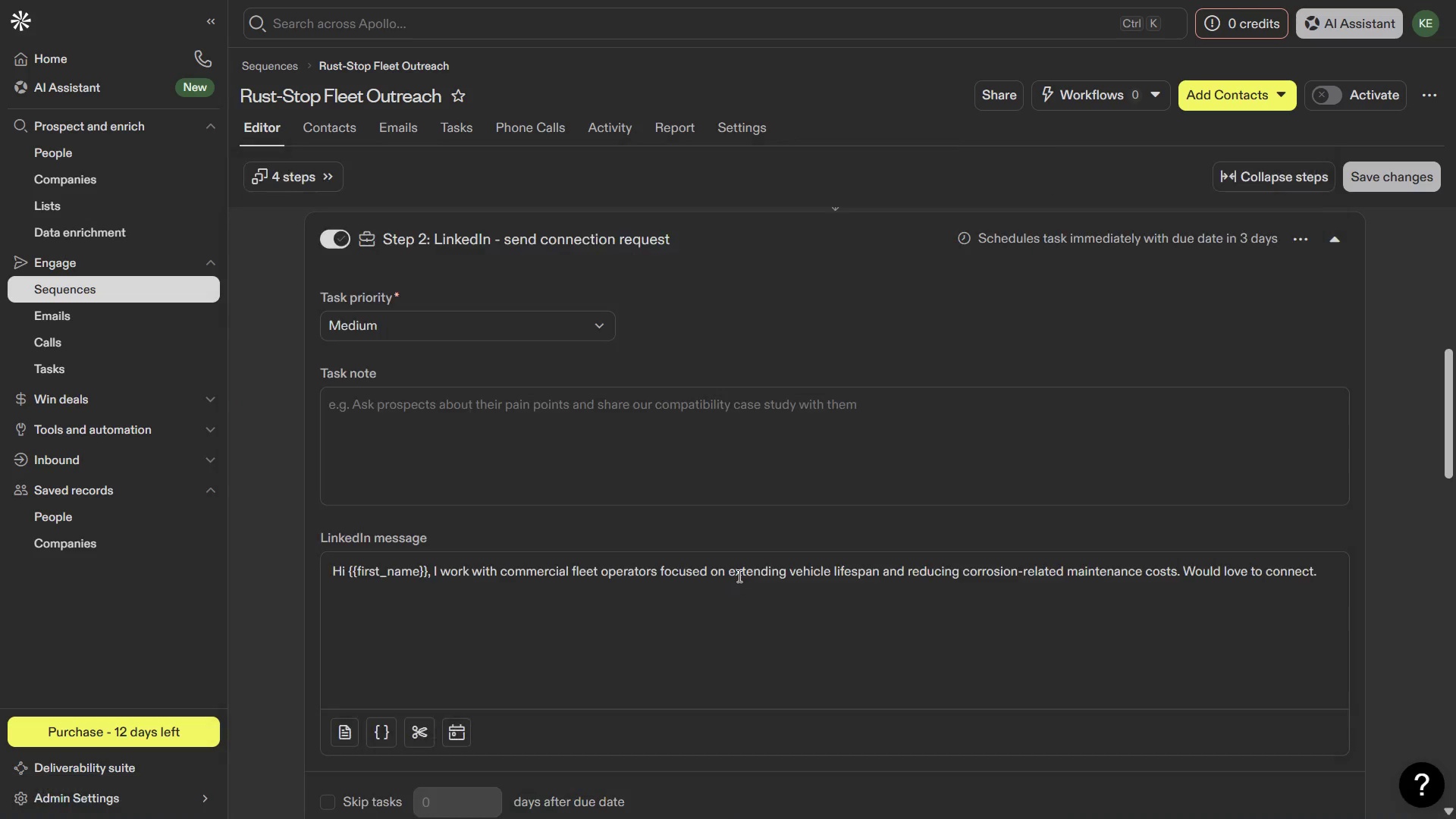 
key(Meta+4)
 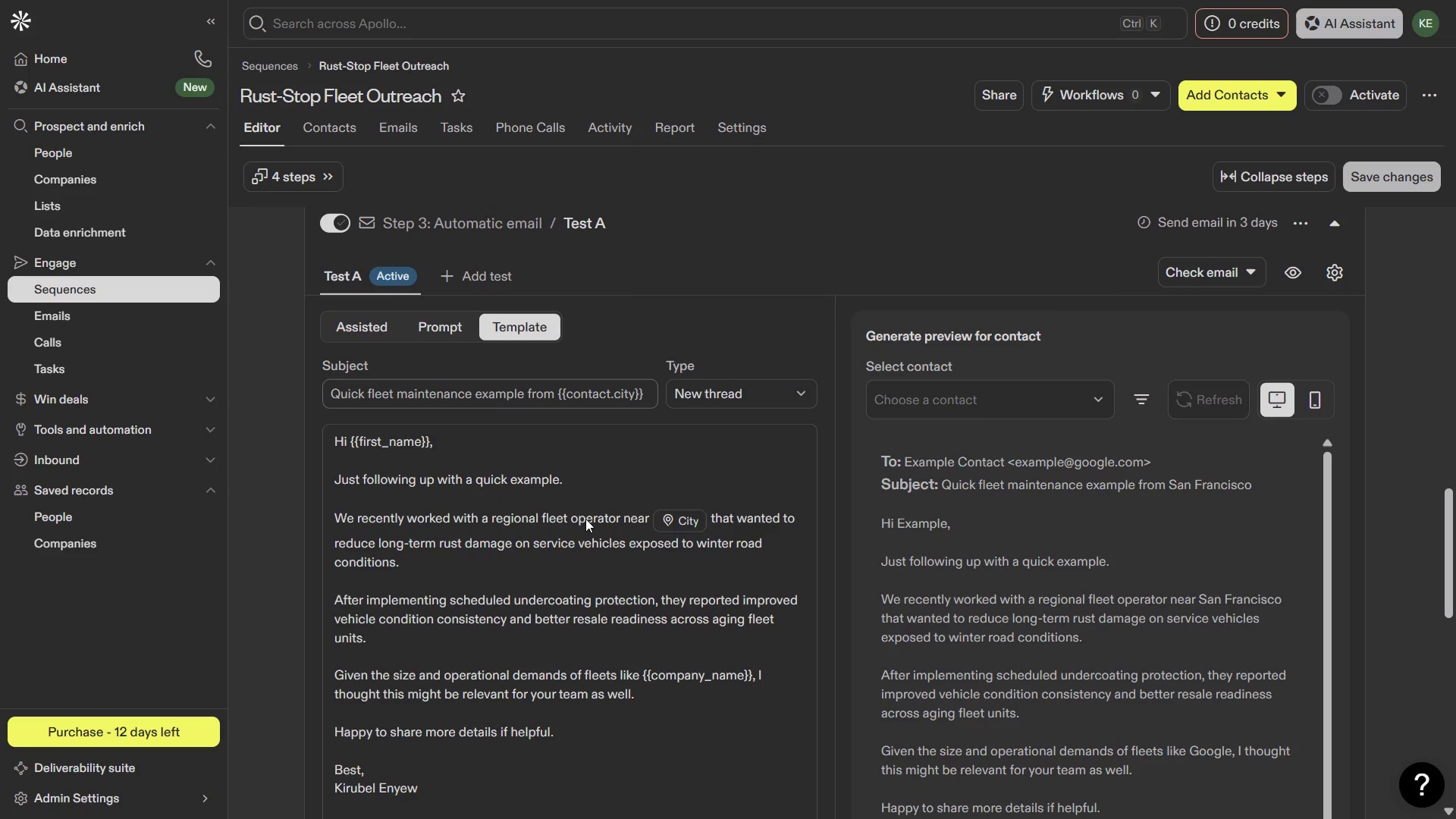 
wait(9.64)
 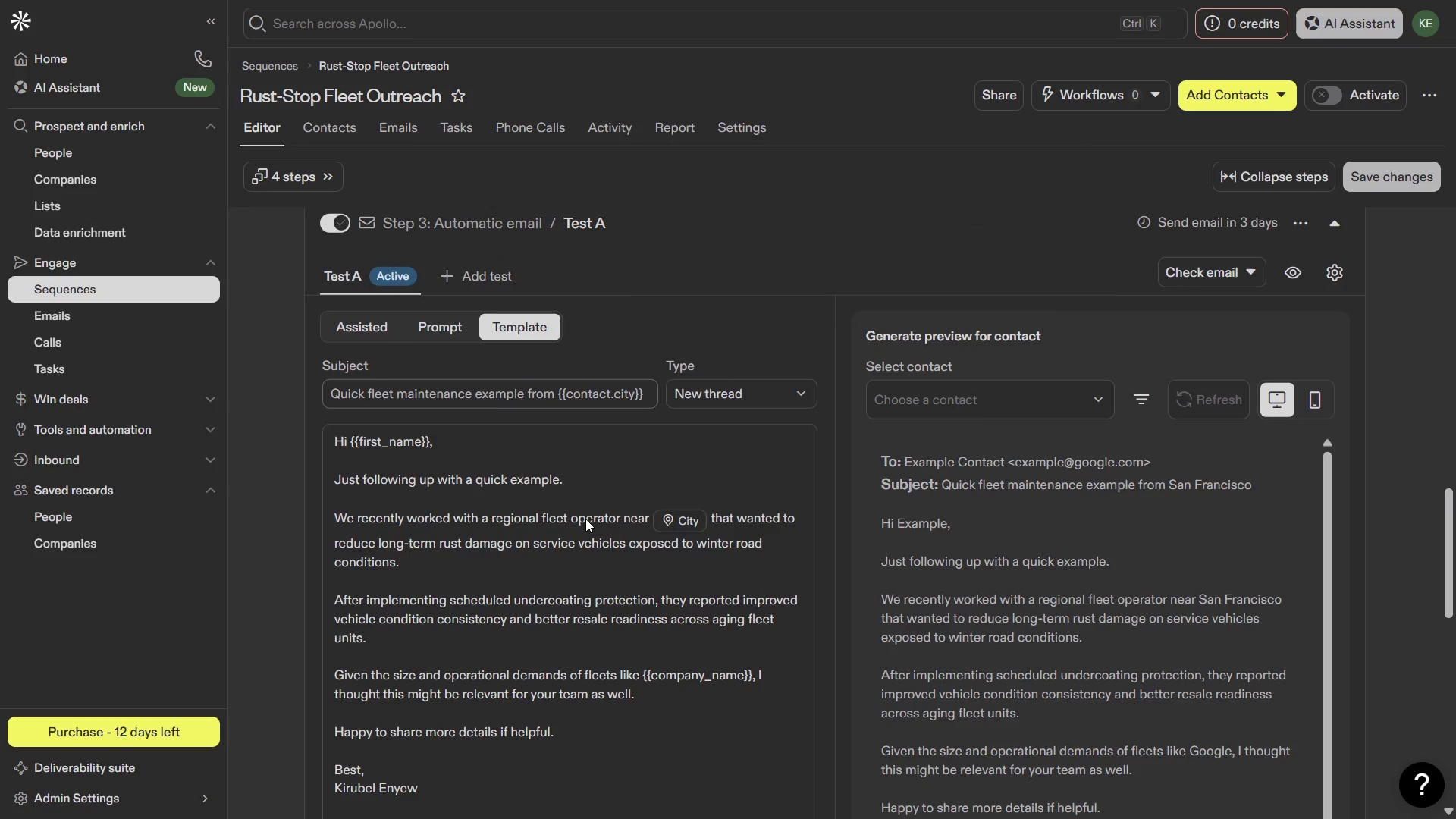 
key(PrintScreen)
 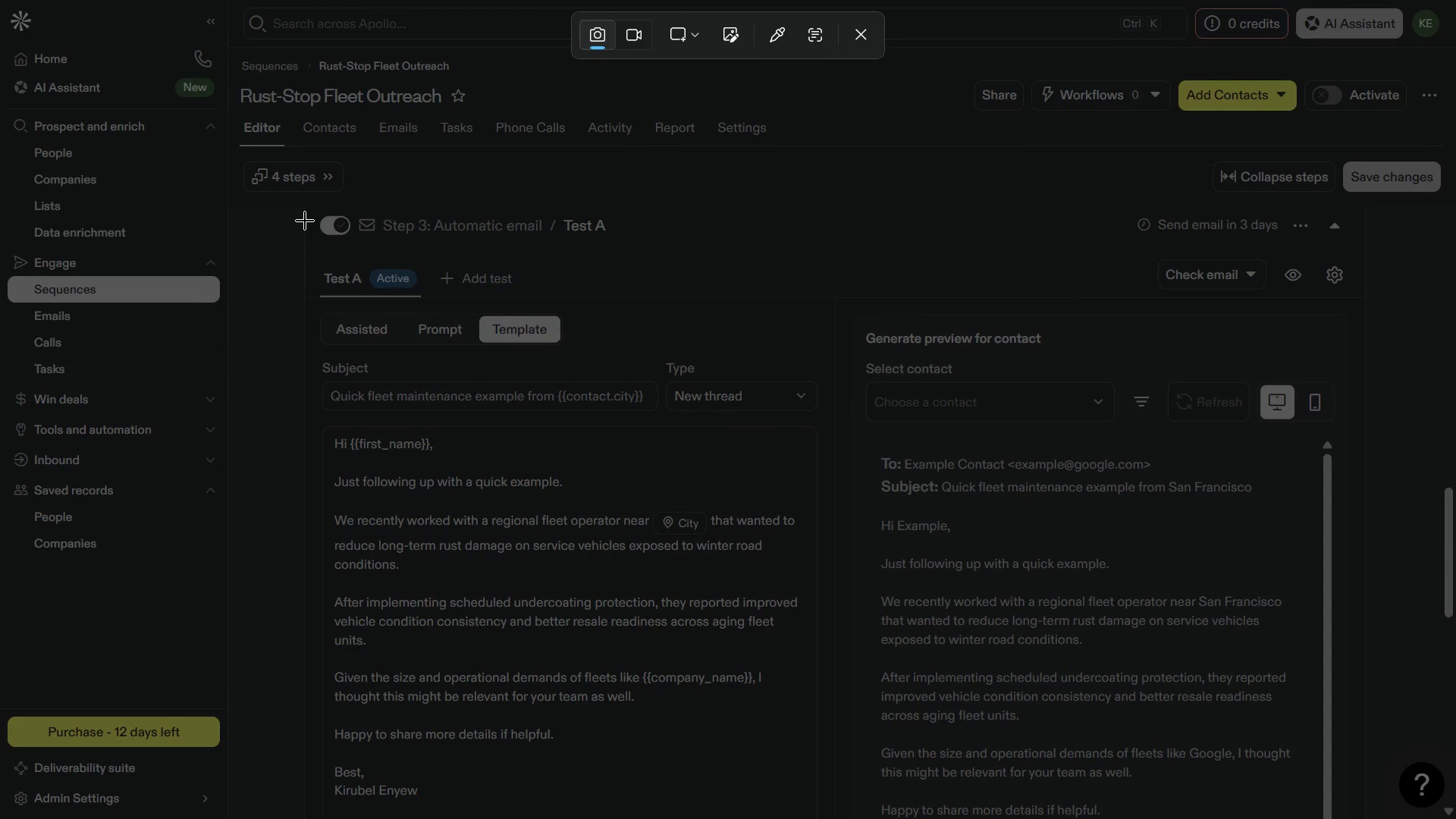 
left_click_drag(start_coordinate=[305, 218], to_coordinate=[830, 807])
 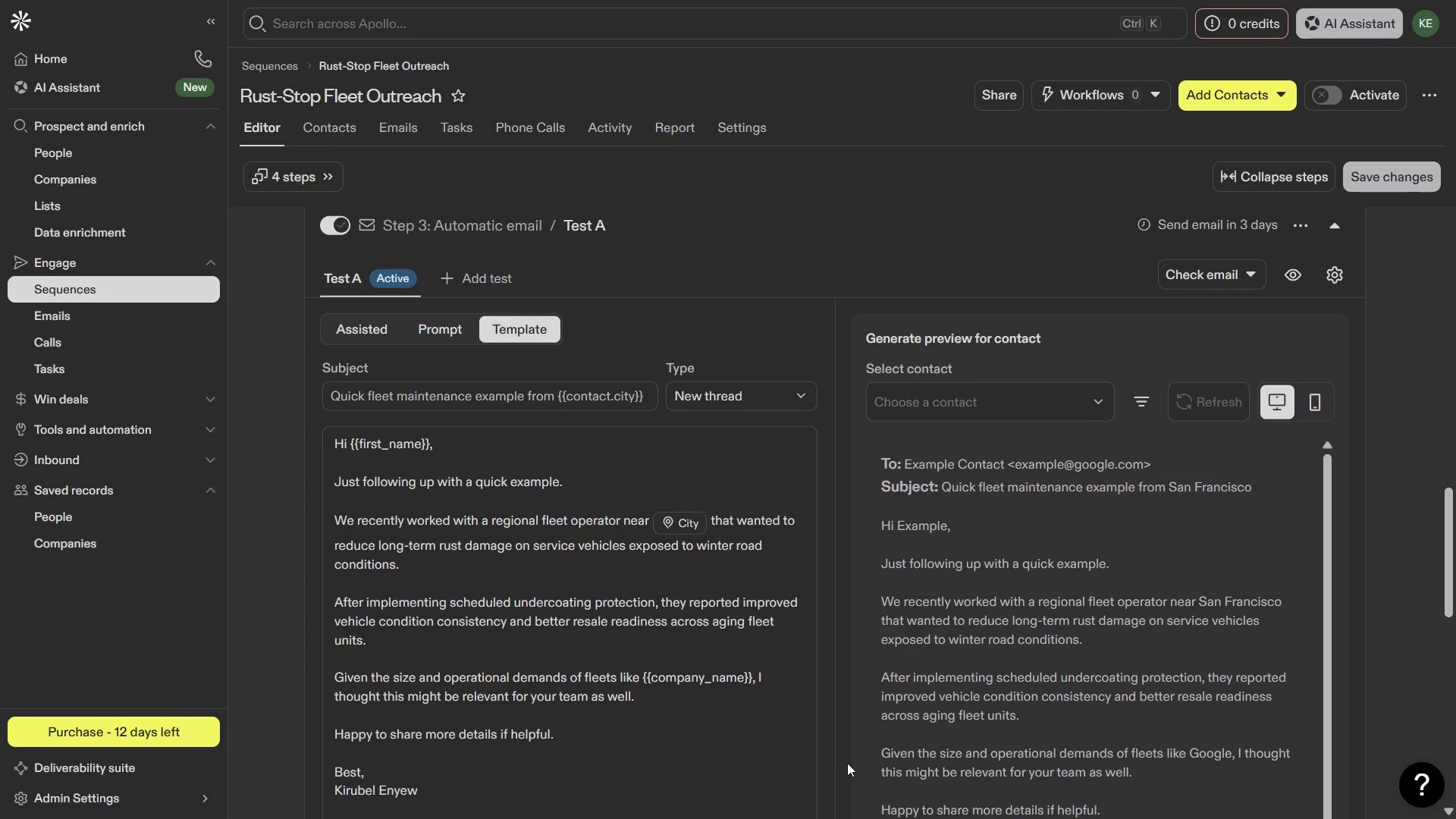 
key(Meta+MetaLeft)
 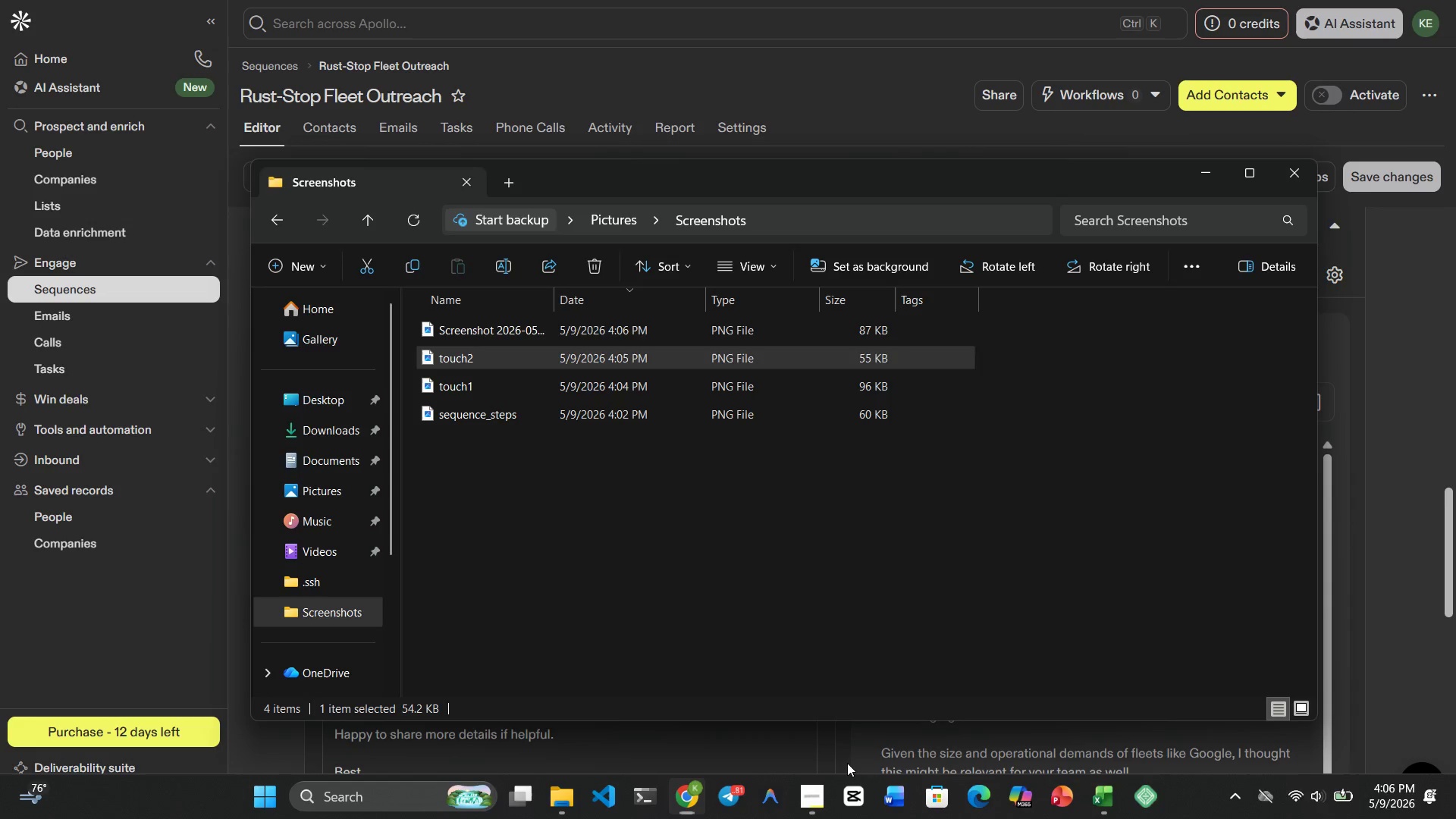 
key(Meta+1)
 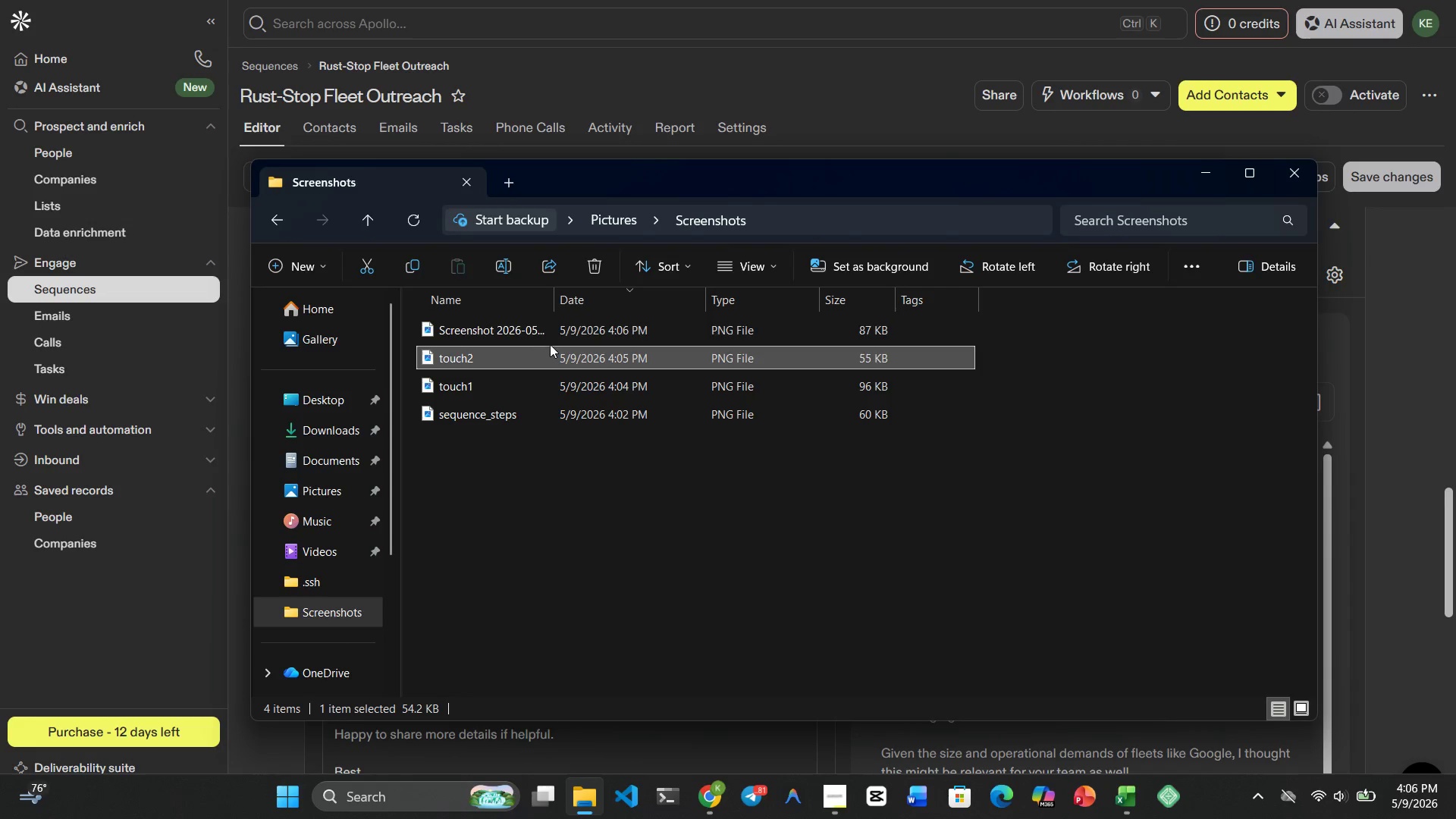 
right_click([547, 331])
 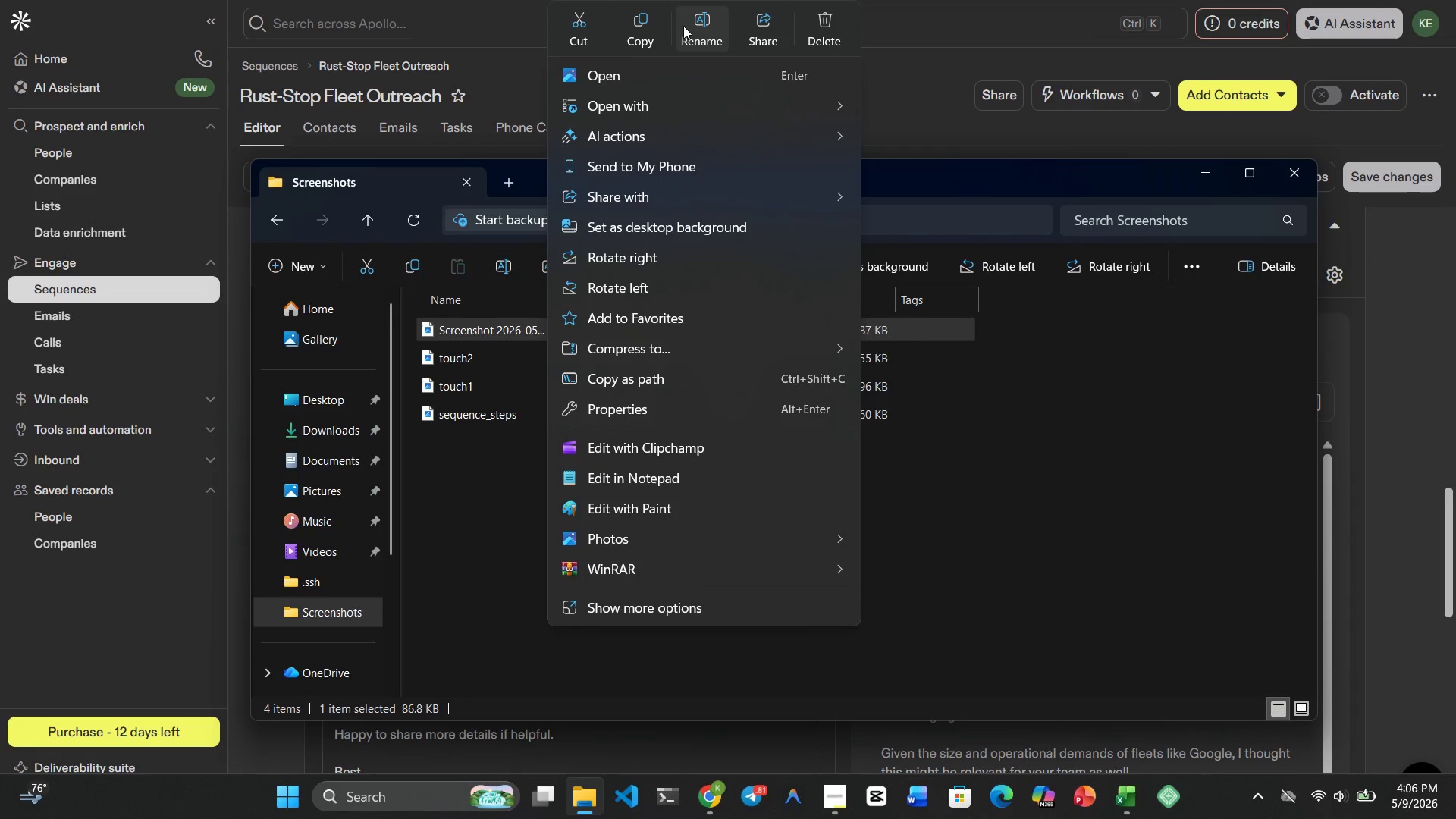 
left_click([689, 28])
 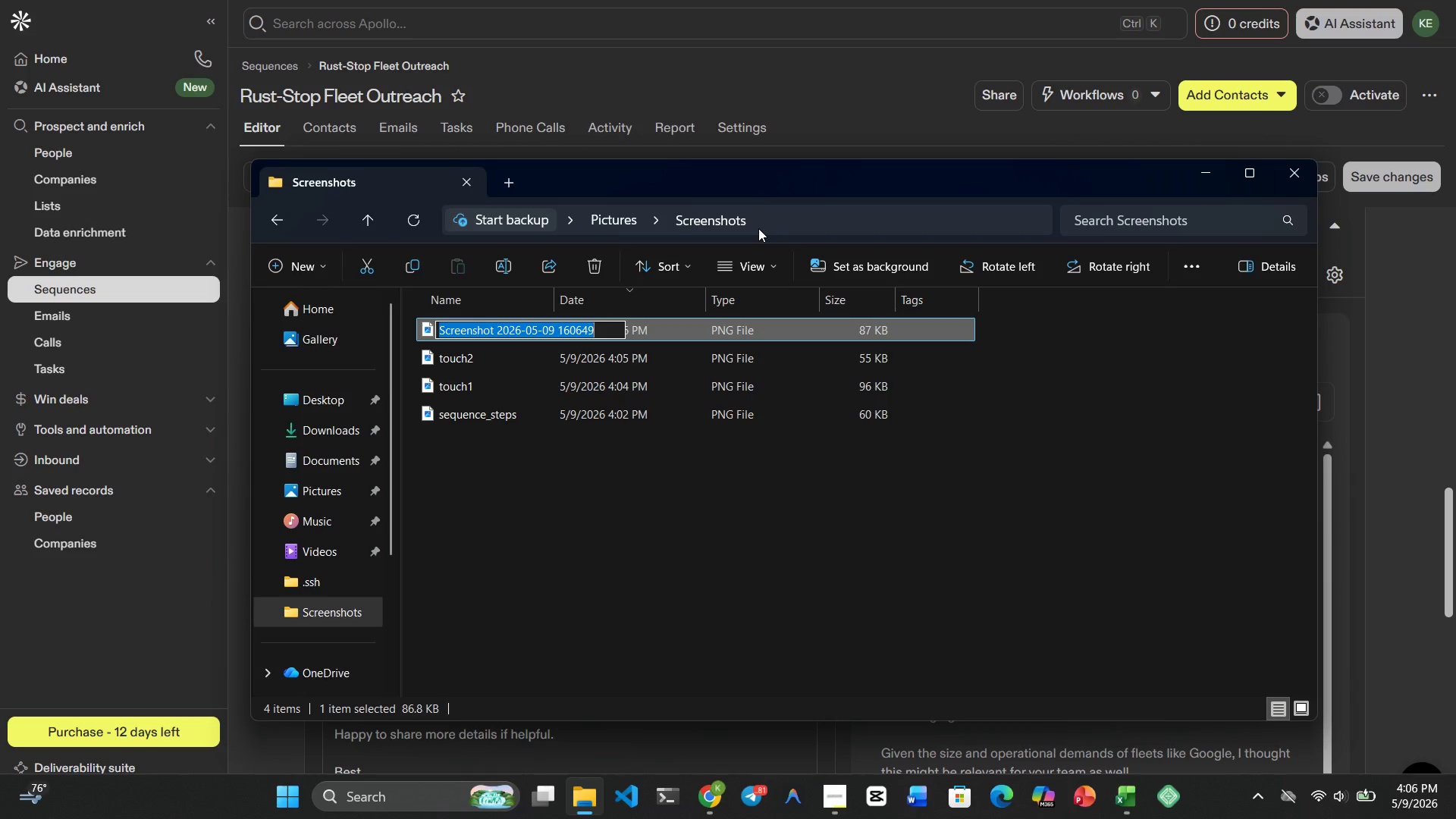 
type(touch3)
 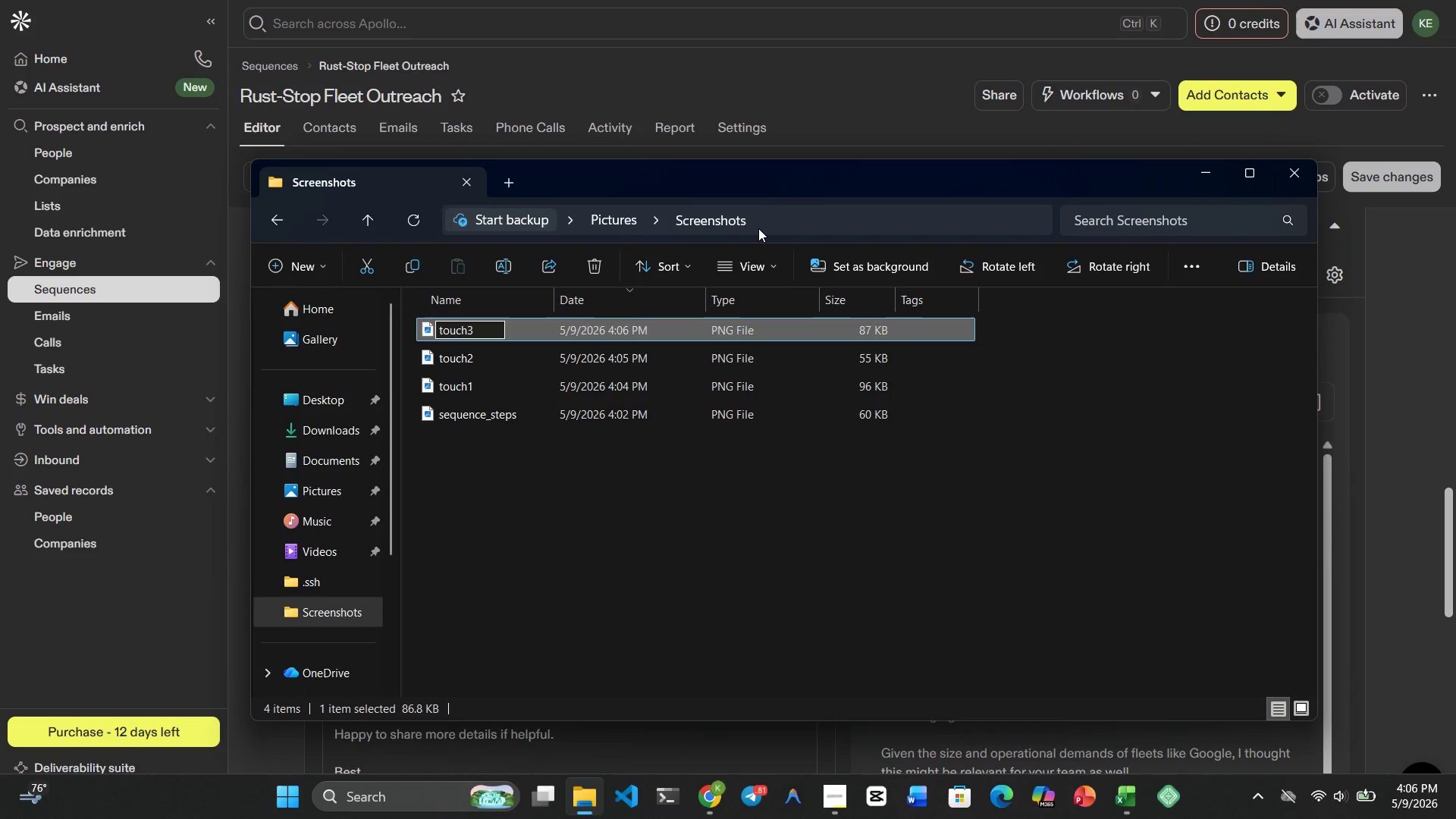 
key(Enter)
 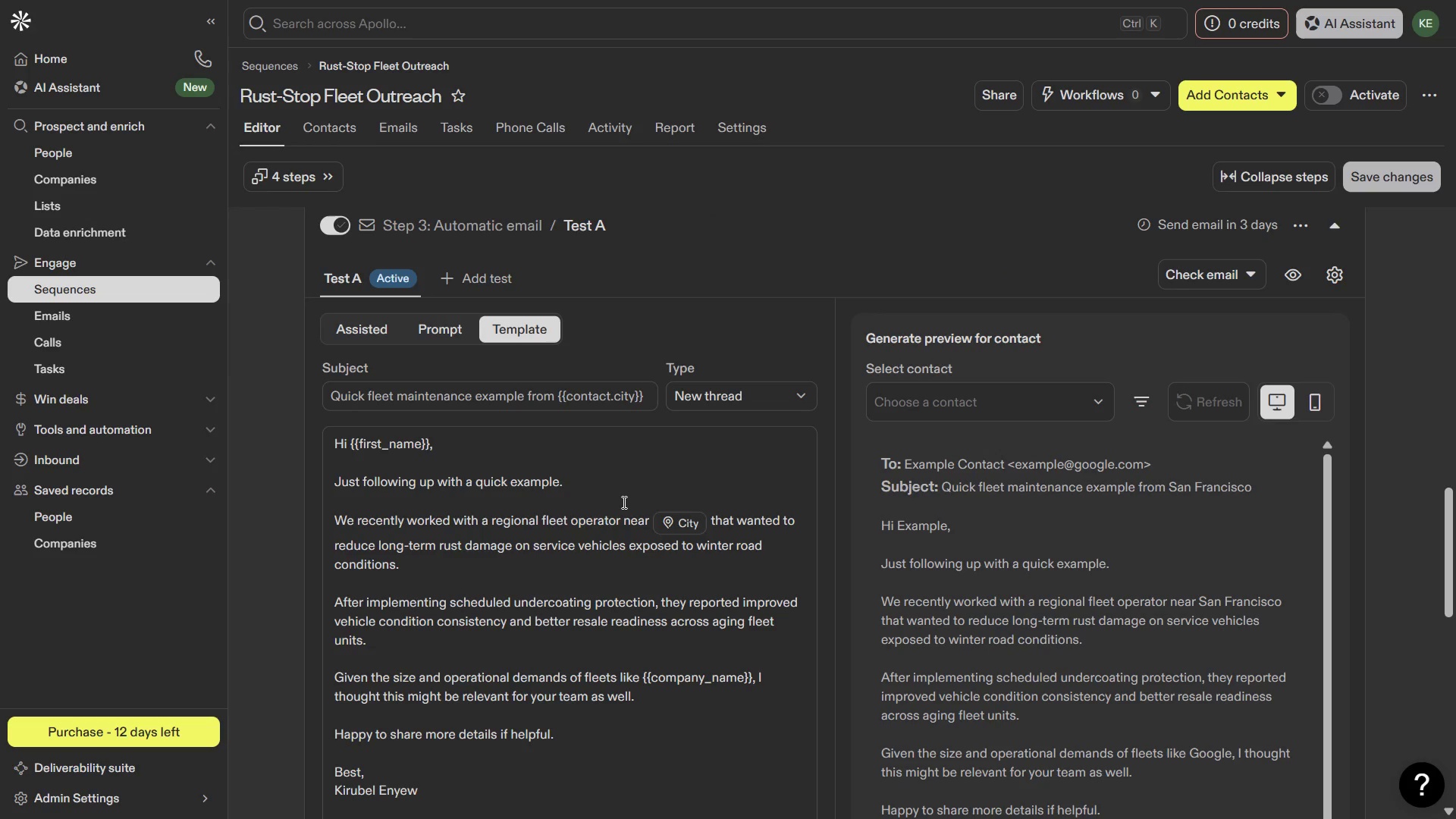 
wait(9.8)
 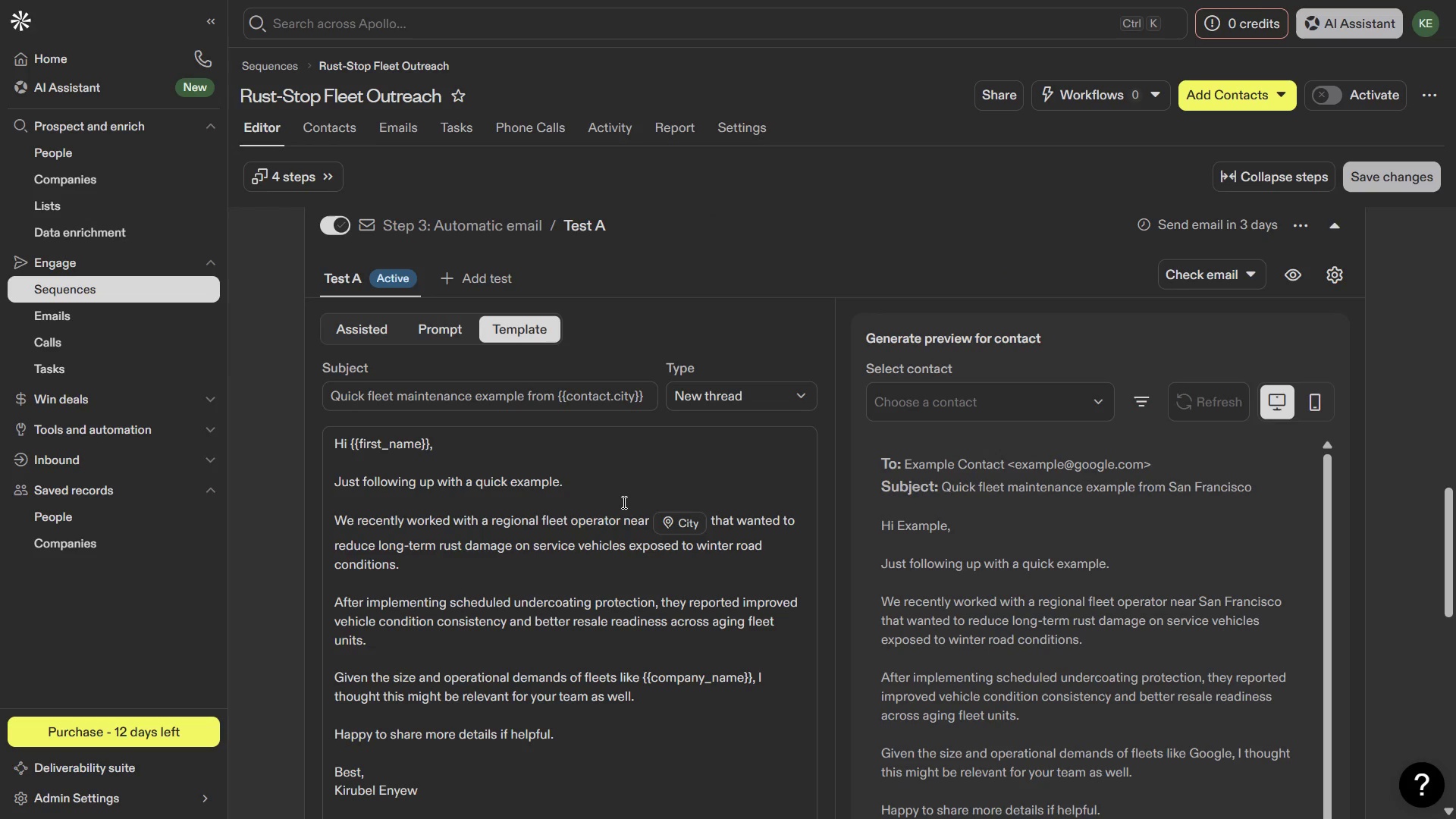 
scroll: coordinate [592, 585], scroll_direction: down, amount: 12.0
 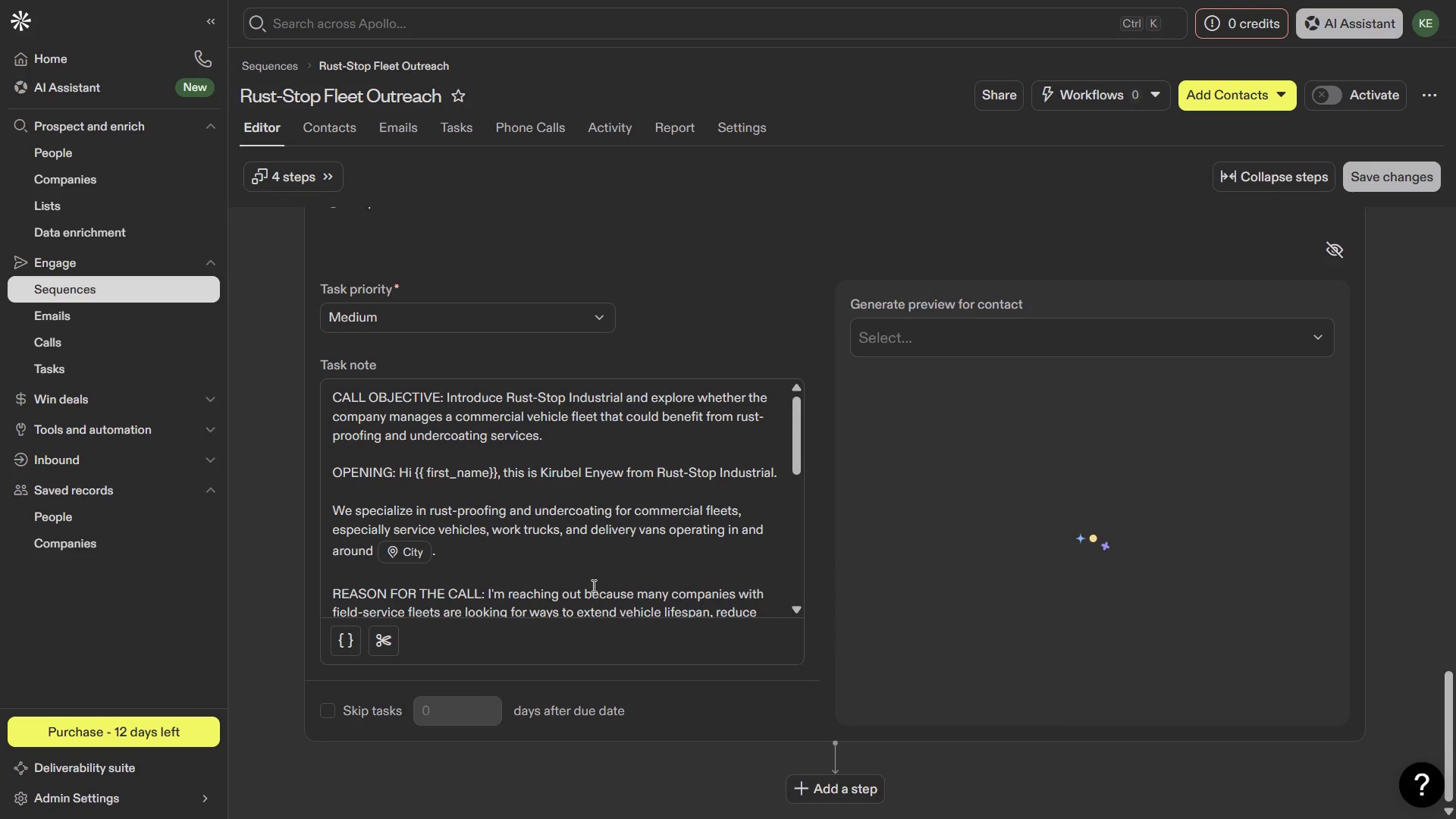 
scroll: coordinate [561, 574], scroll_direction: none, amount: 0.0
 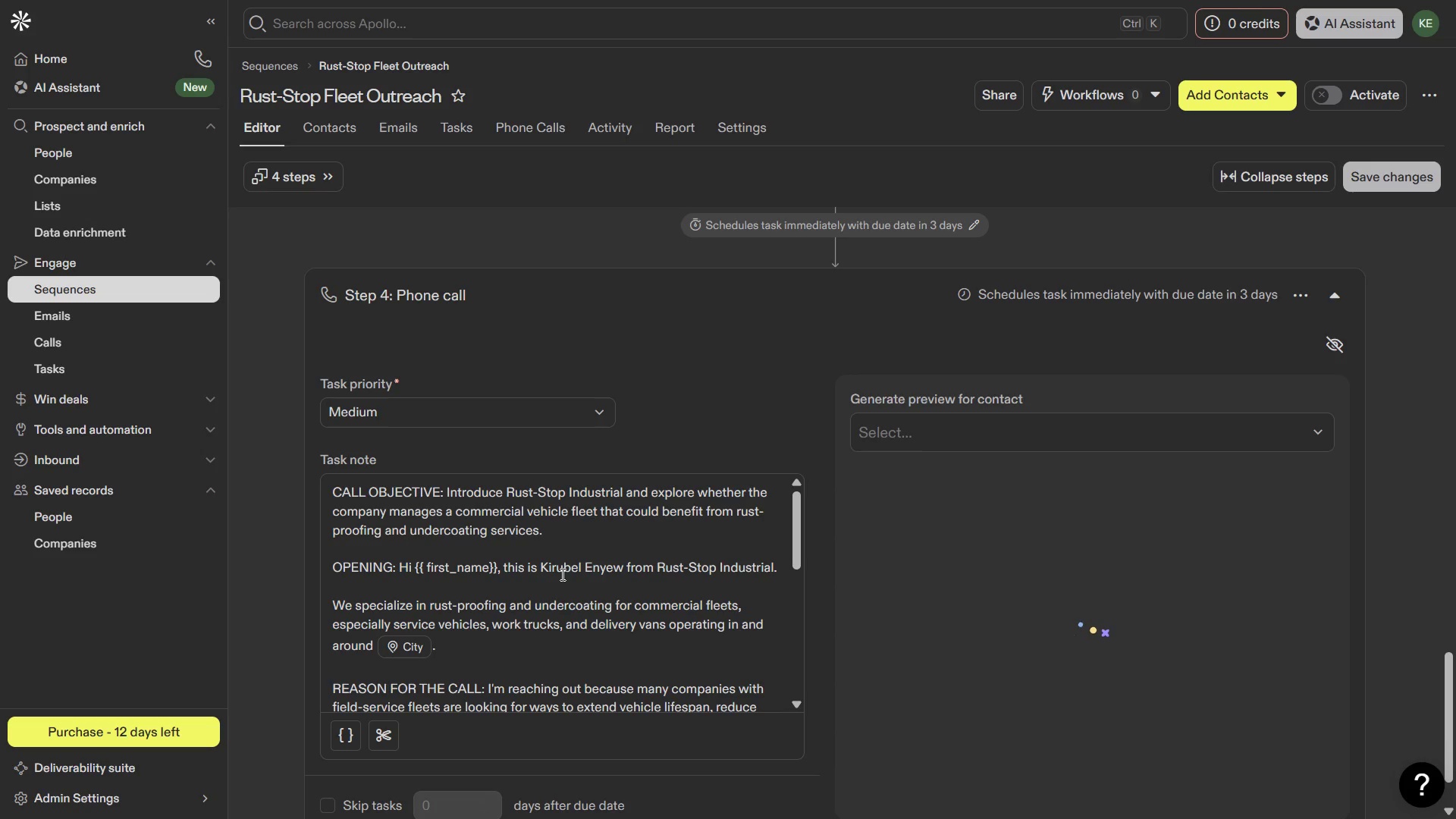 
scroll: coordinate [561, 574], scroll_direction: up, amount: 3.0
 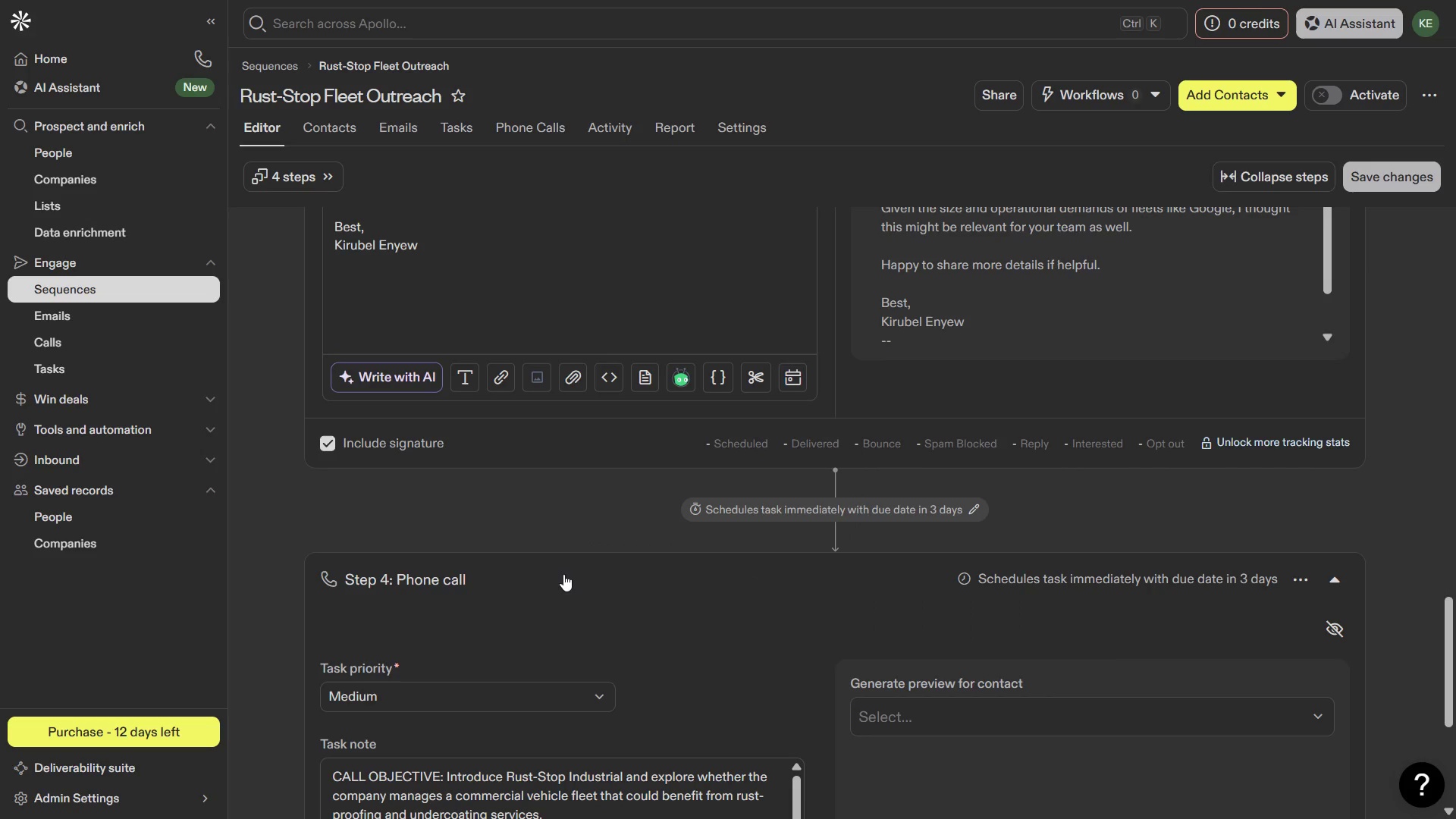 
scroll: coordinate [567, 573], scroll_direction: down, amount: 2.0
 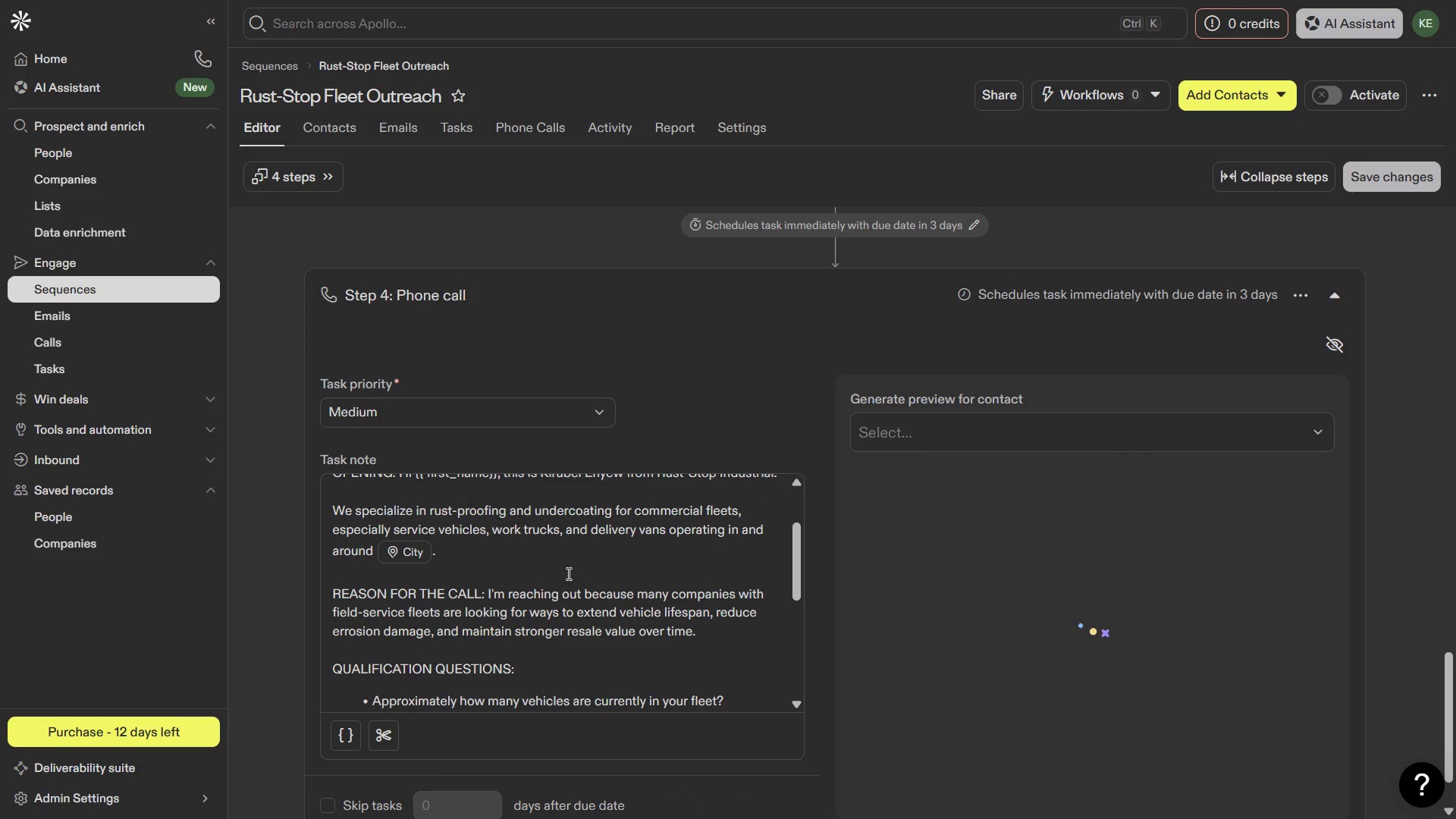 
scroll: coordinate [568, 576], scroll_direction: up, amount: 3.0
 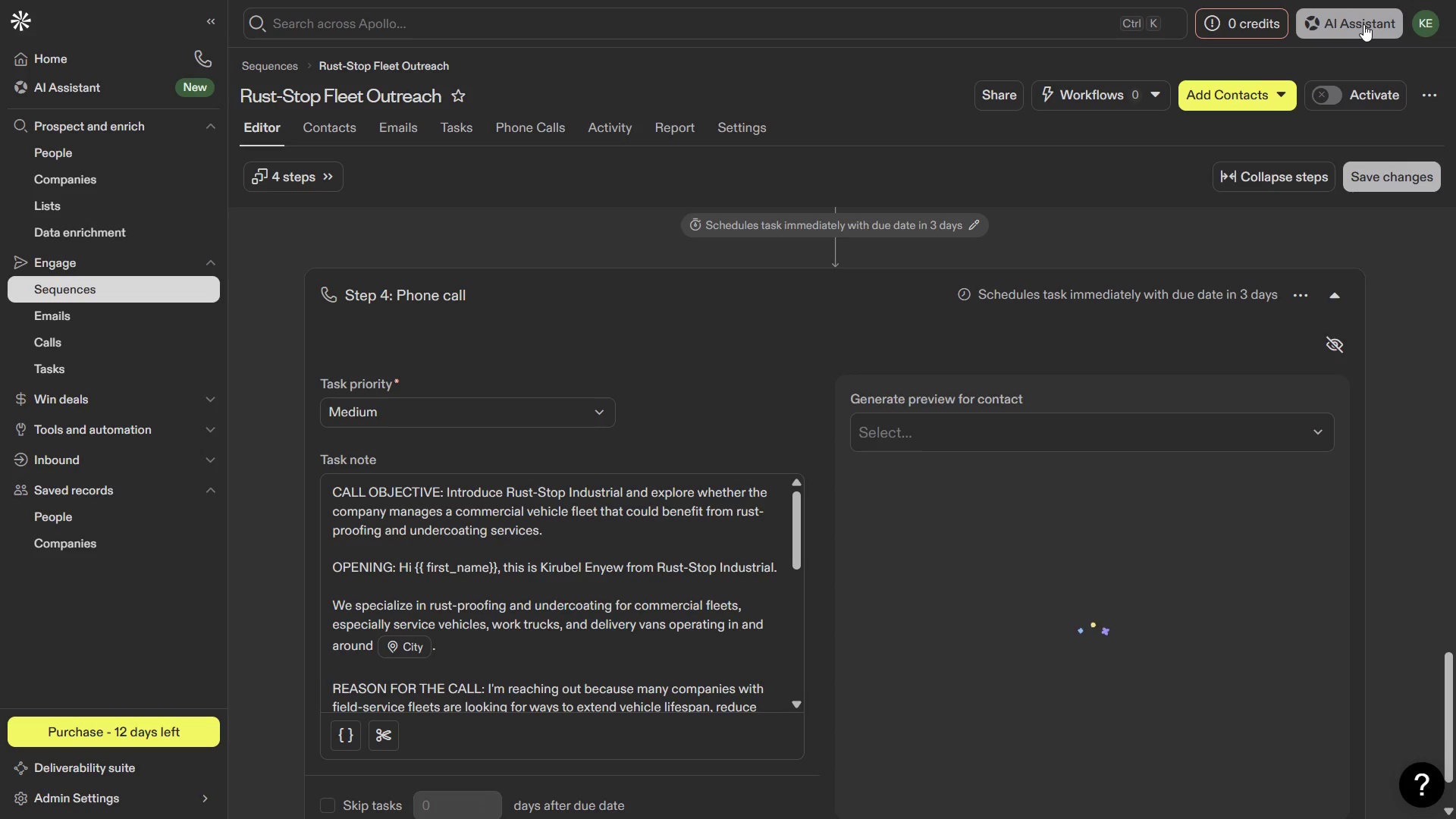 
wait(28.77)
 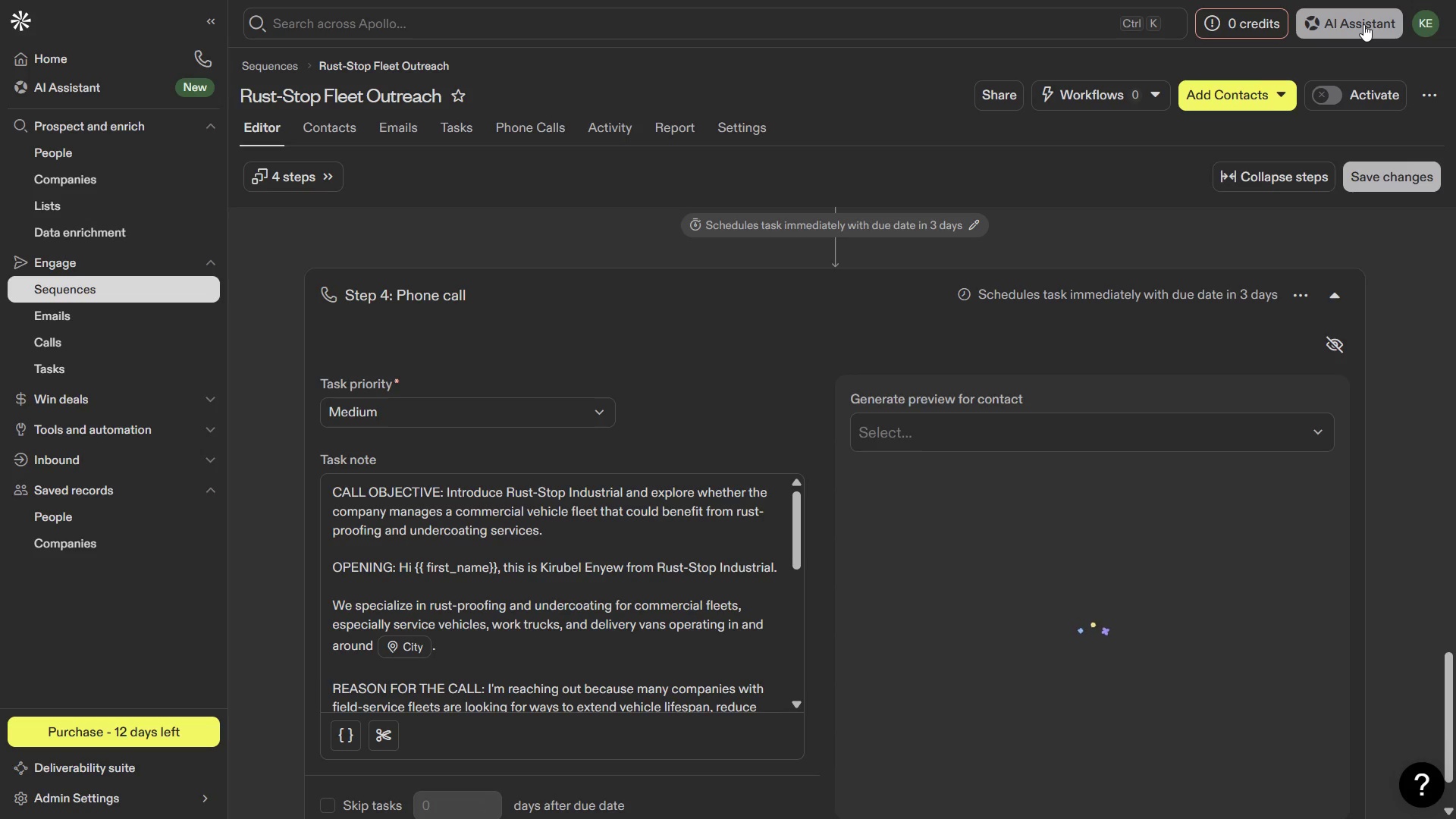 
scroll: coordinate [1373, 33], scroll_direction: up, amount: 1.0
 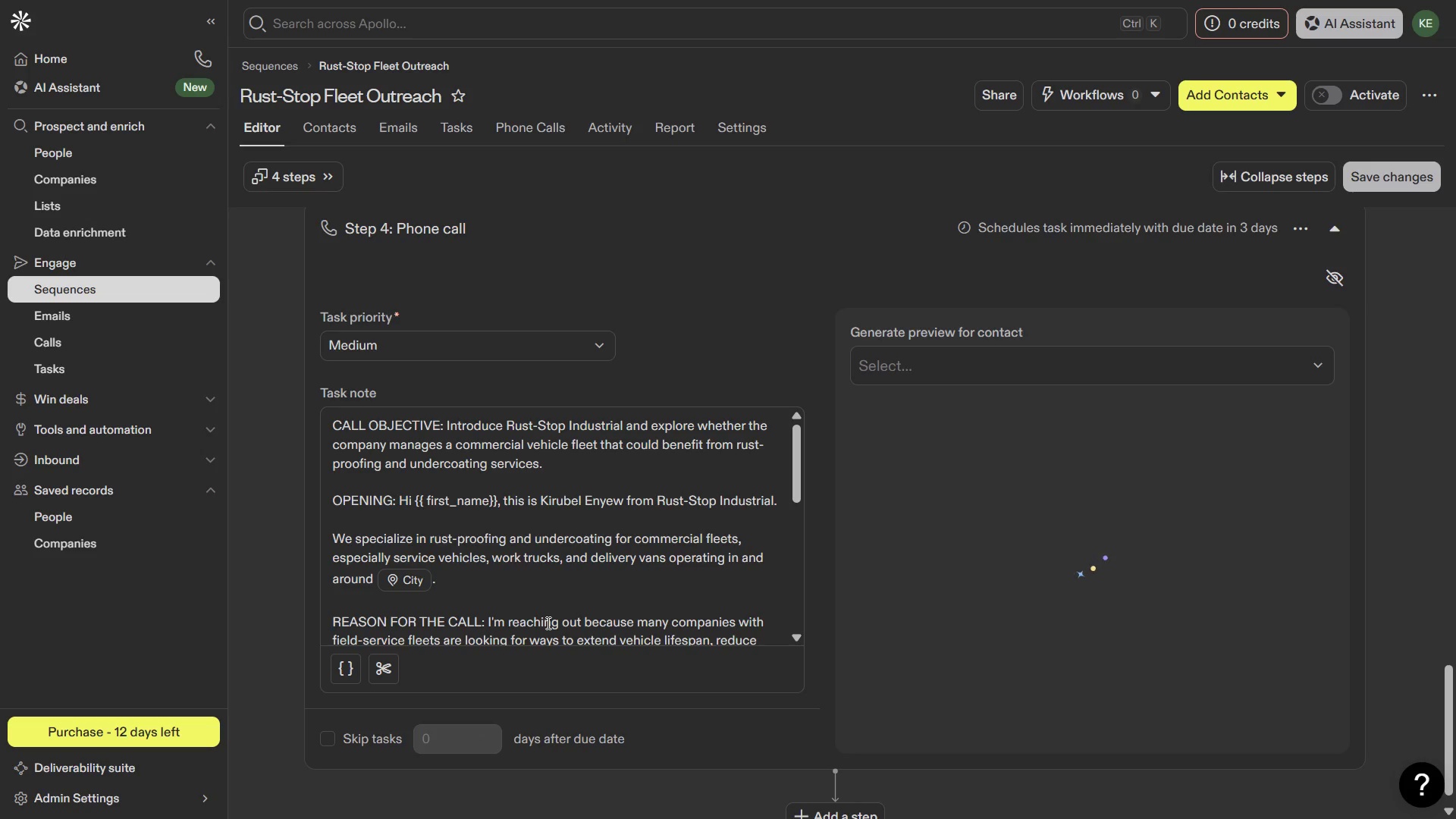 
wait(14.57)
 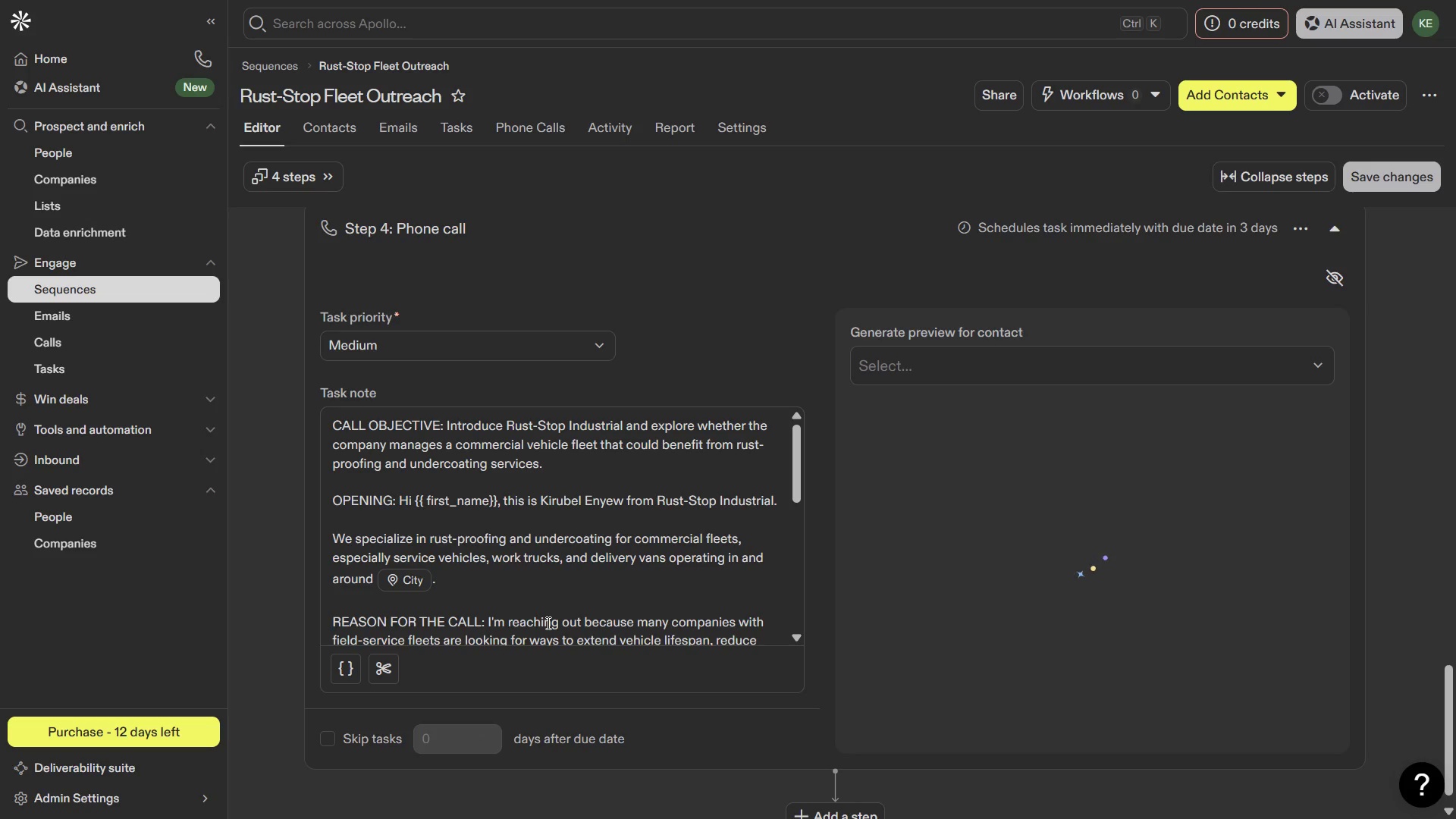 
key(PrintScreen)
 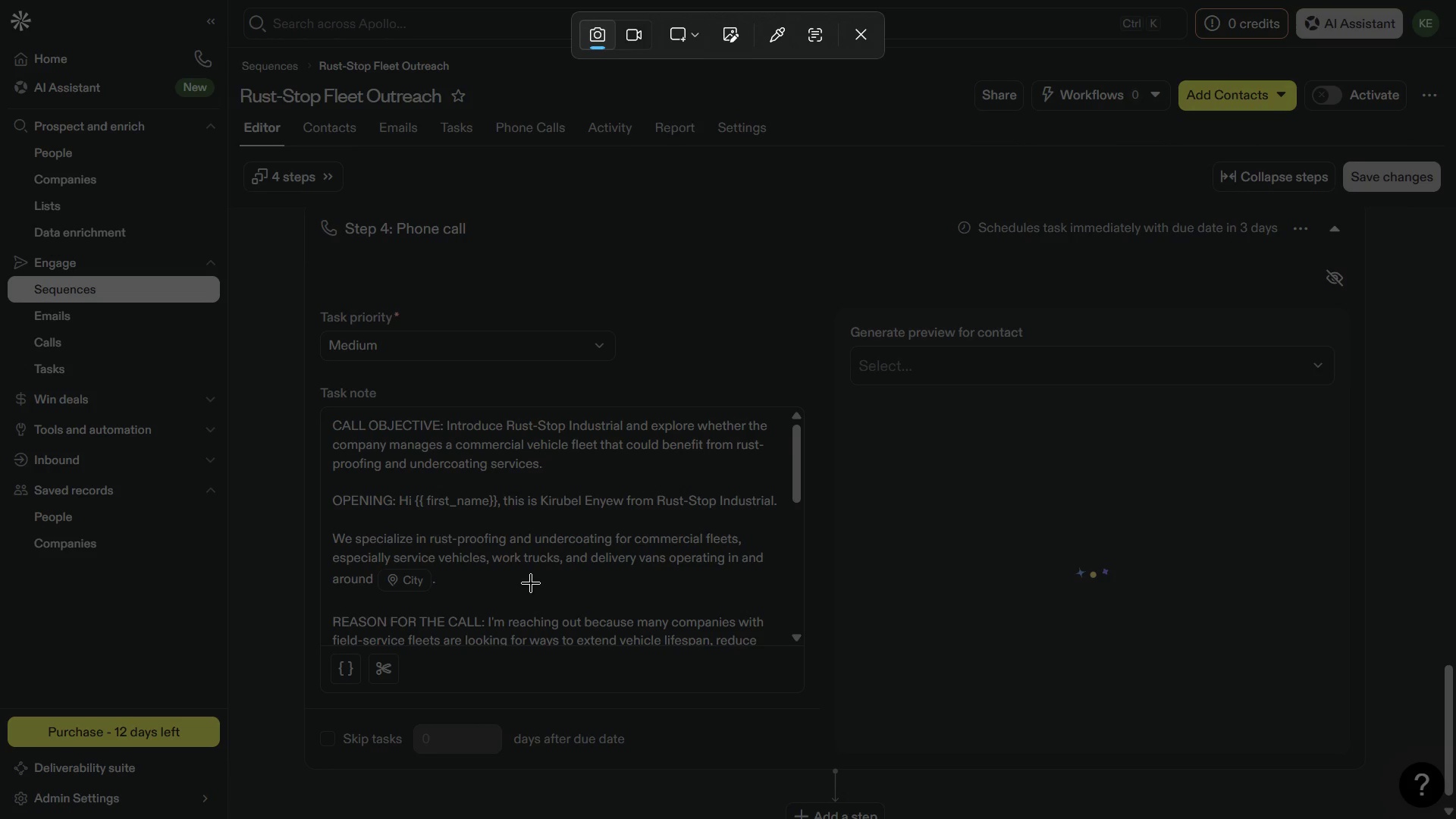 
scroll: coordinate [531, 583], scroll_direction: none, amount: 0.0
 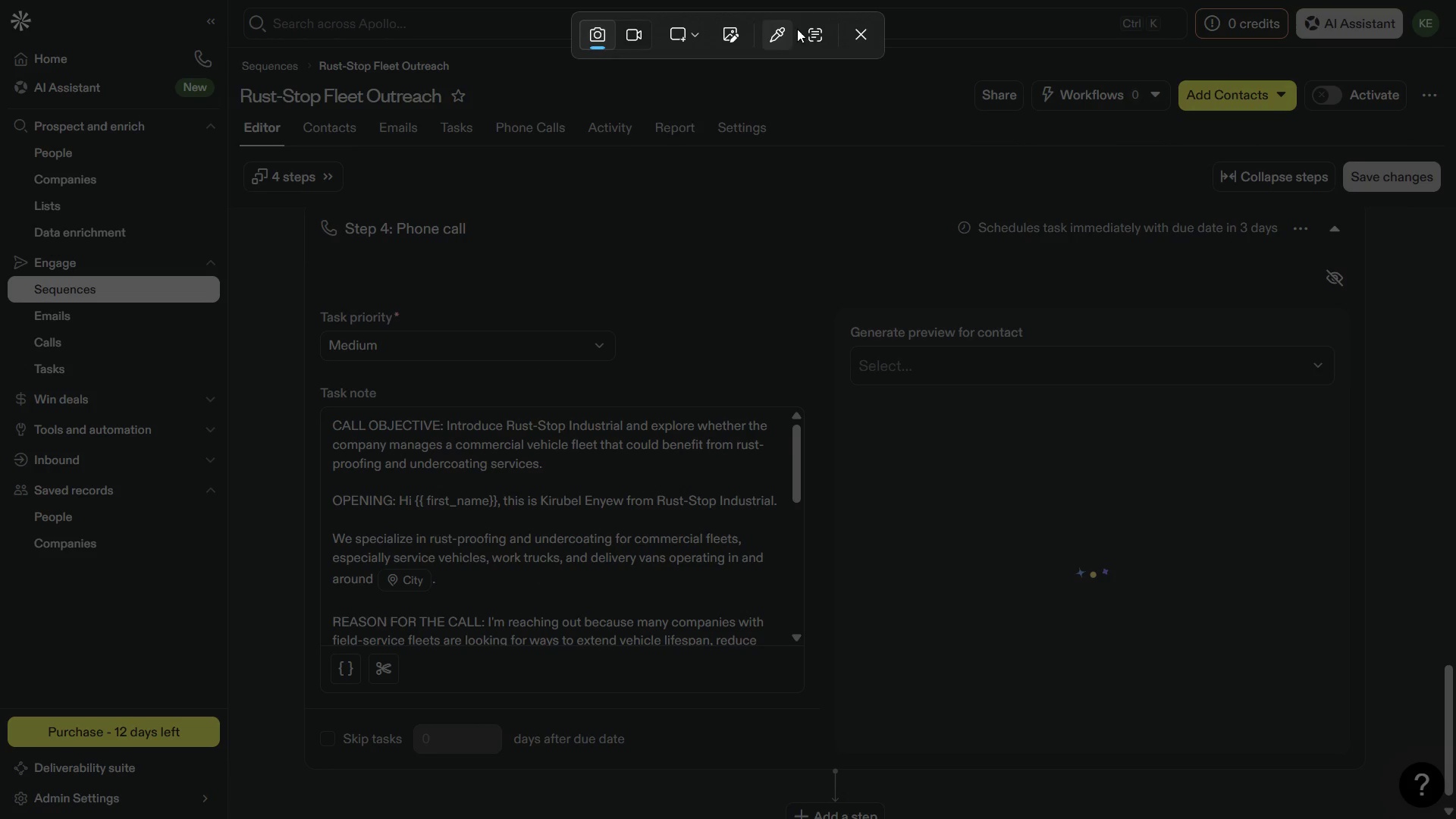 
left_click([871, 22])
 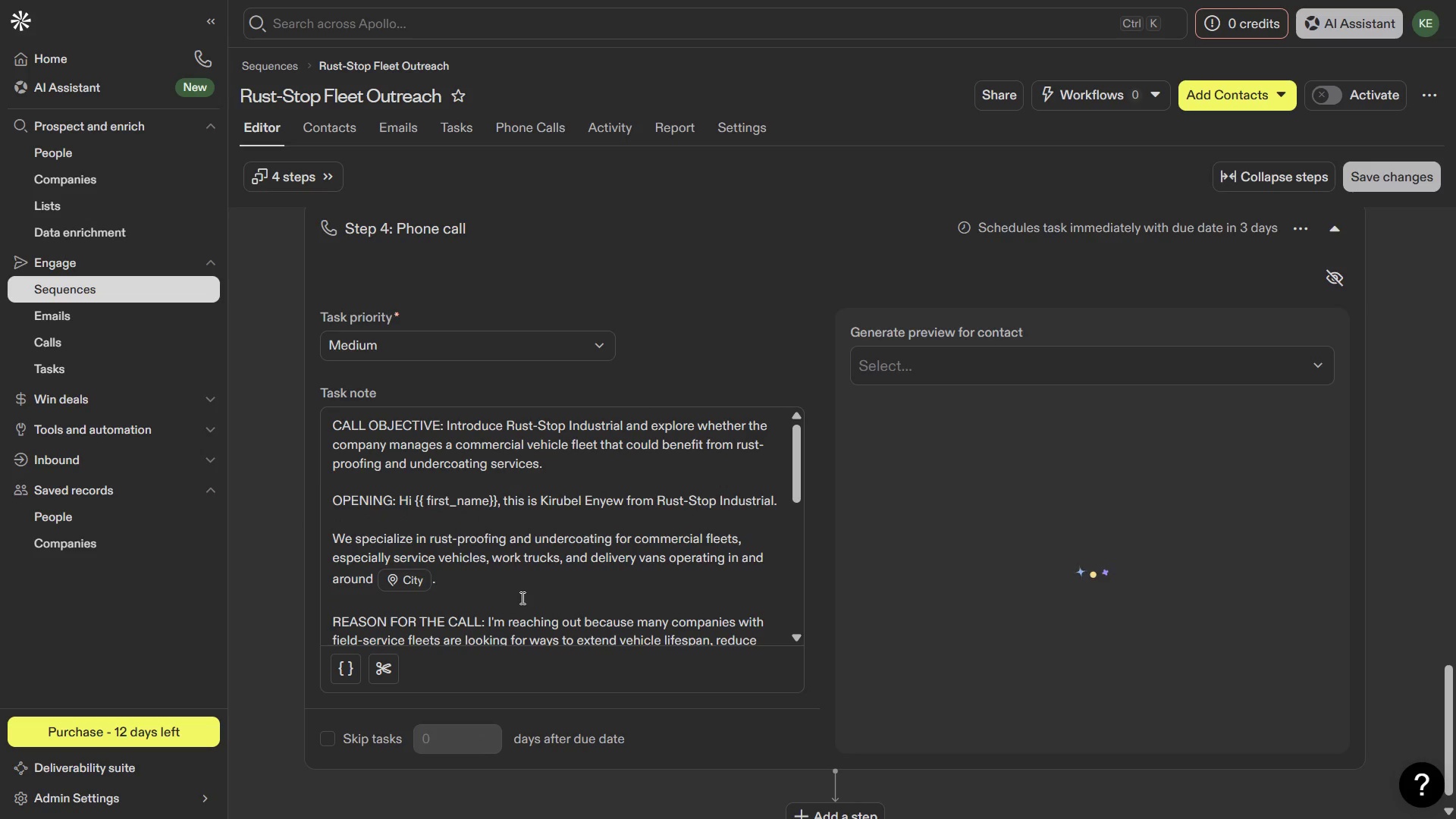 
wait(12.95)
 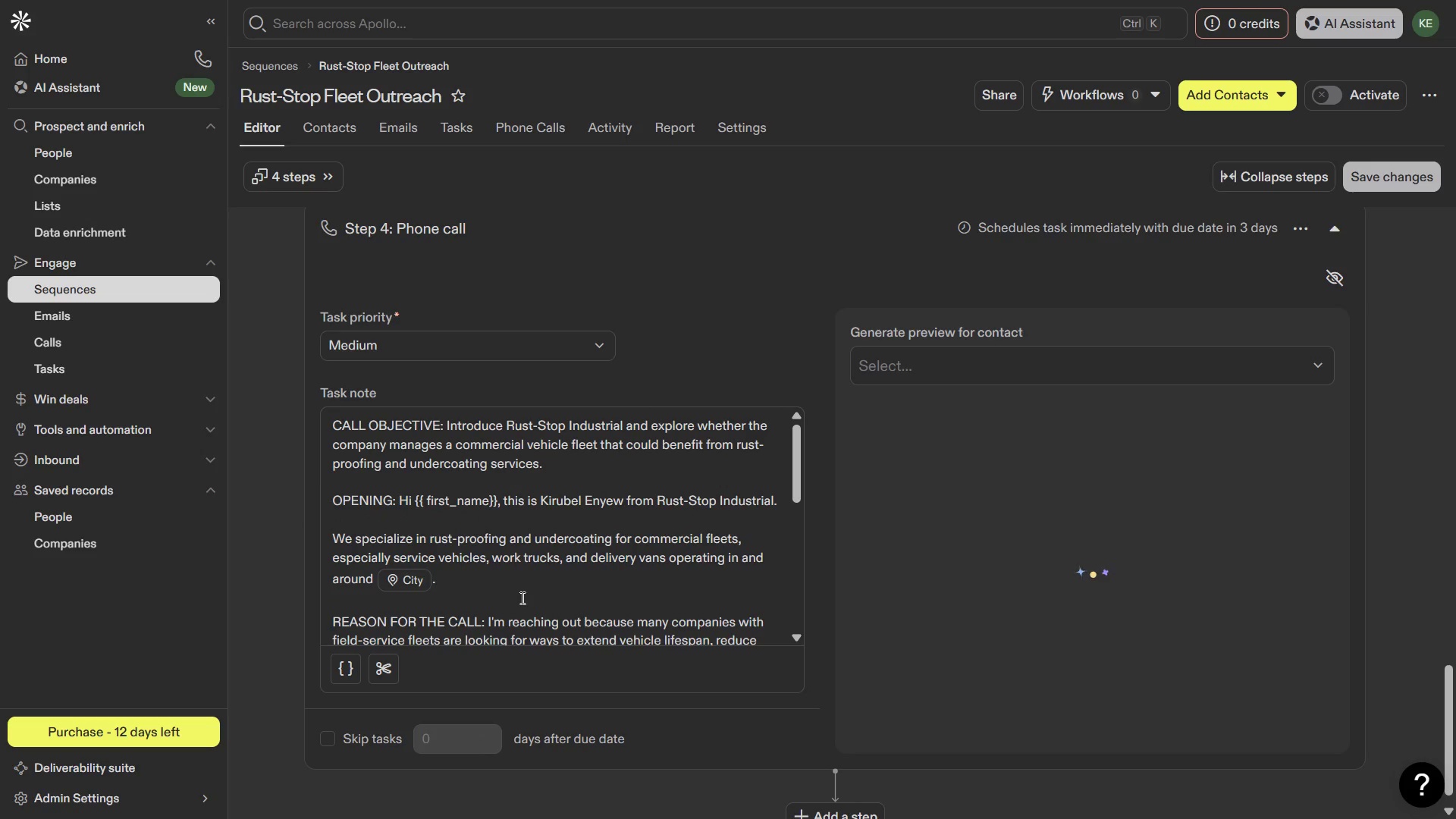 
key(PrintScreen)
 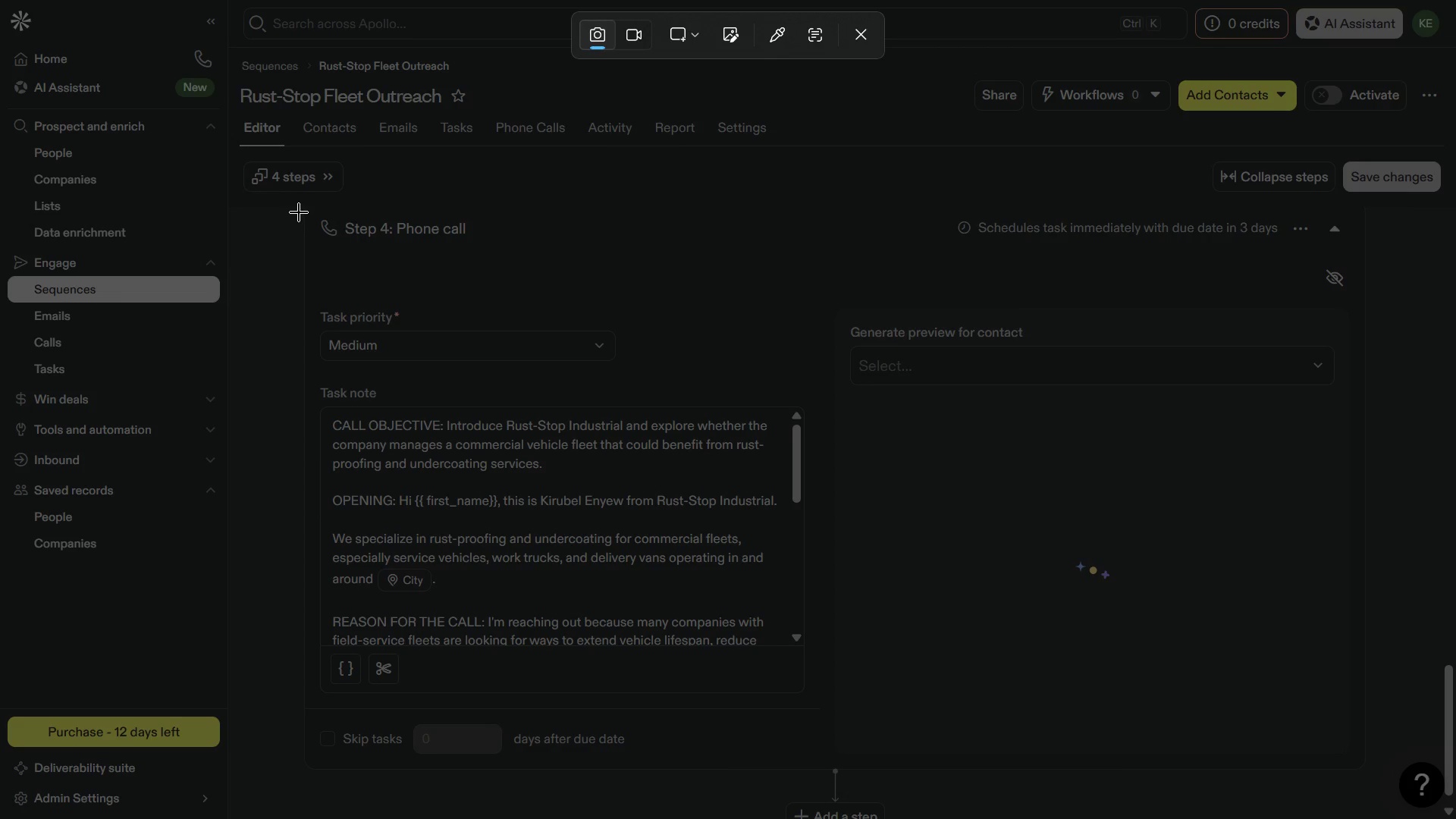 
left_click_drag(start_coordinate=[297, 211], to_coordinate=[811, 604])
 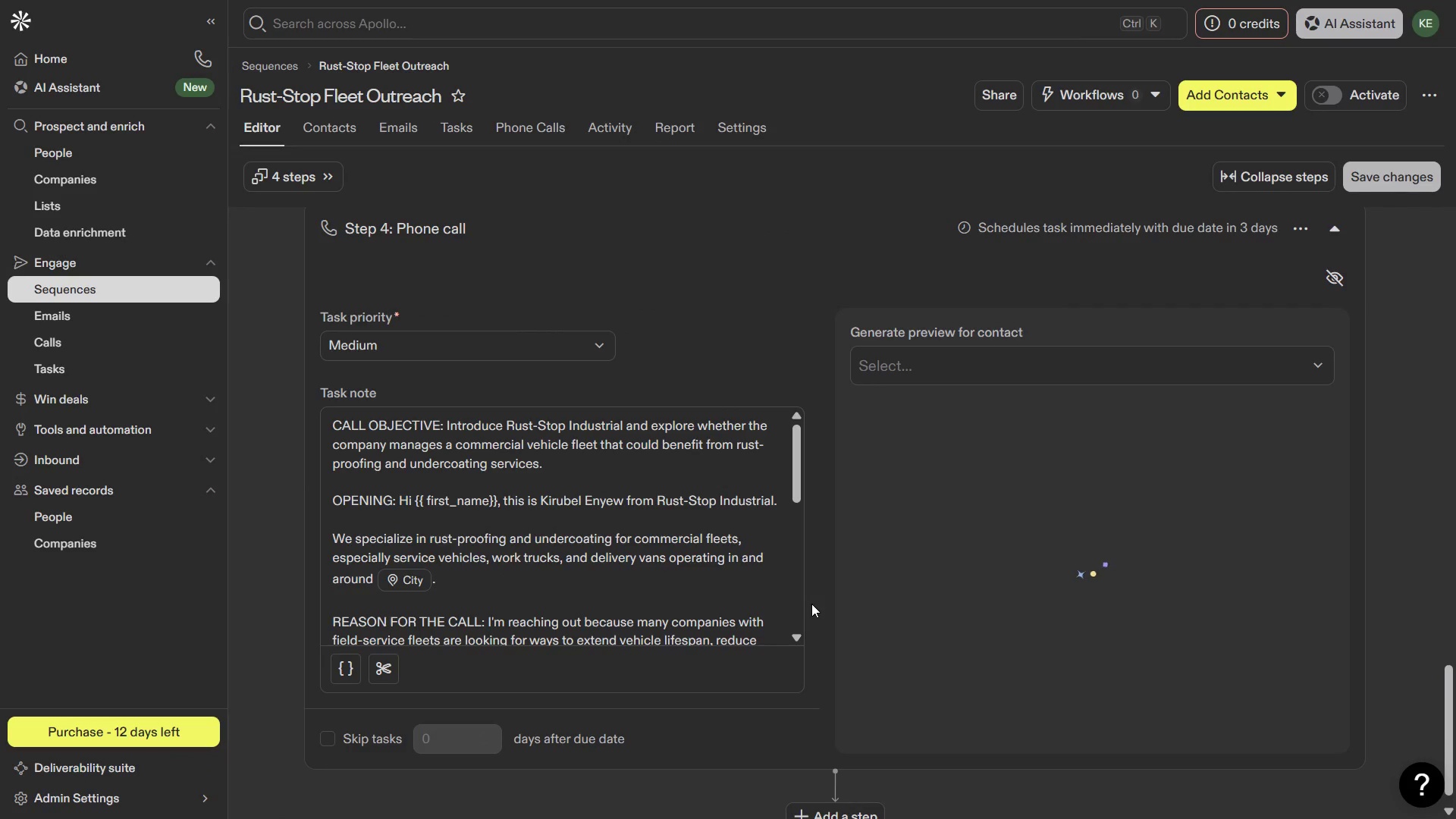 
key(Meta+MetaLeft)
 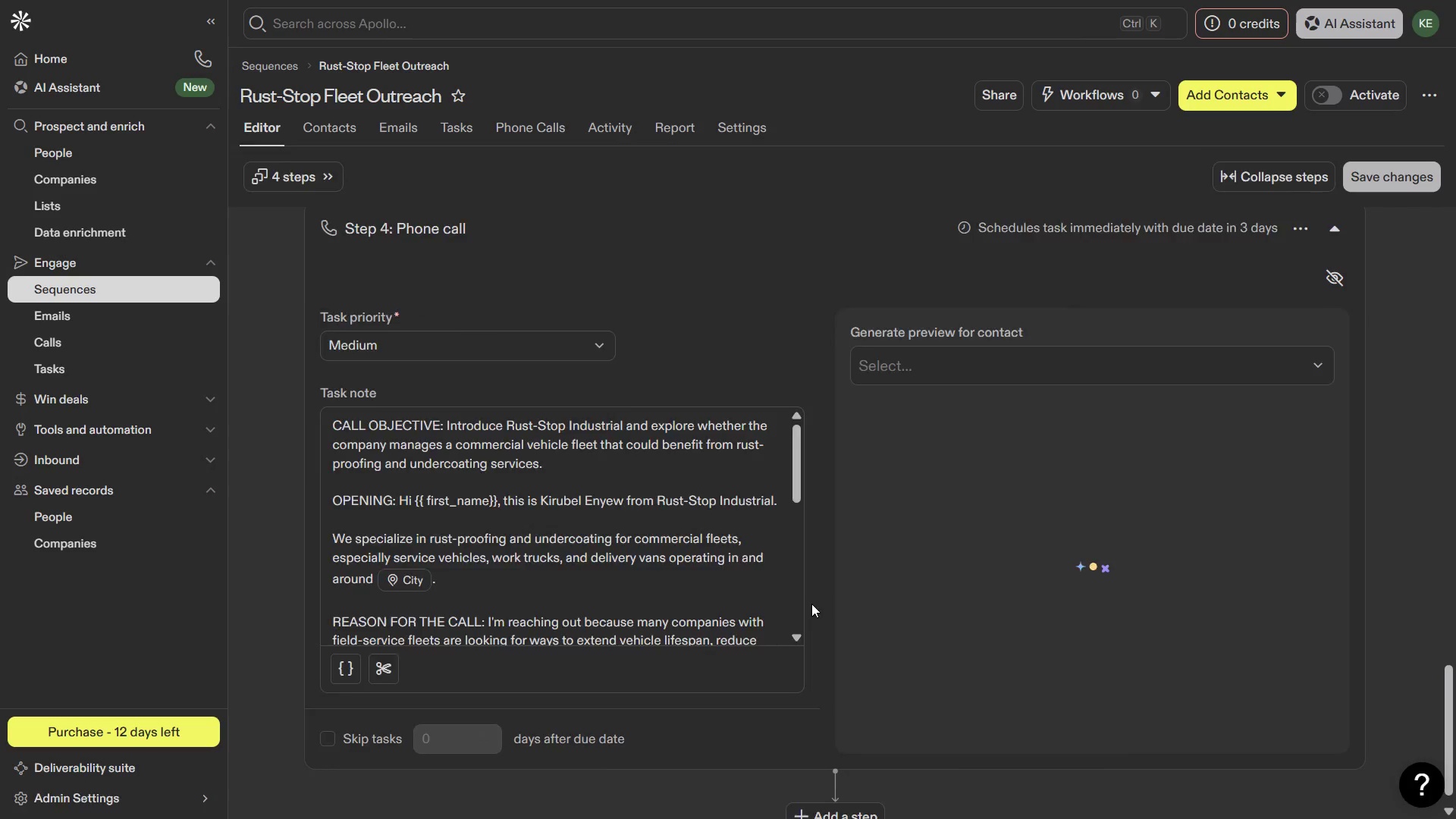 
key(Meta+1)
 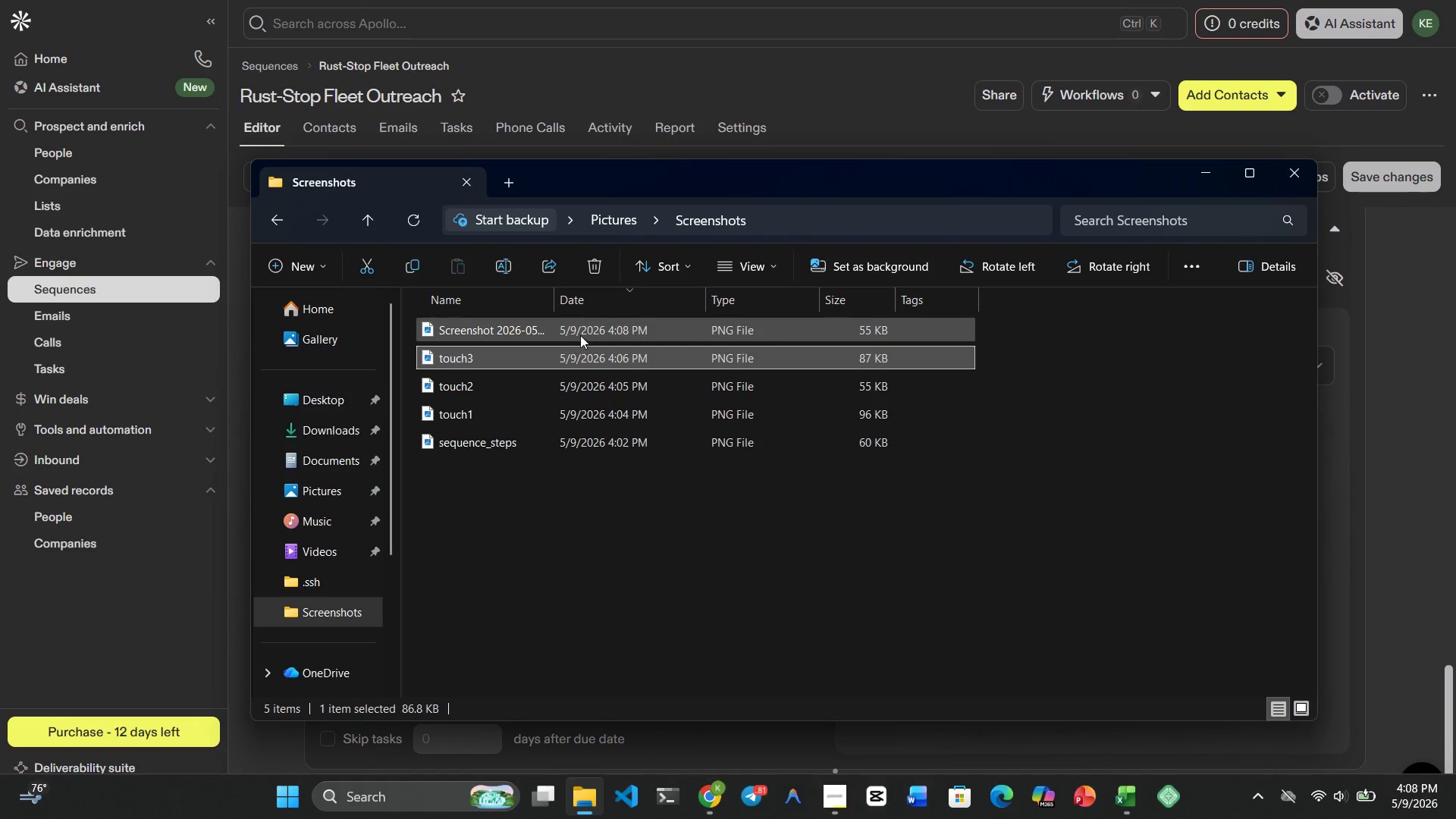 
double_click([578, 330])
 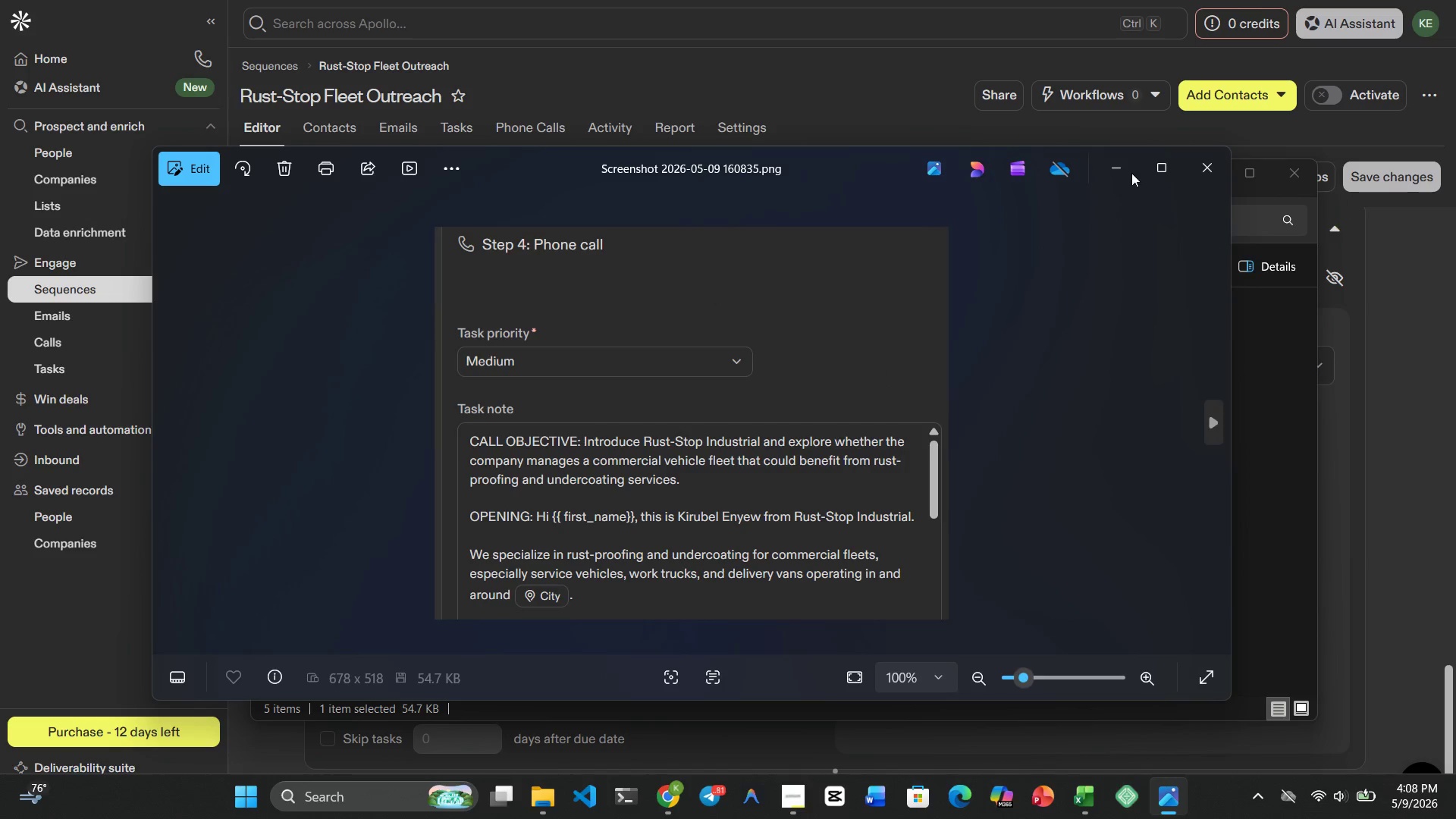 
left_click([1194, 177])
 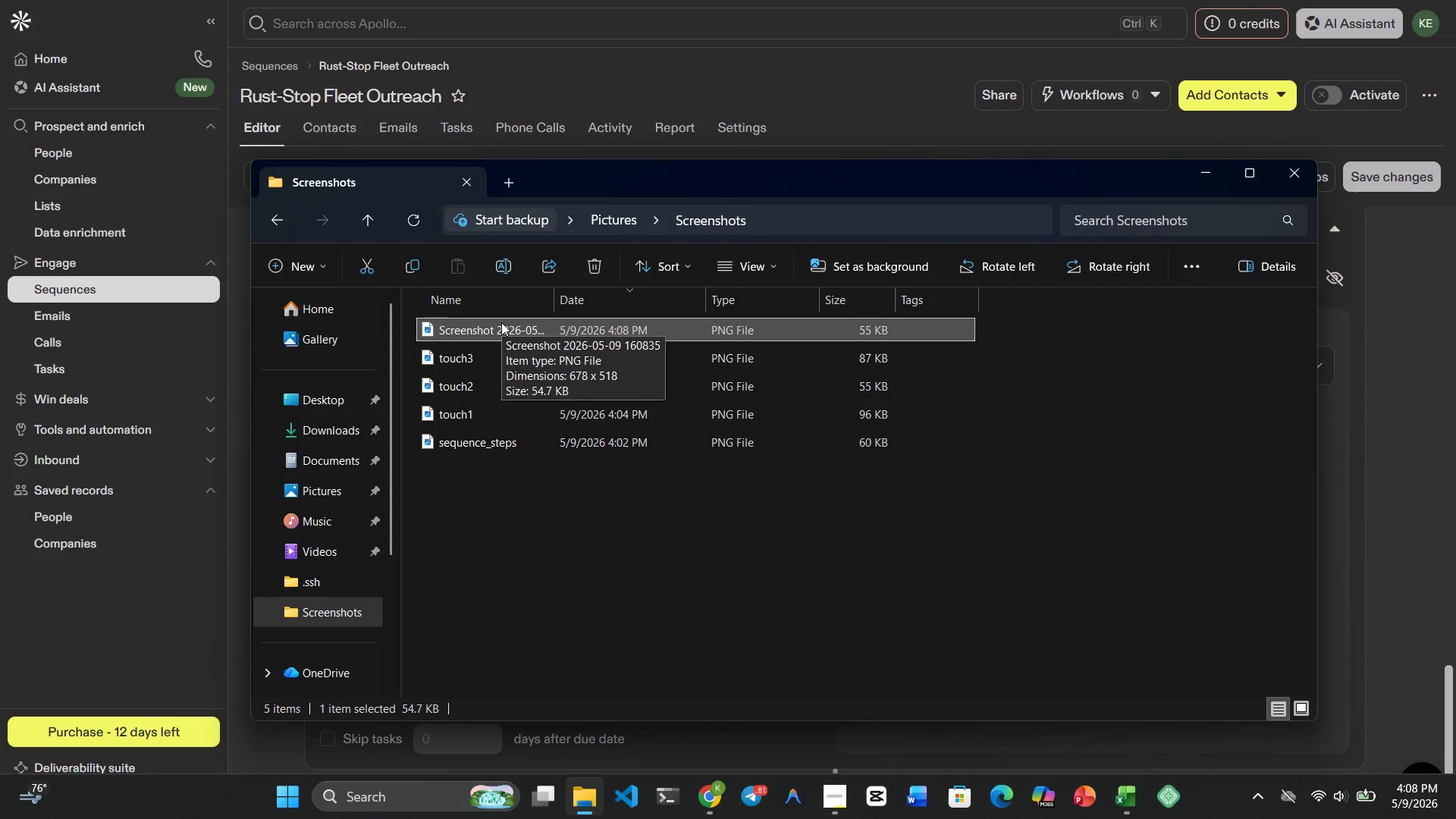 
wait(7.88)
 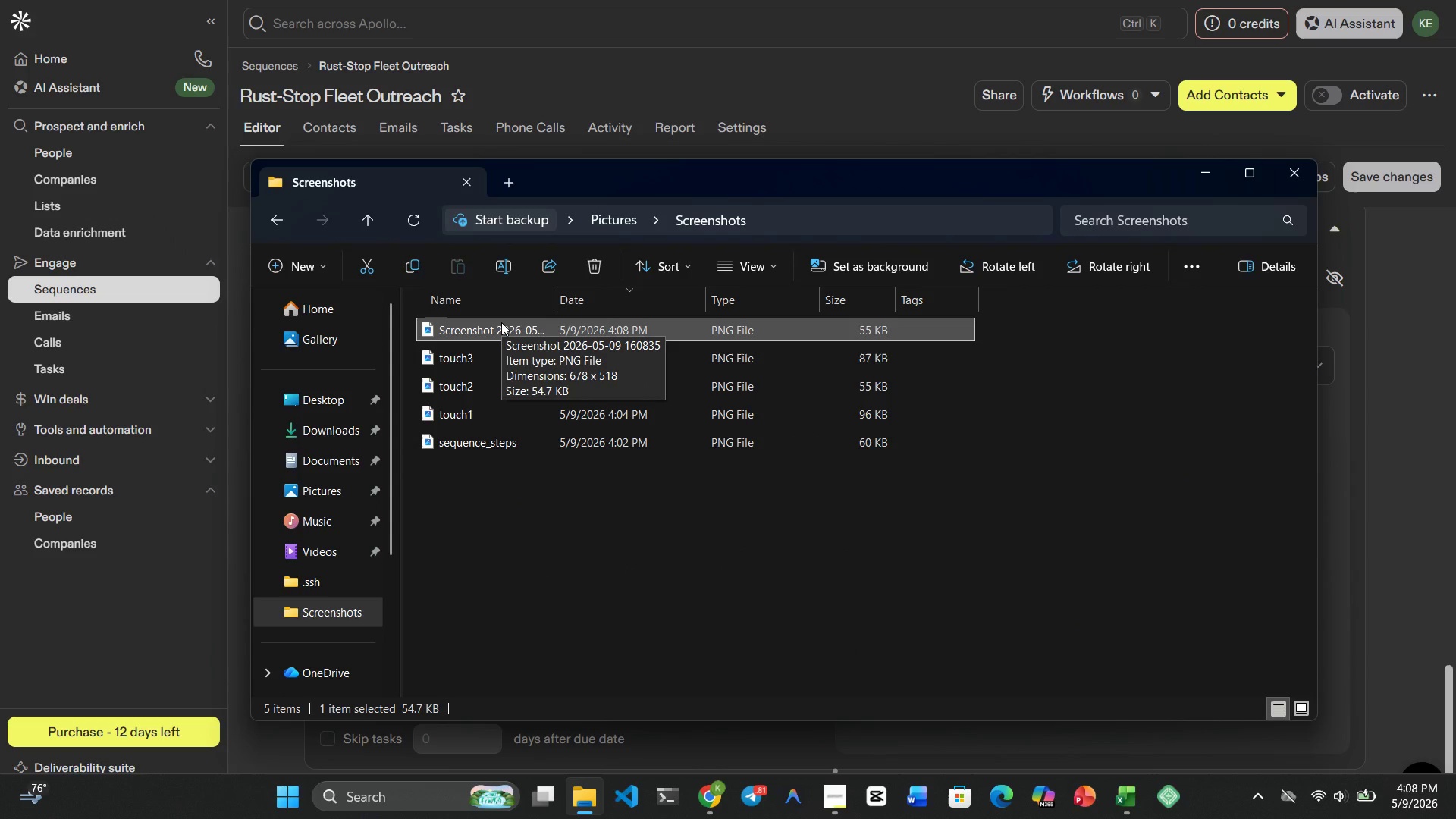 
right_click([501, 322])
 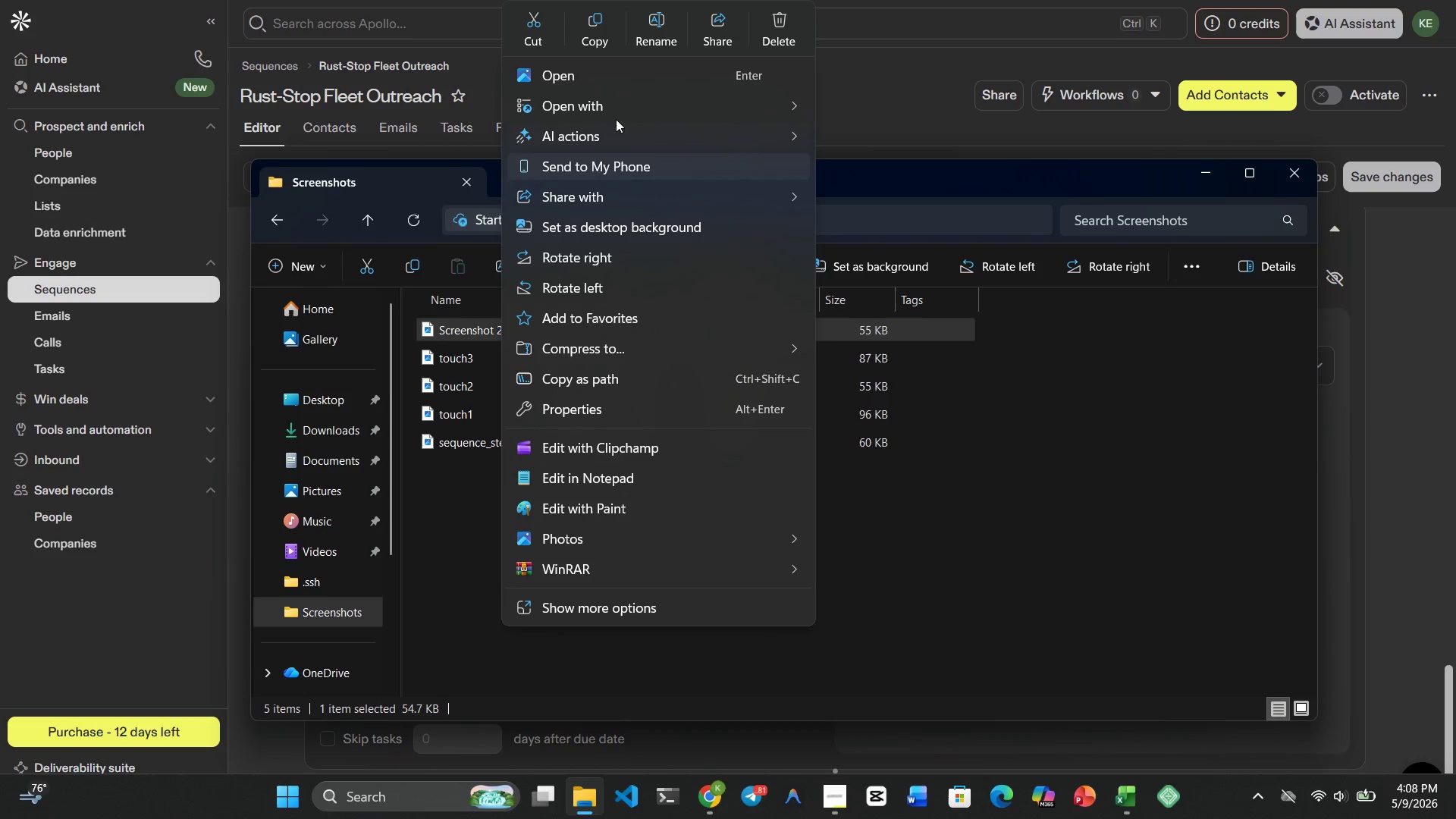 
left_click([647, 40])
 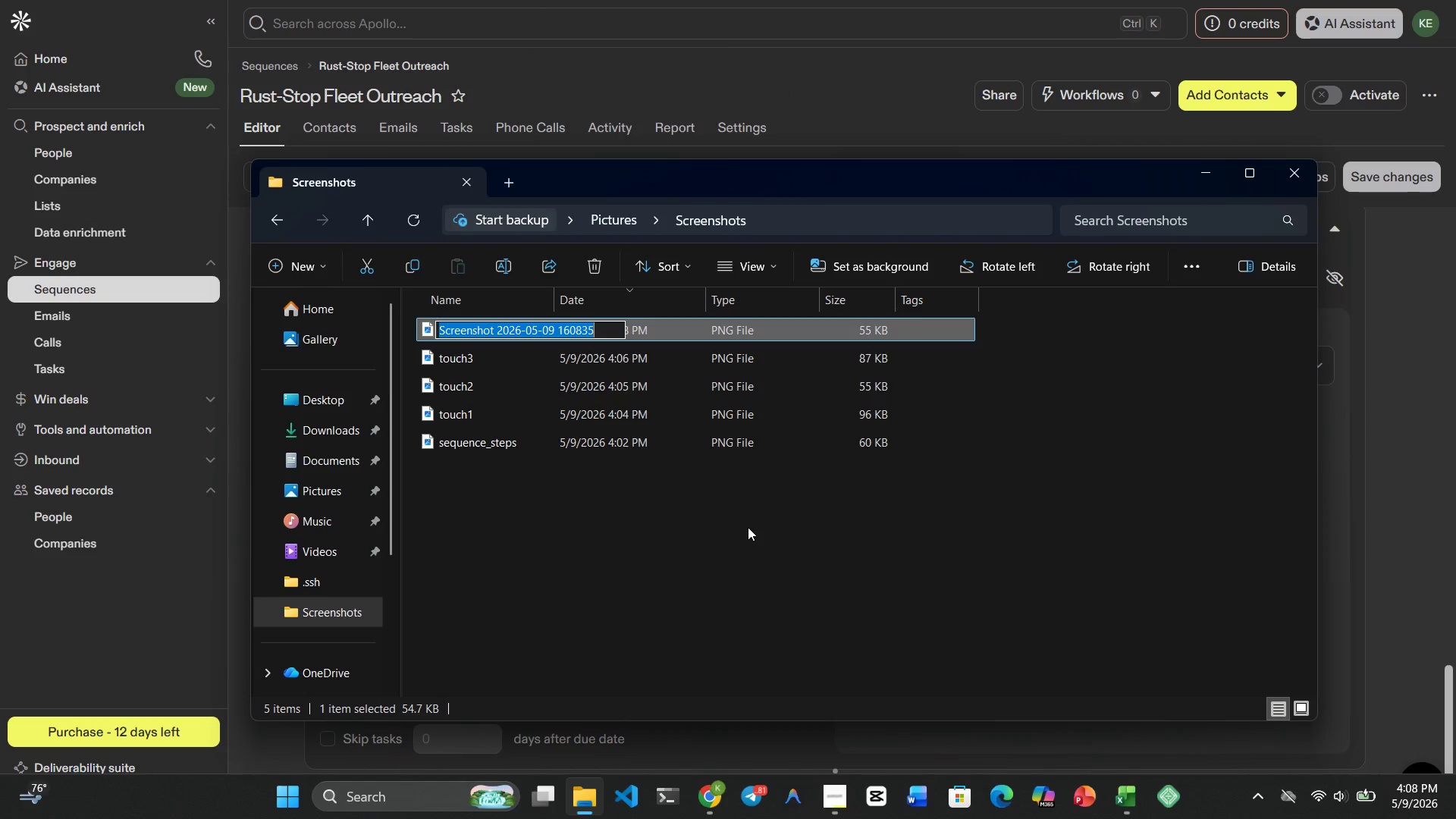 
type(touch4)
 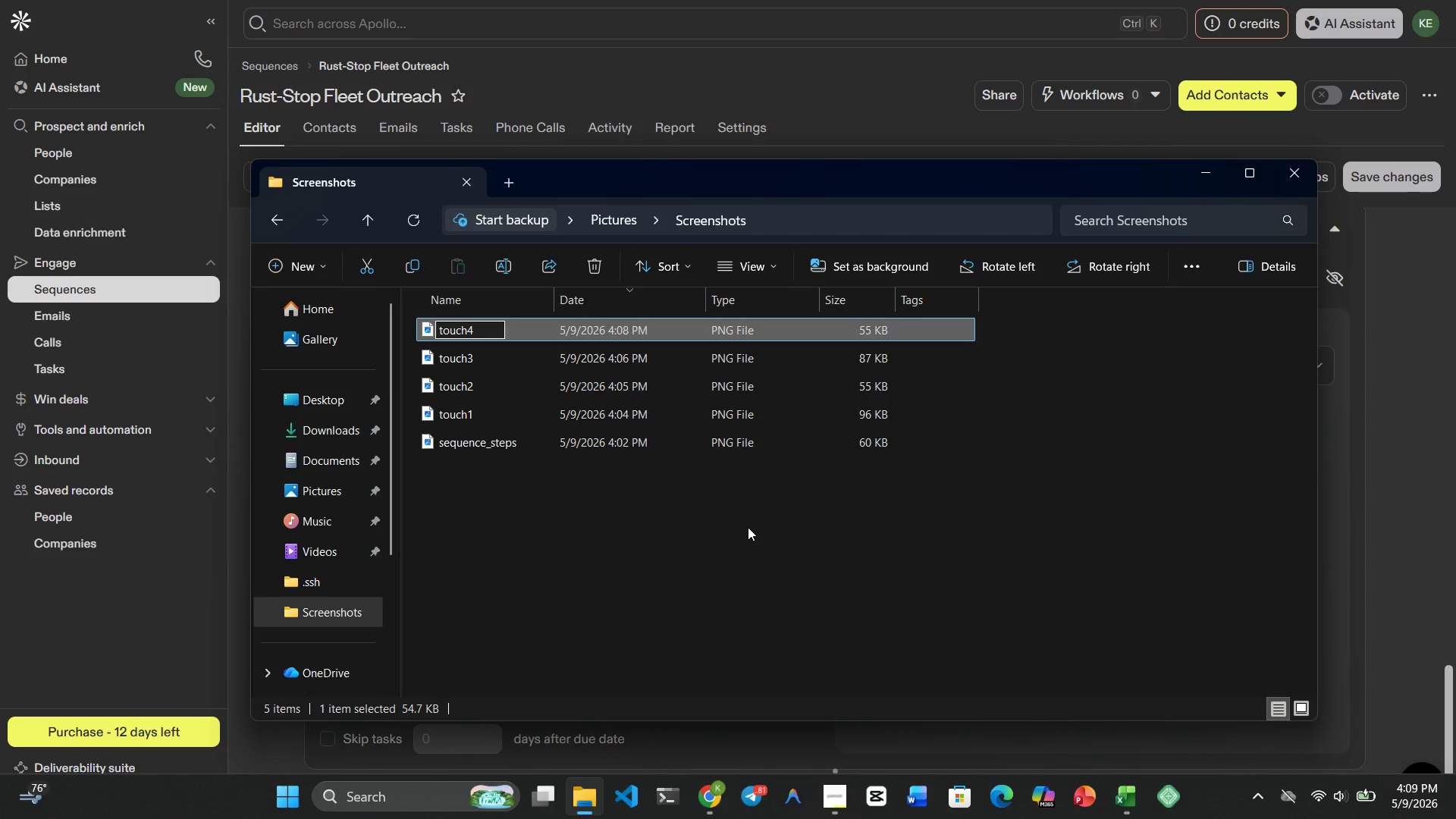 
key(Enter)
 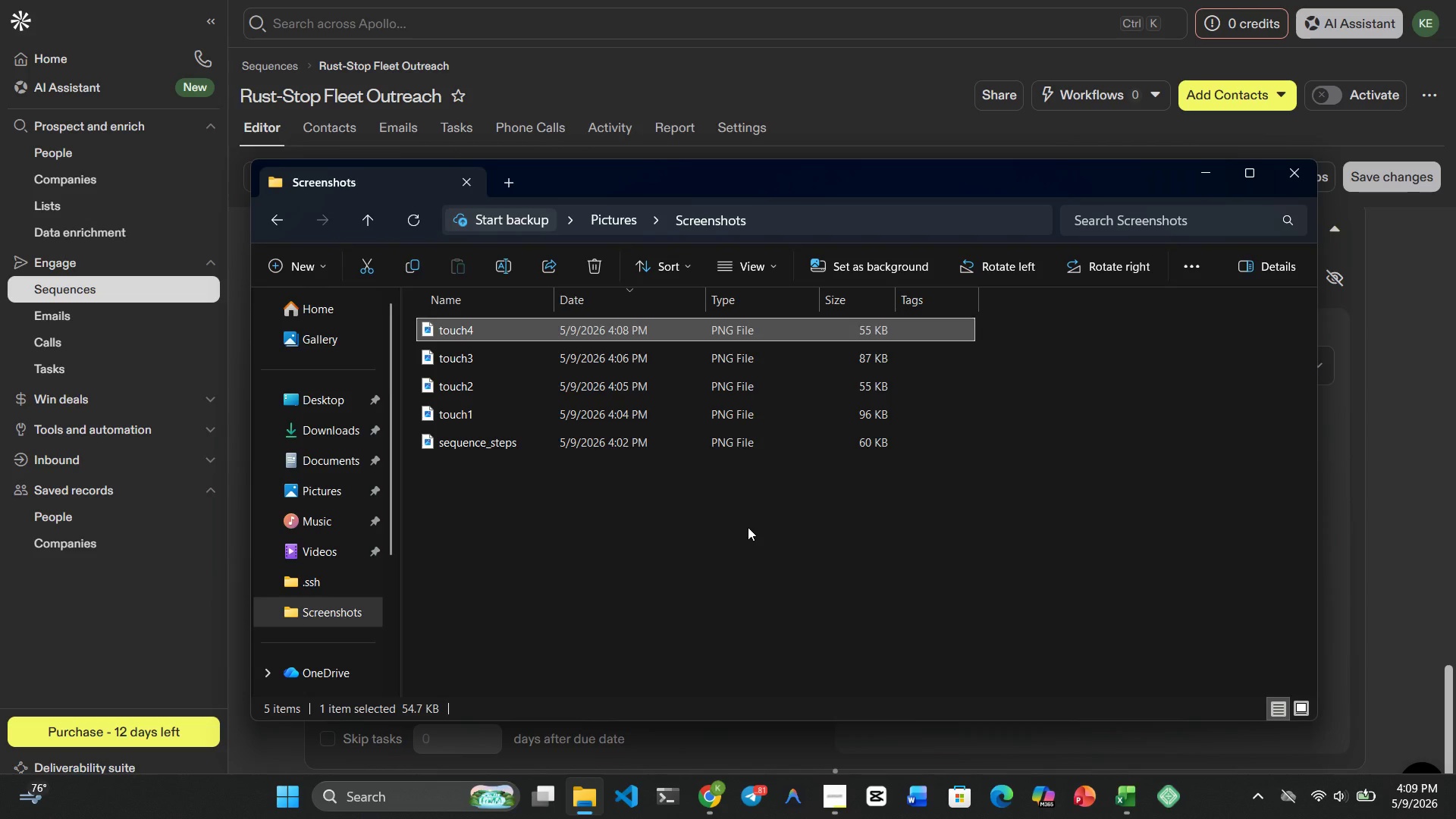 
key(Meta+MetaLeft)
 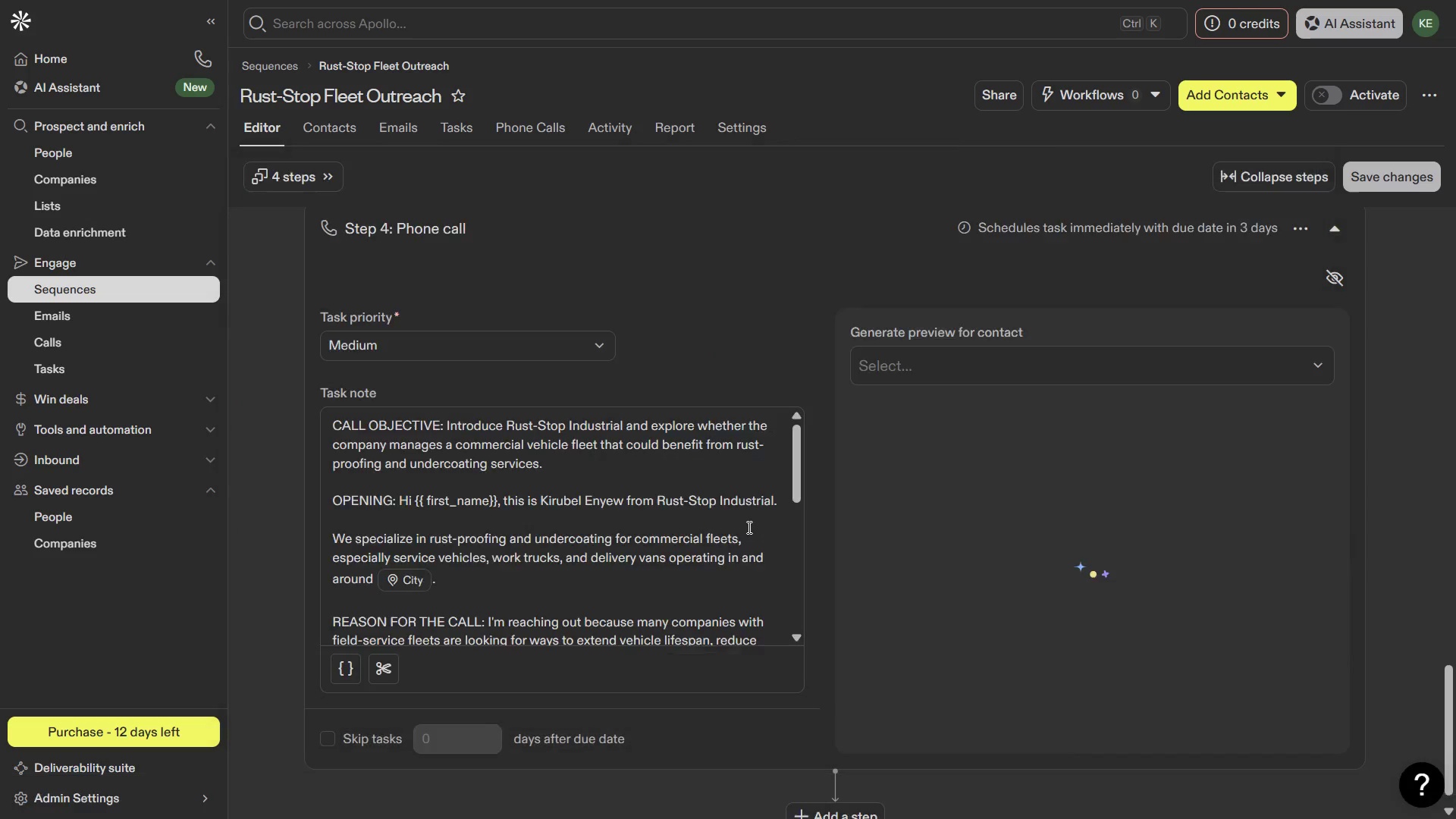 
key(Meta+4)
 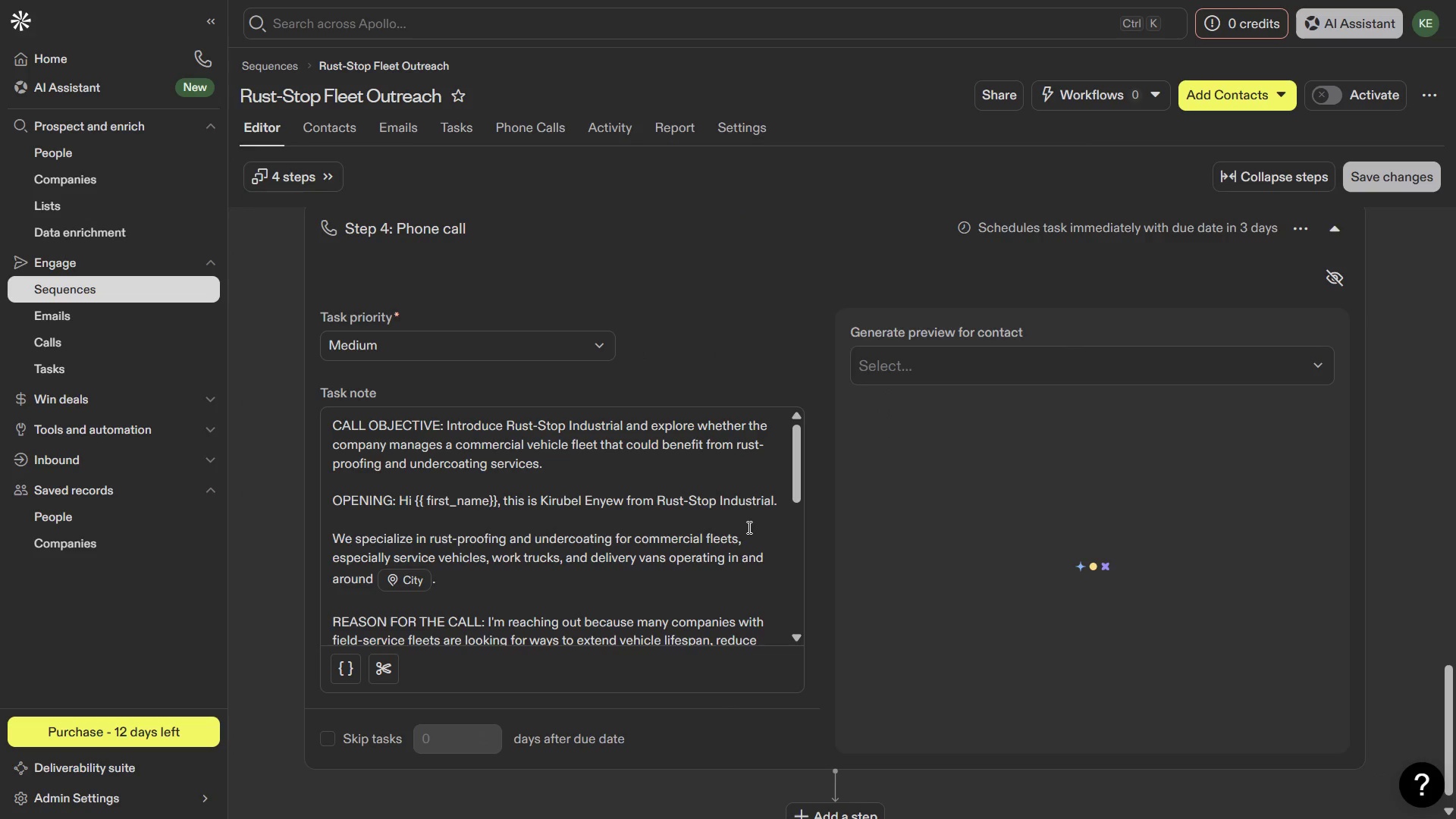 
mouse_move([441, 579])
 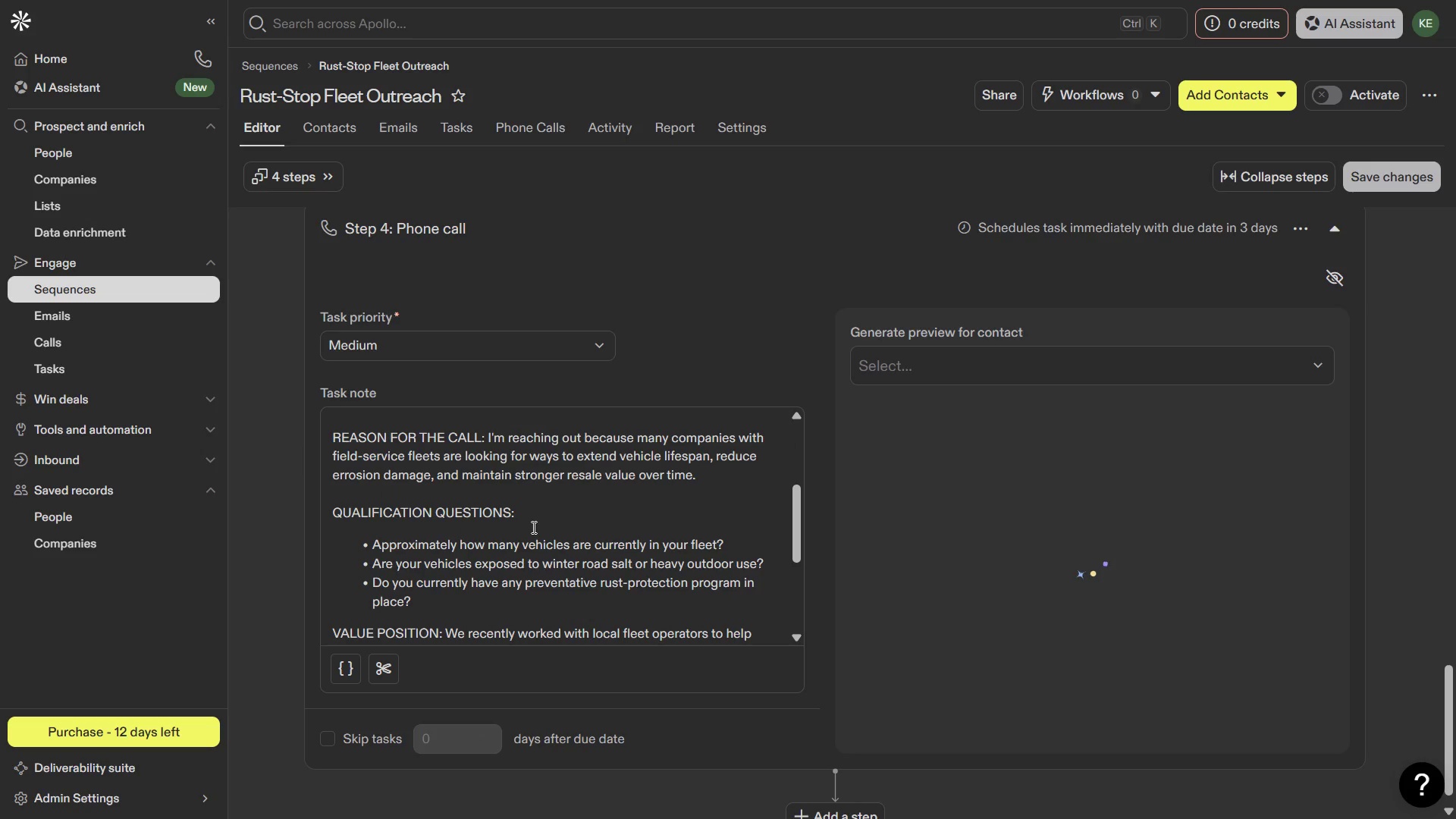 
wait(14.87)
 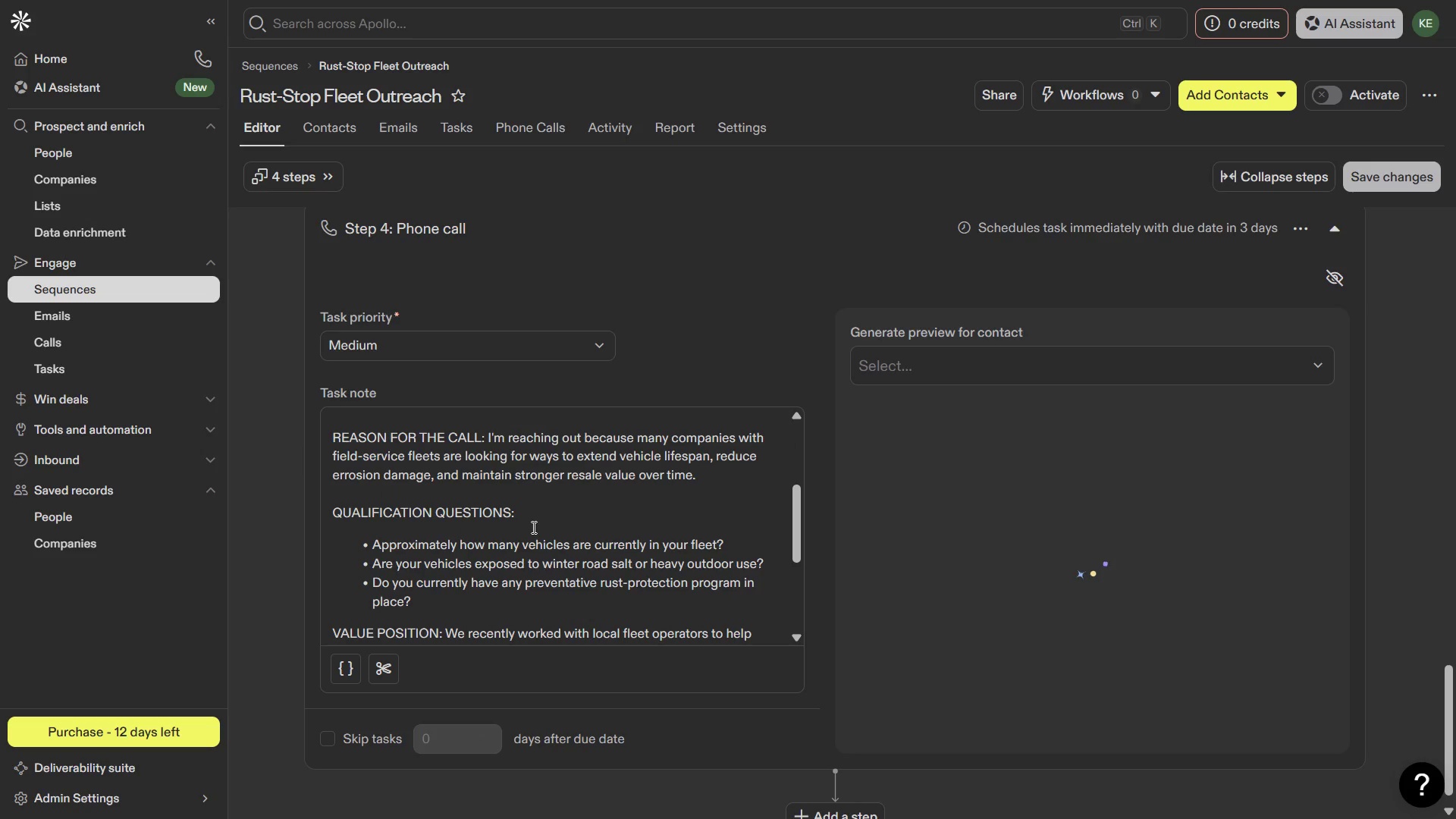 
key(PrintScreen)
 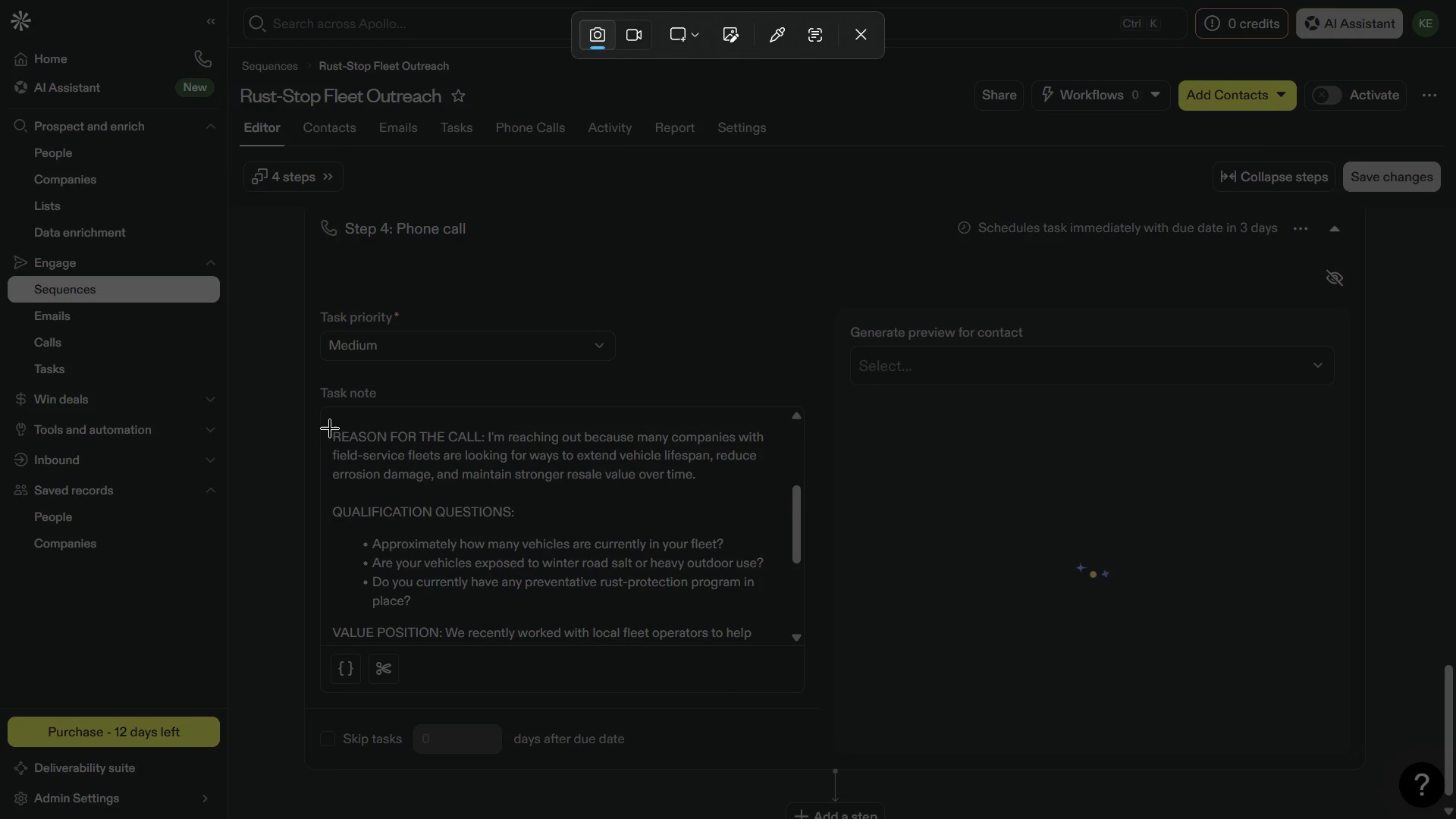 
left_click_drag(start_coordinate=[327, 428], to_coordinate=[811, 617])
 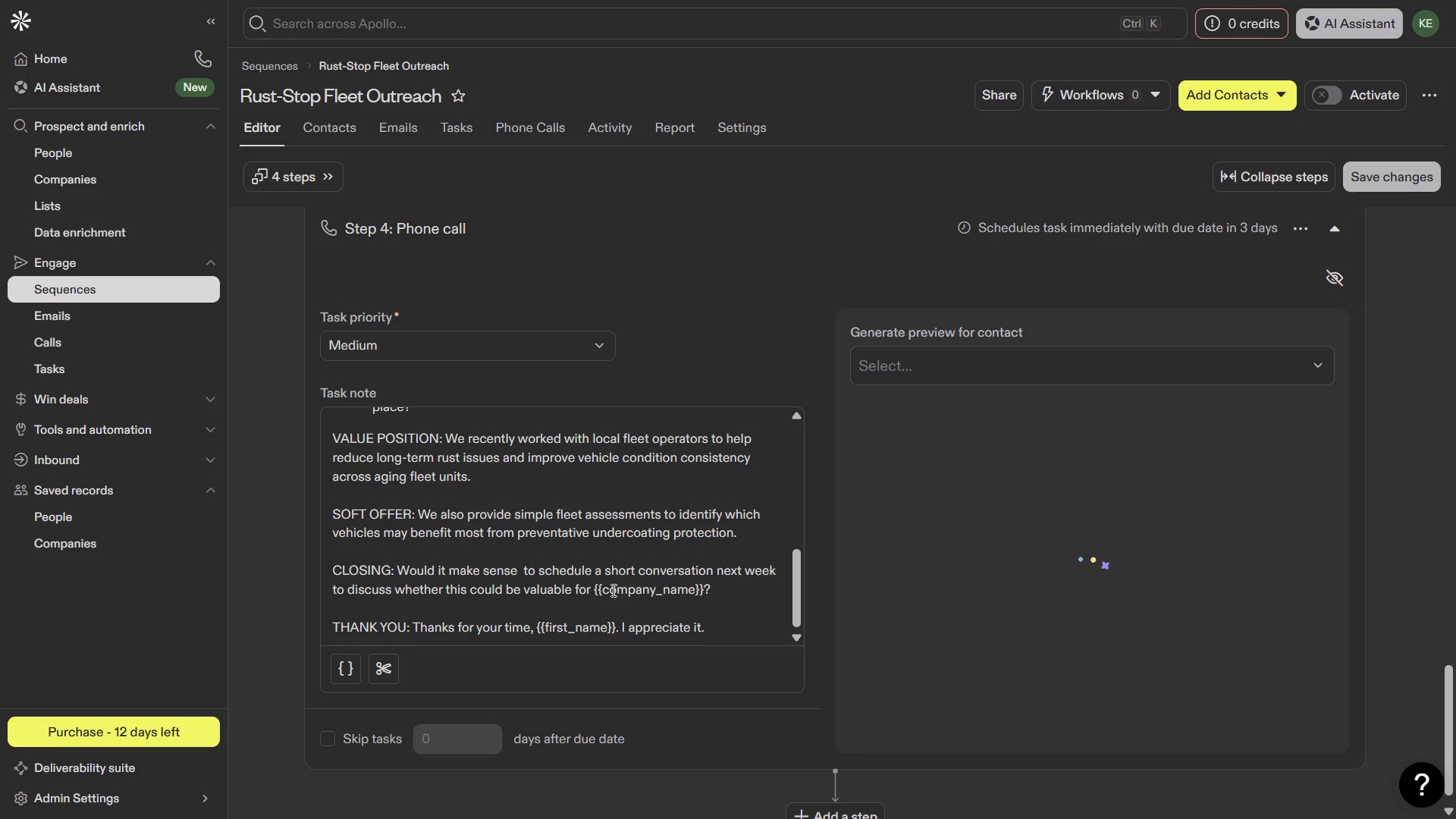 
wait(15.5)
 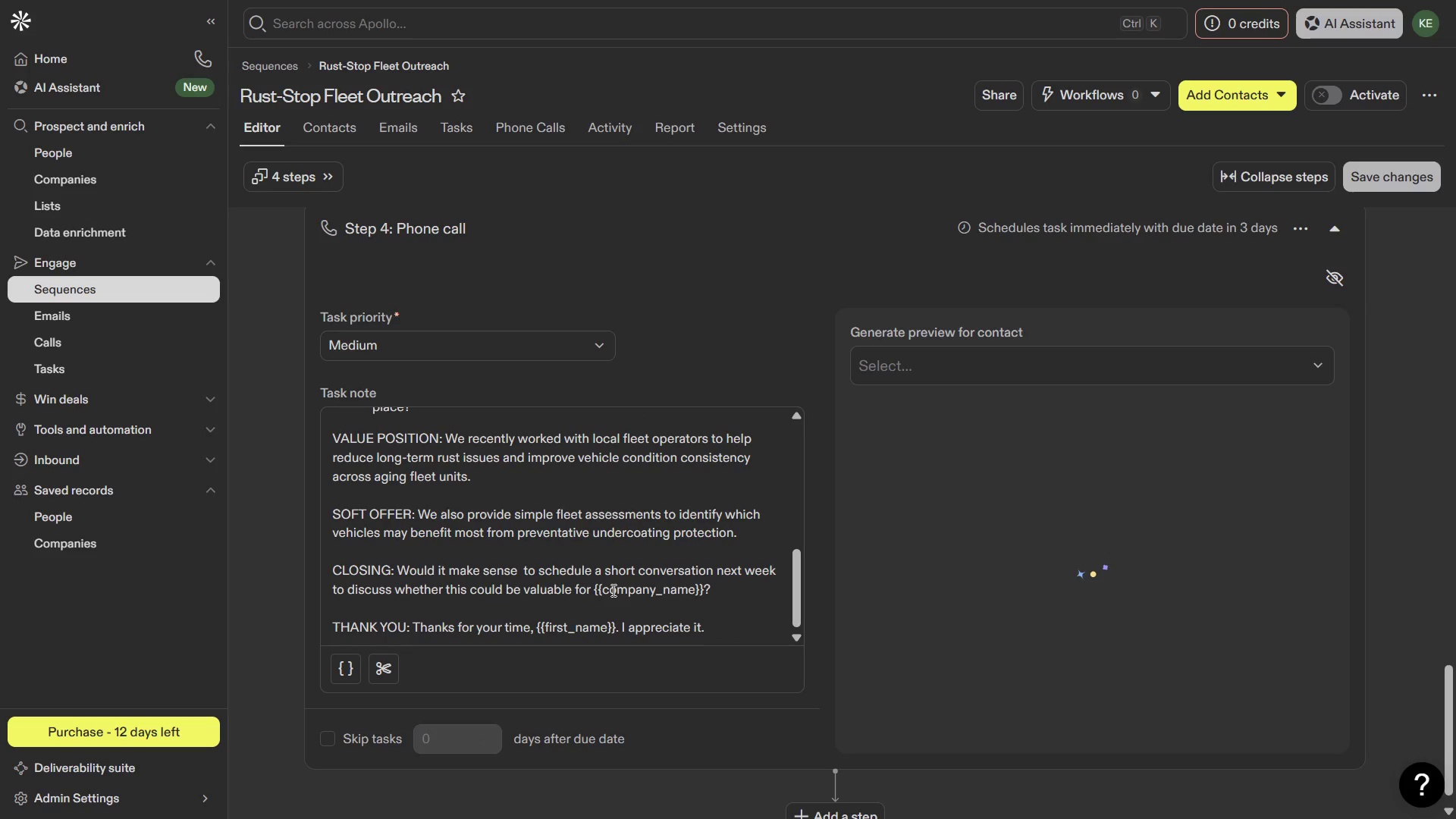 
key(Meta+1)
 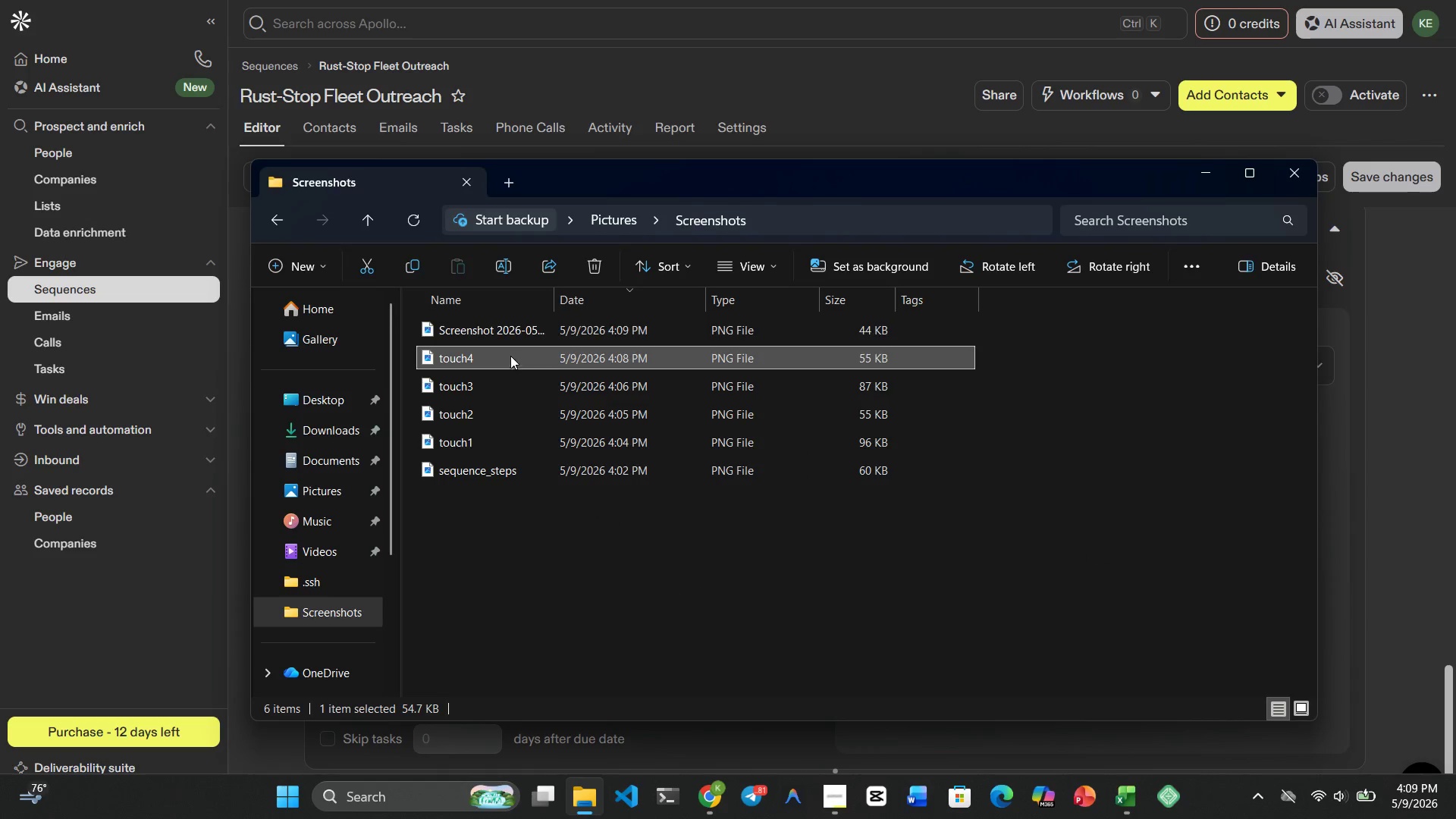 
left_click([513, 328])
 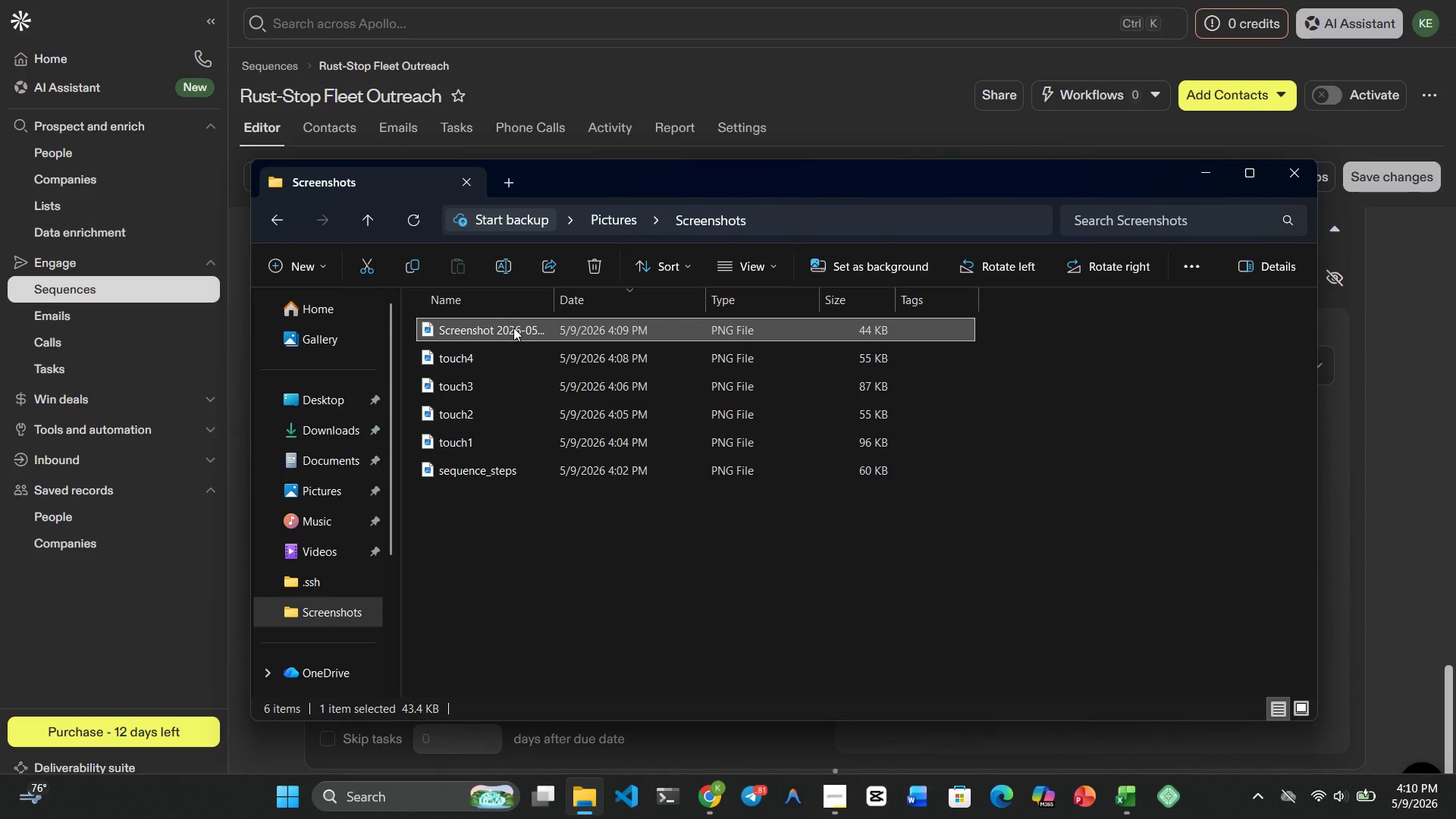 
right_click([513, 328])
 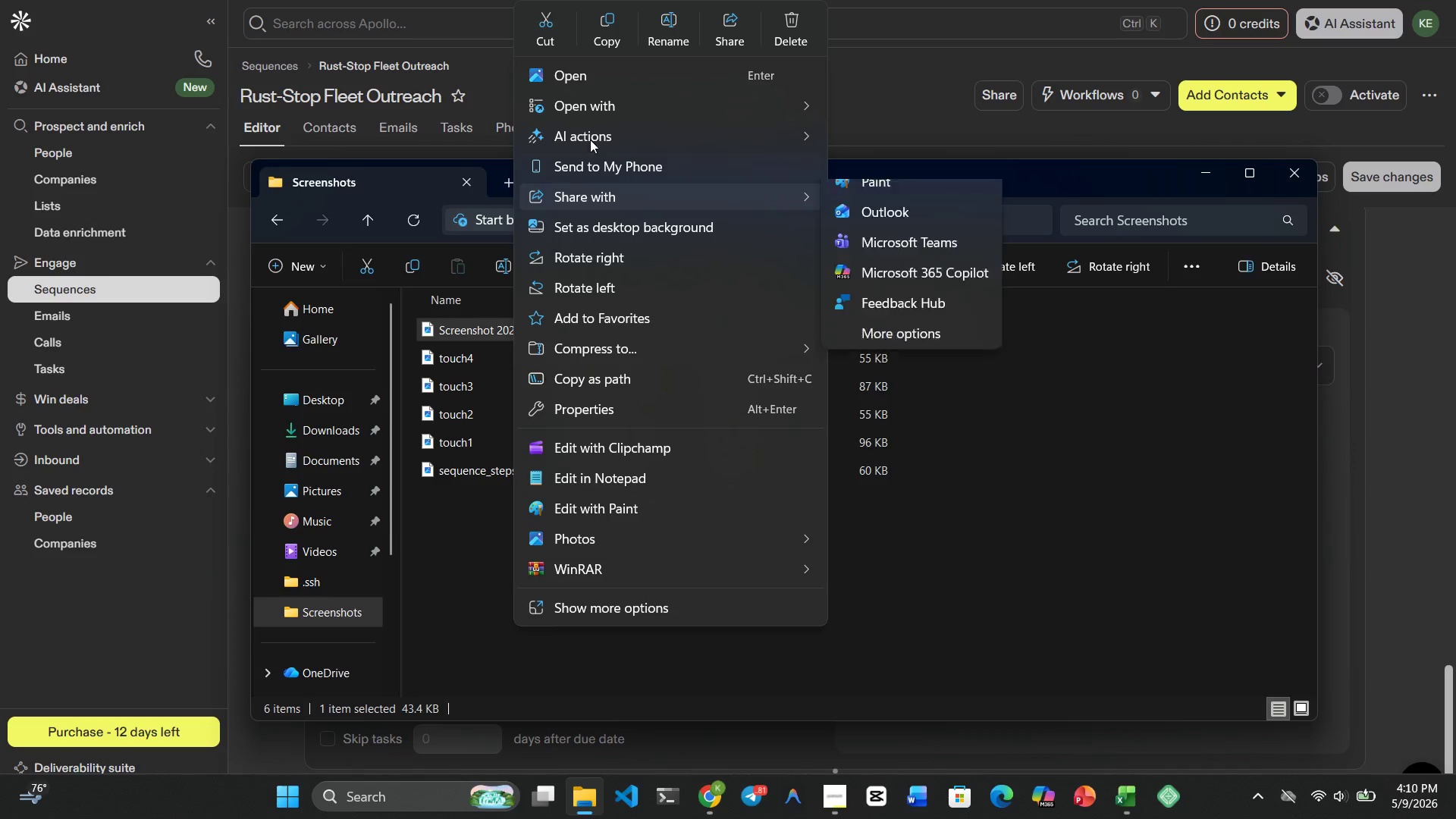 
left_click([673, 30])
 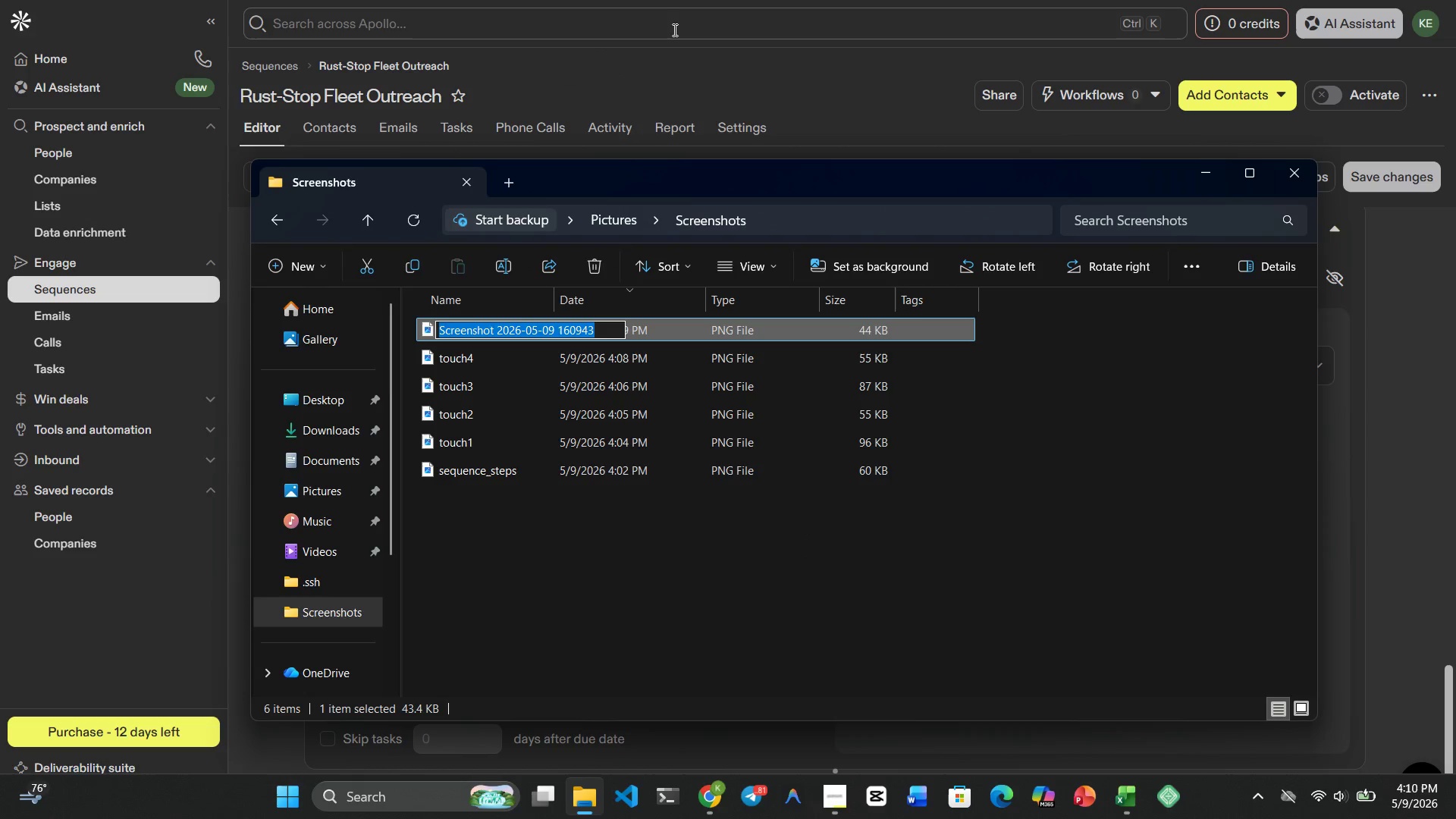 
type(touch4)
 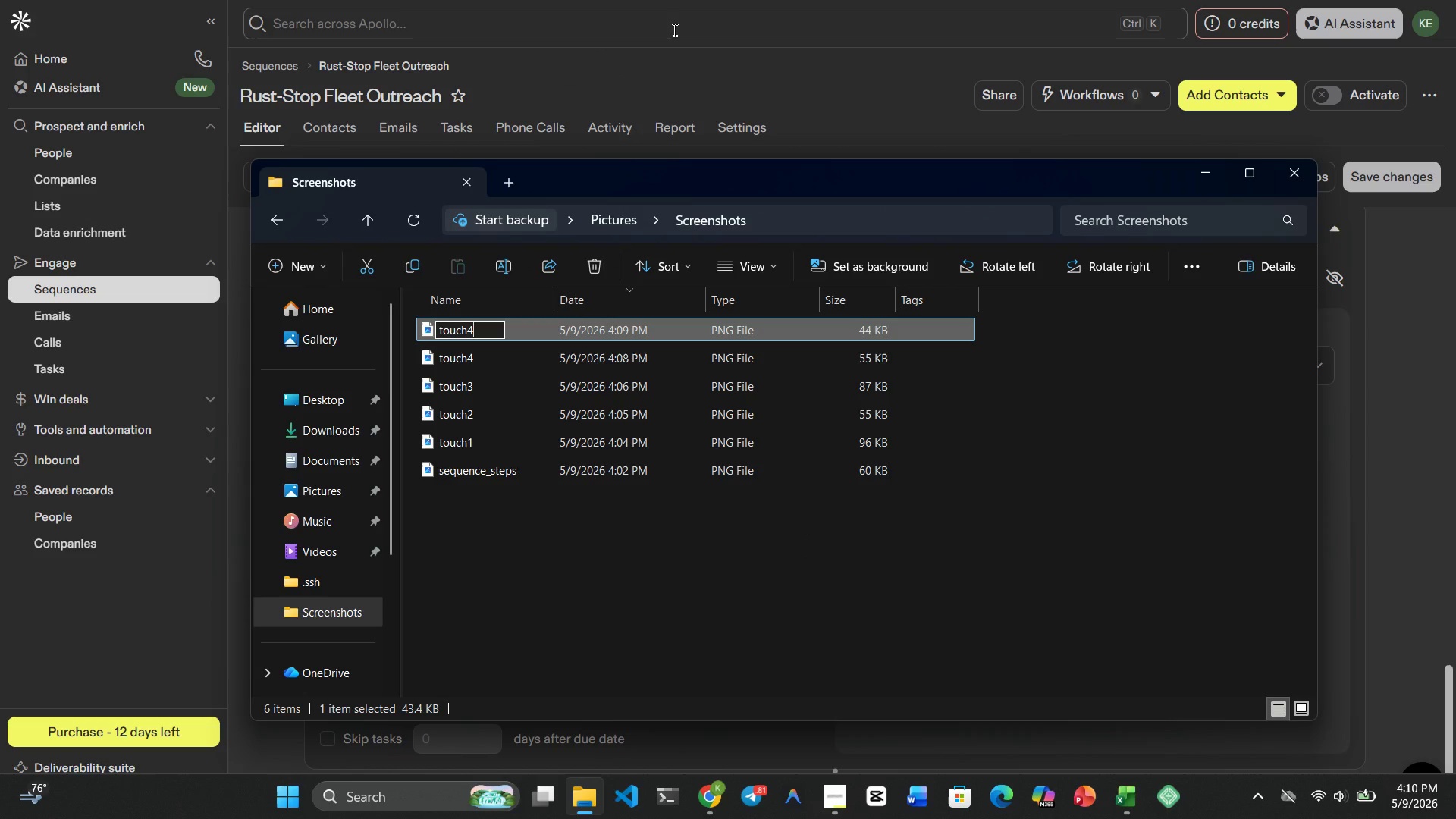 
key(Period)
 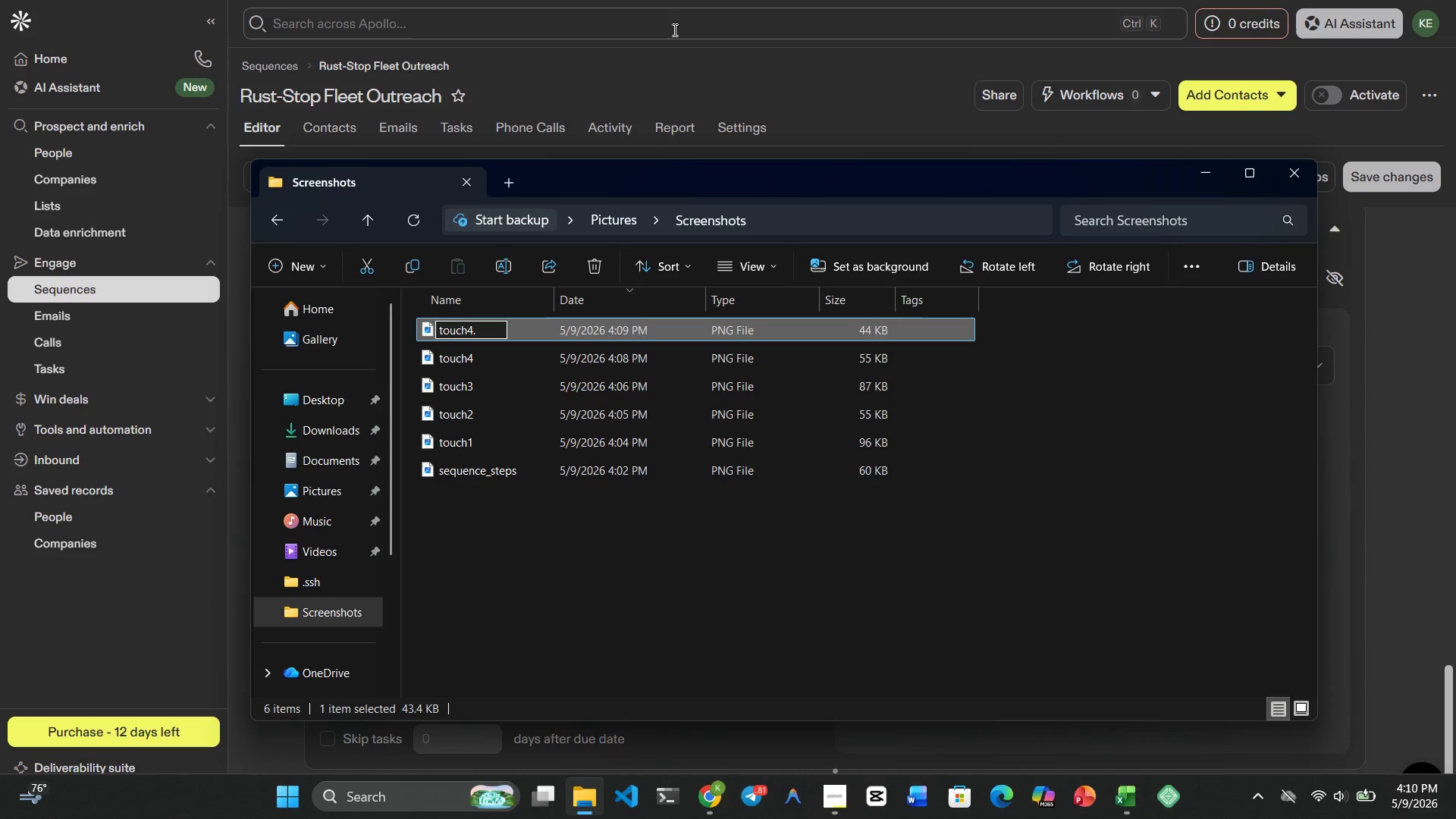 
key(1)
 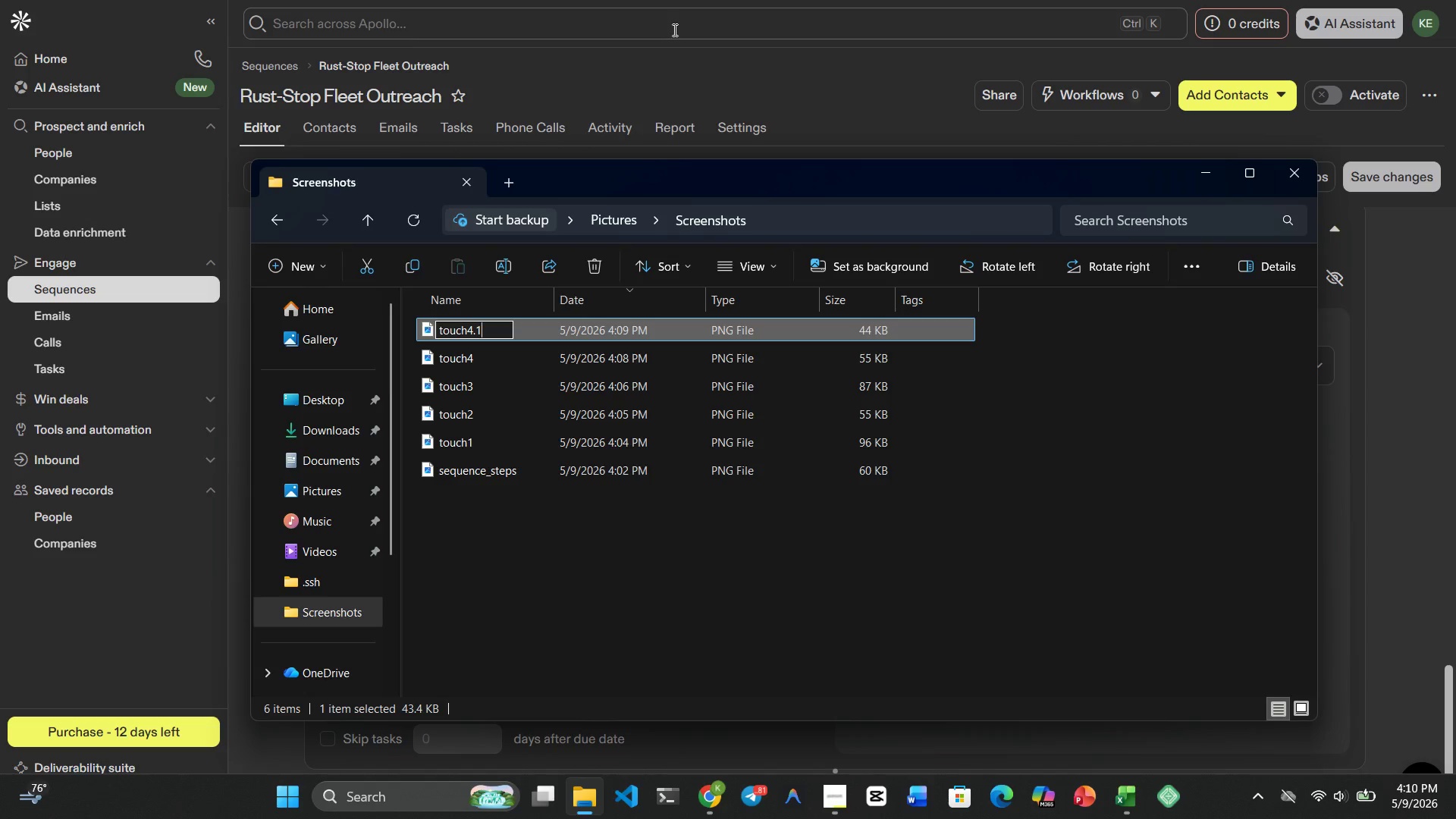 
key(Backspace)
 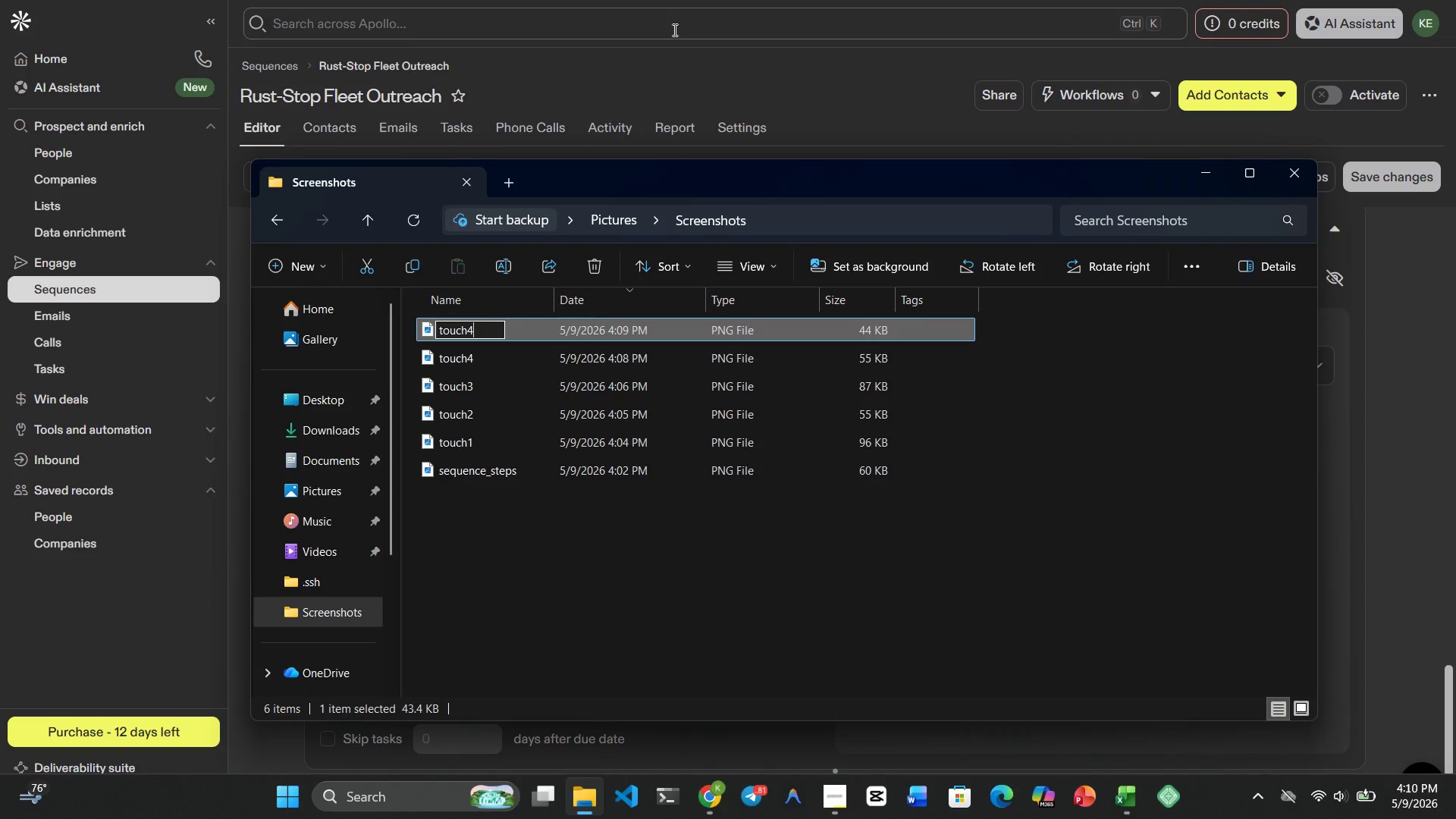 
key(Backspace)
 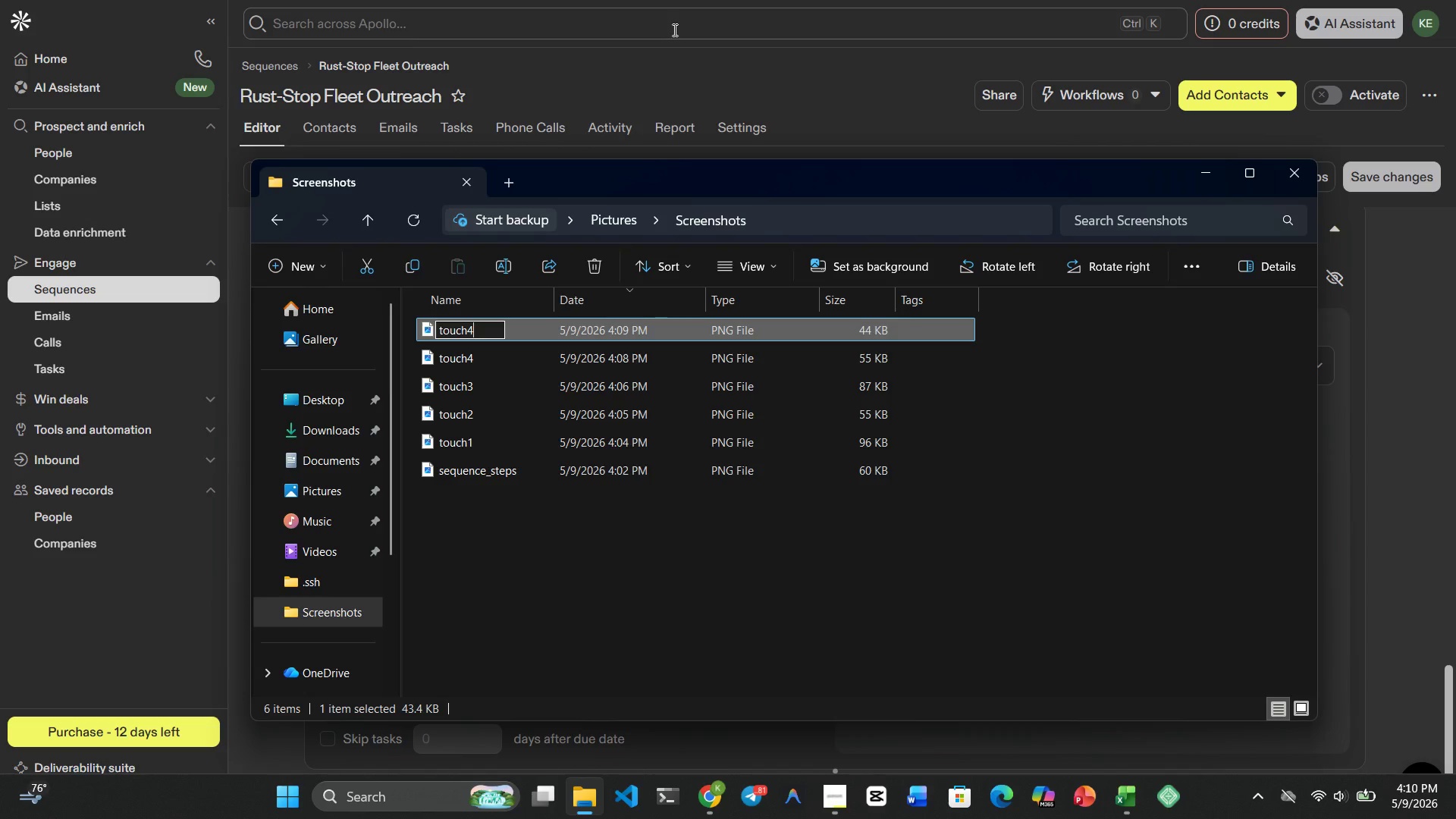 
key(Backspace)
 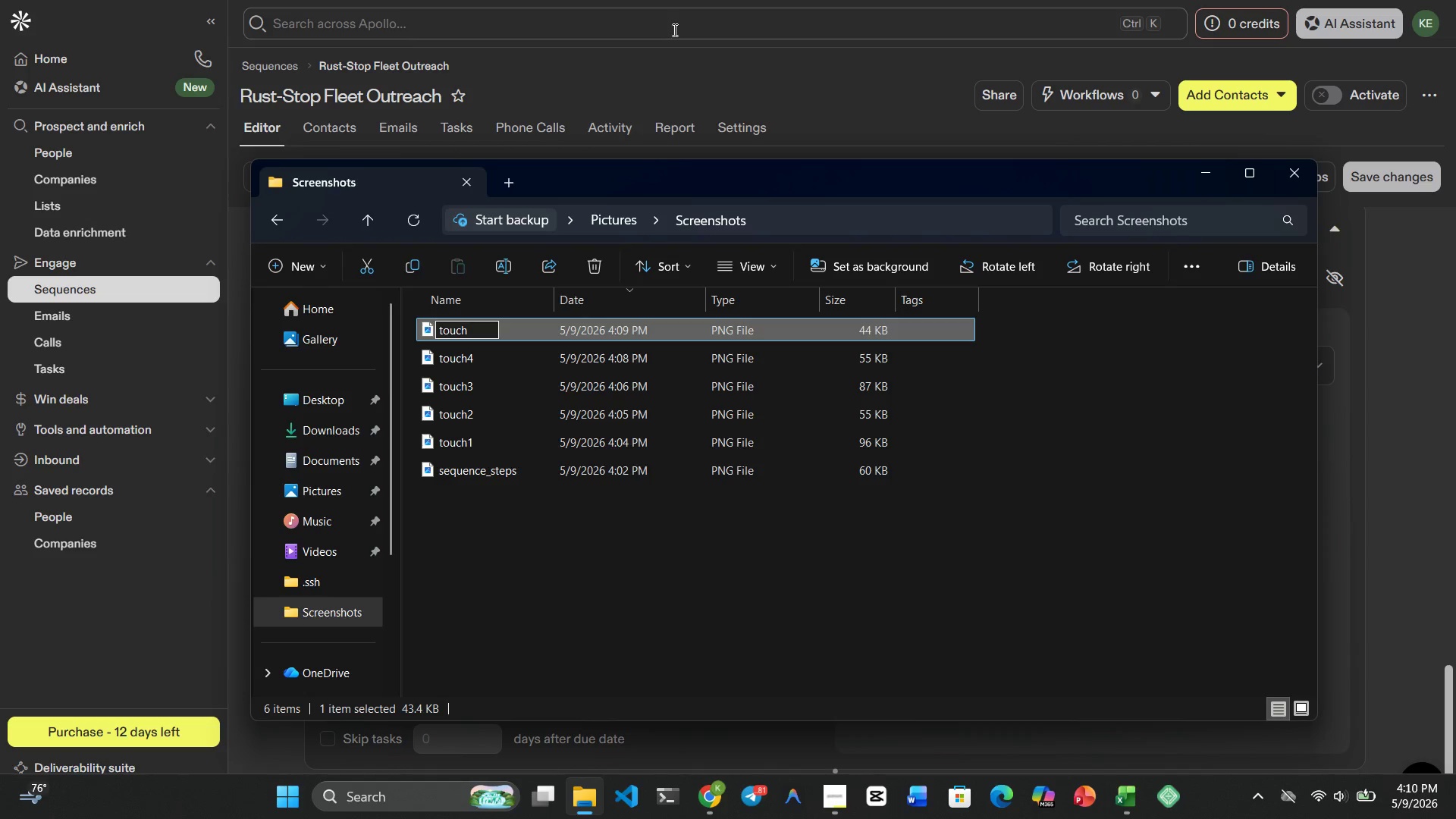 
wait(5.14)
 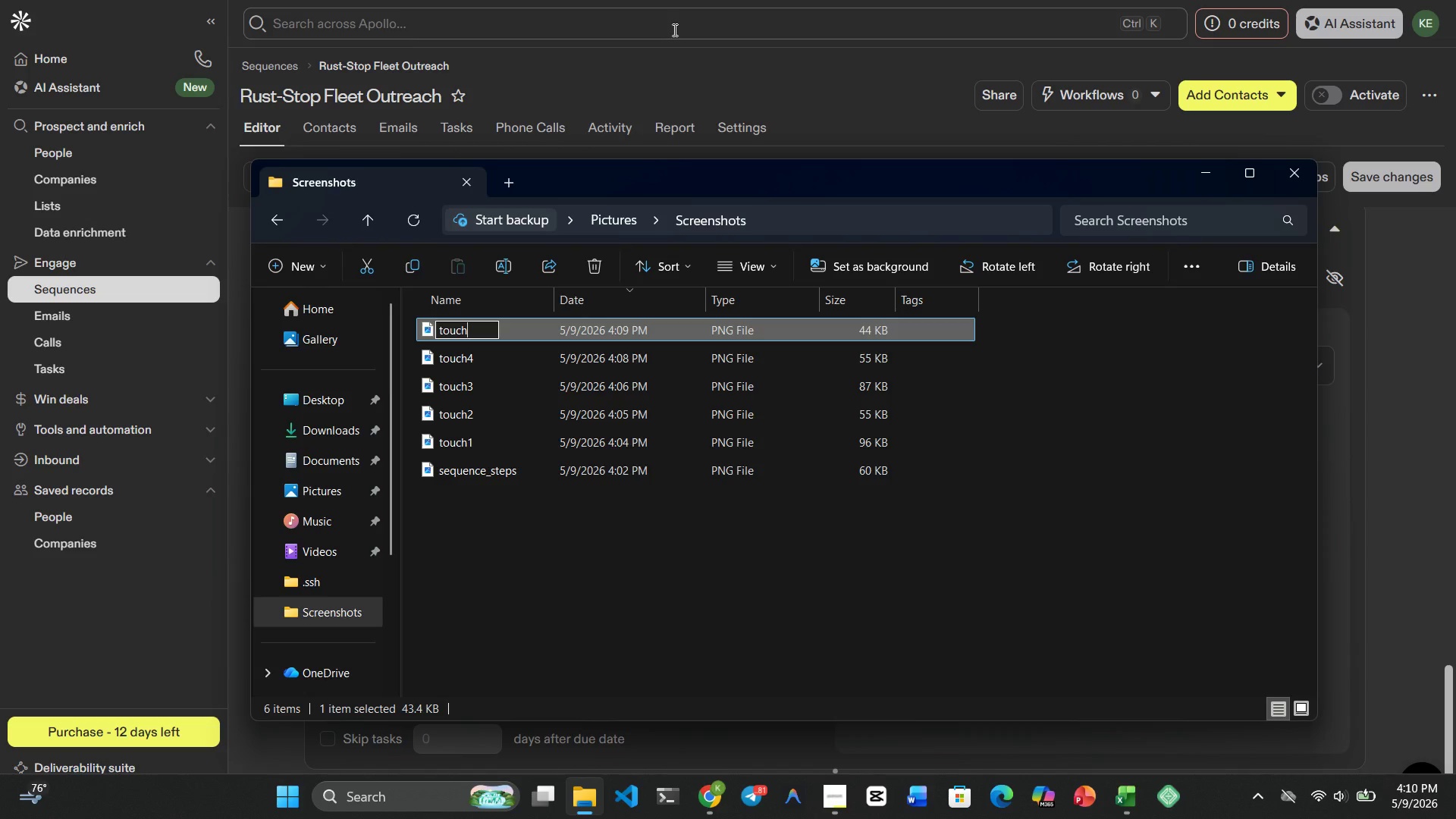 
type(4_continued)
 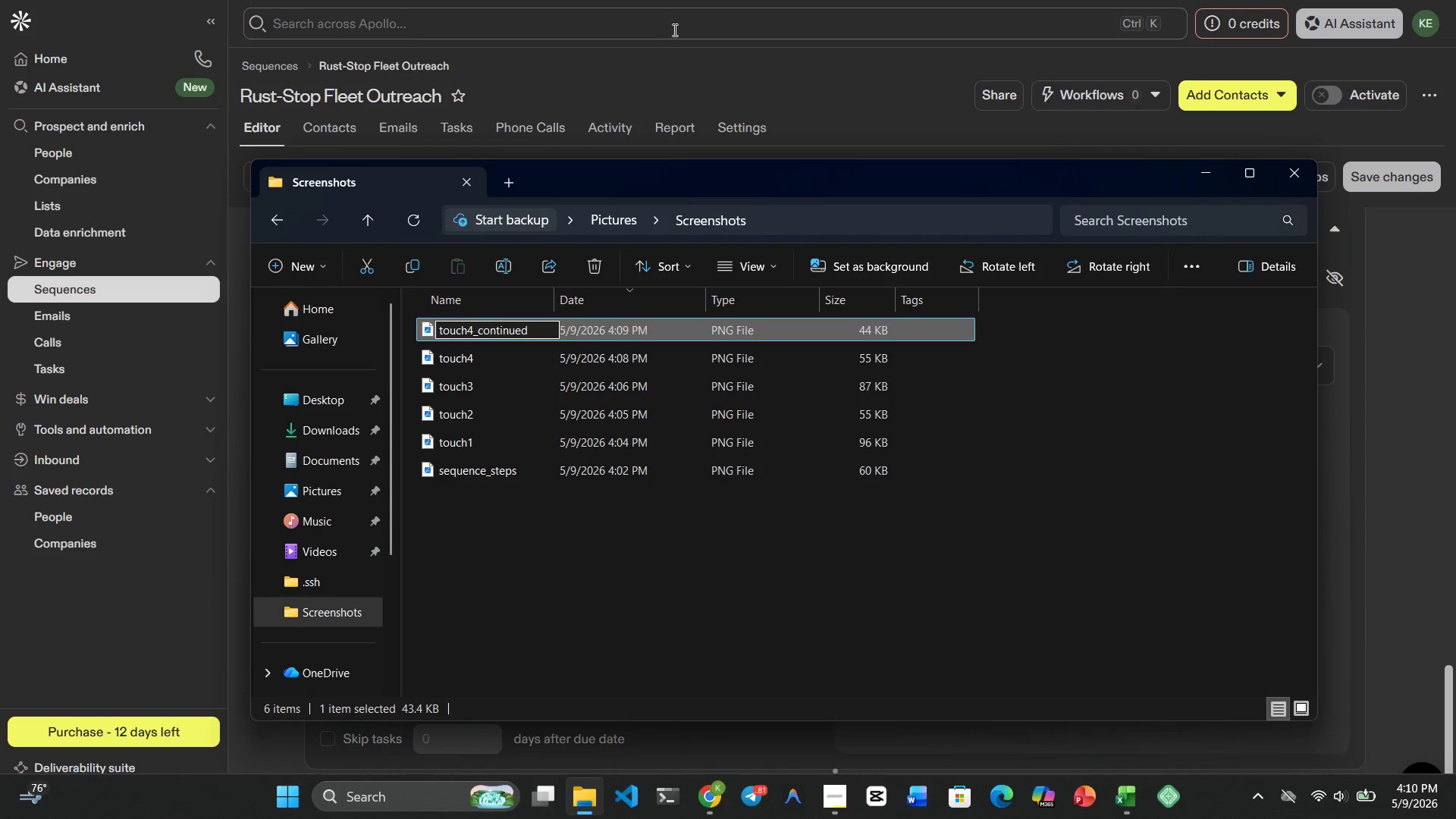 
wait(9.61)
 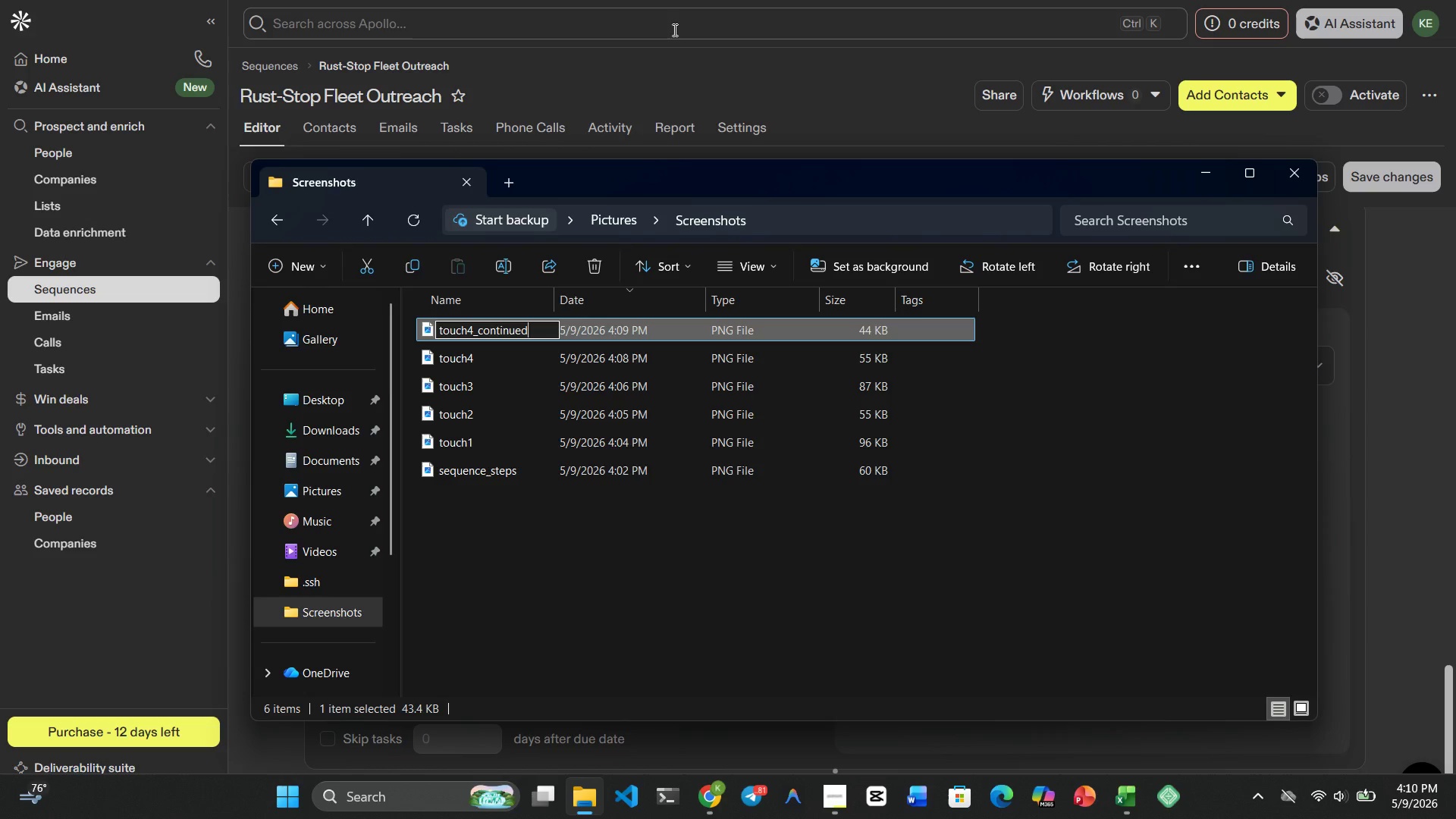 
key(Enter)
 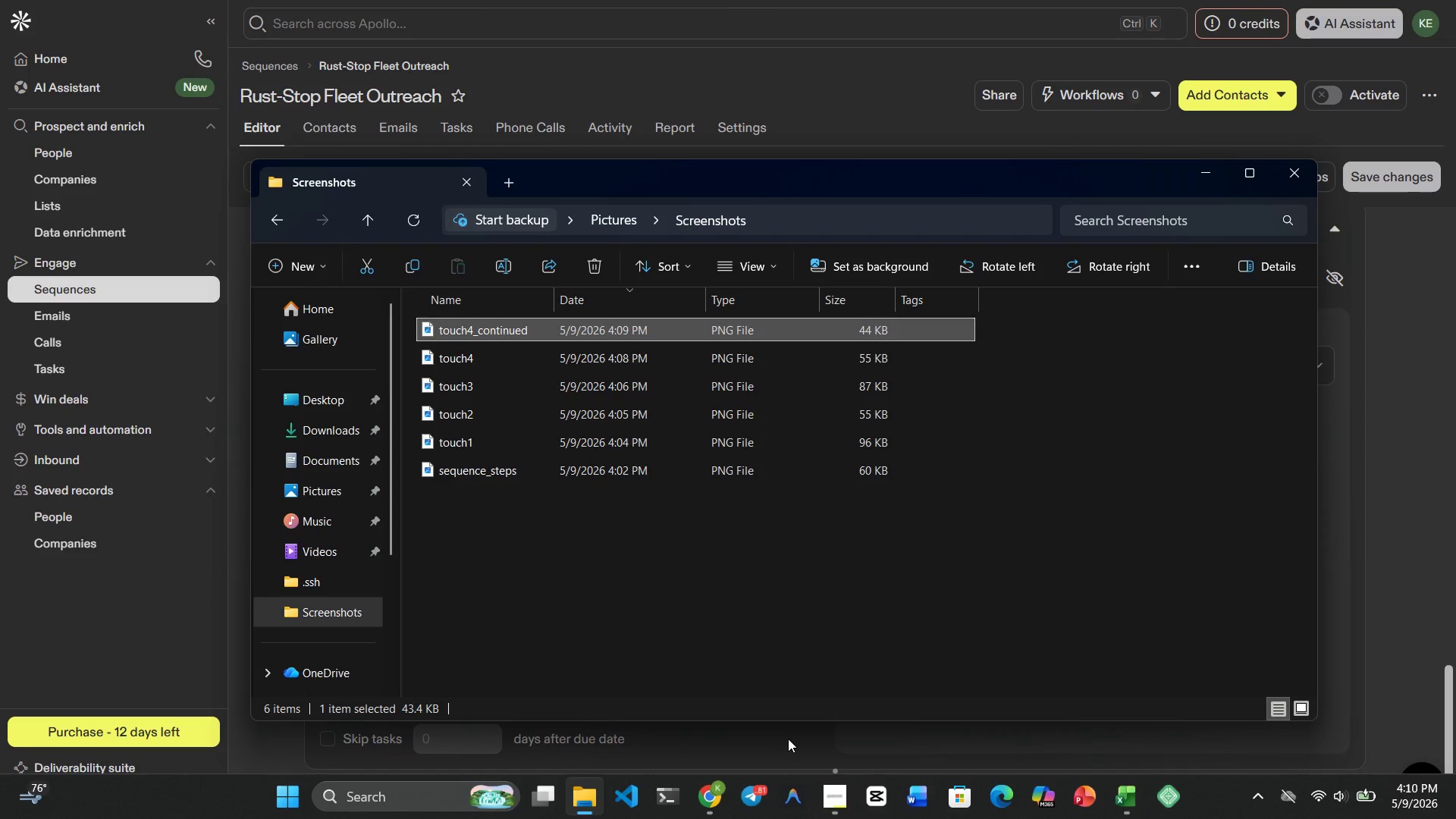 
left_click([718, 789])
 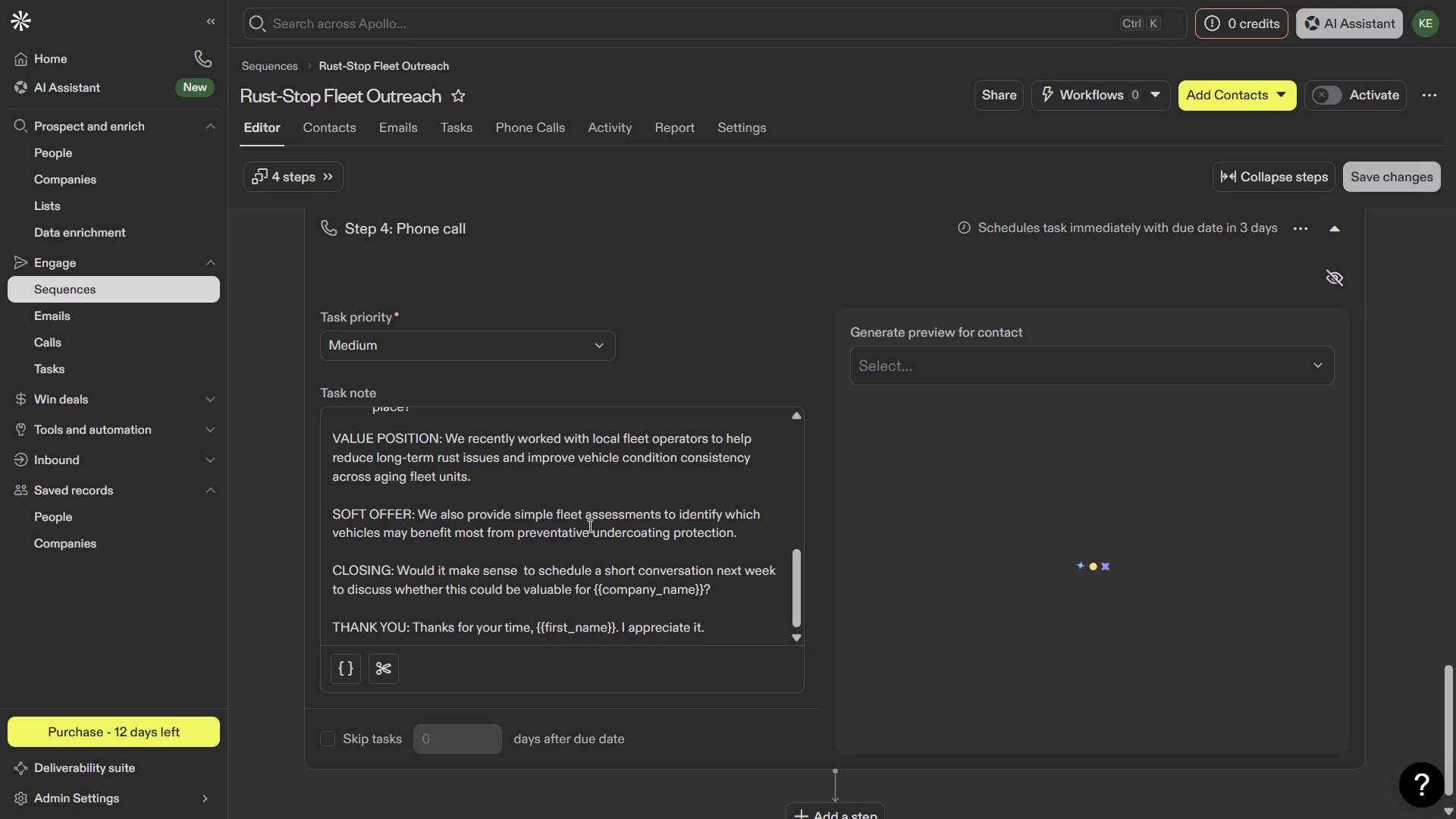 
wait(5.7)
 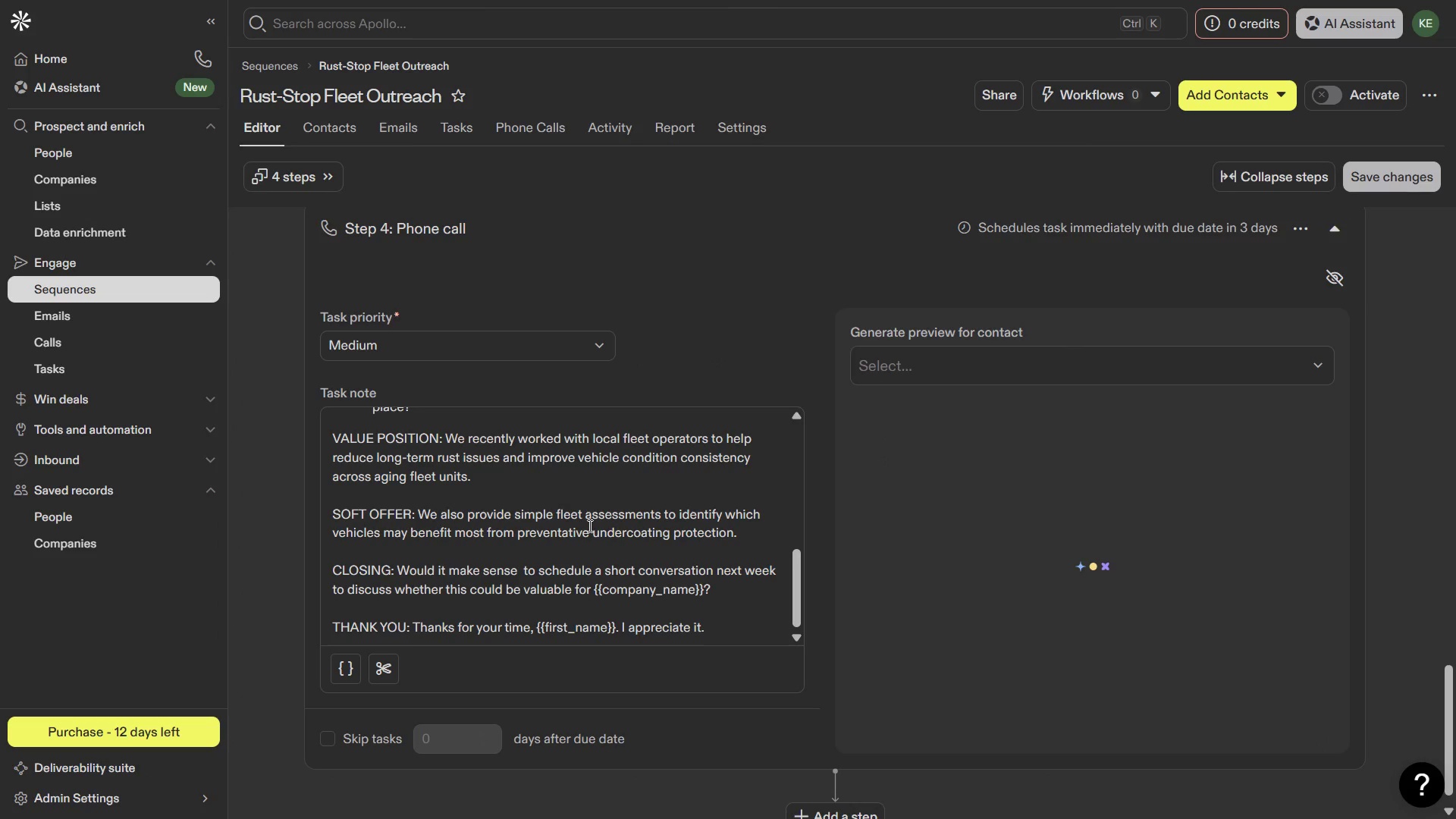 
key(PrintScreen)
 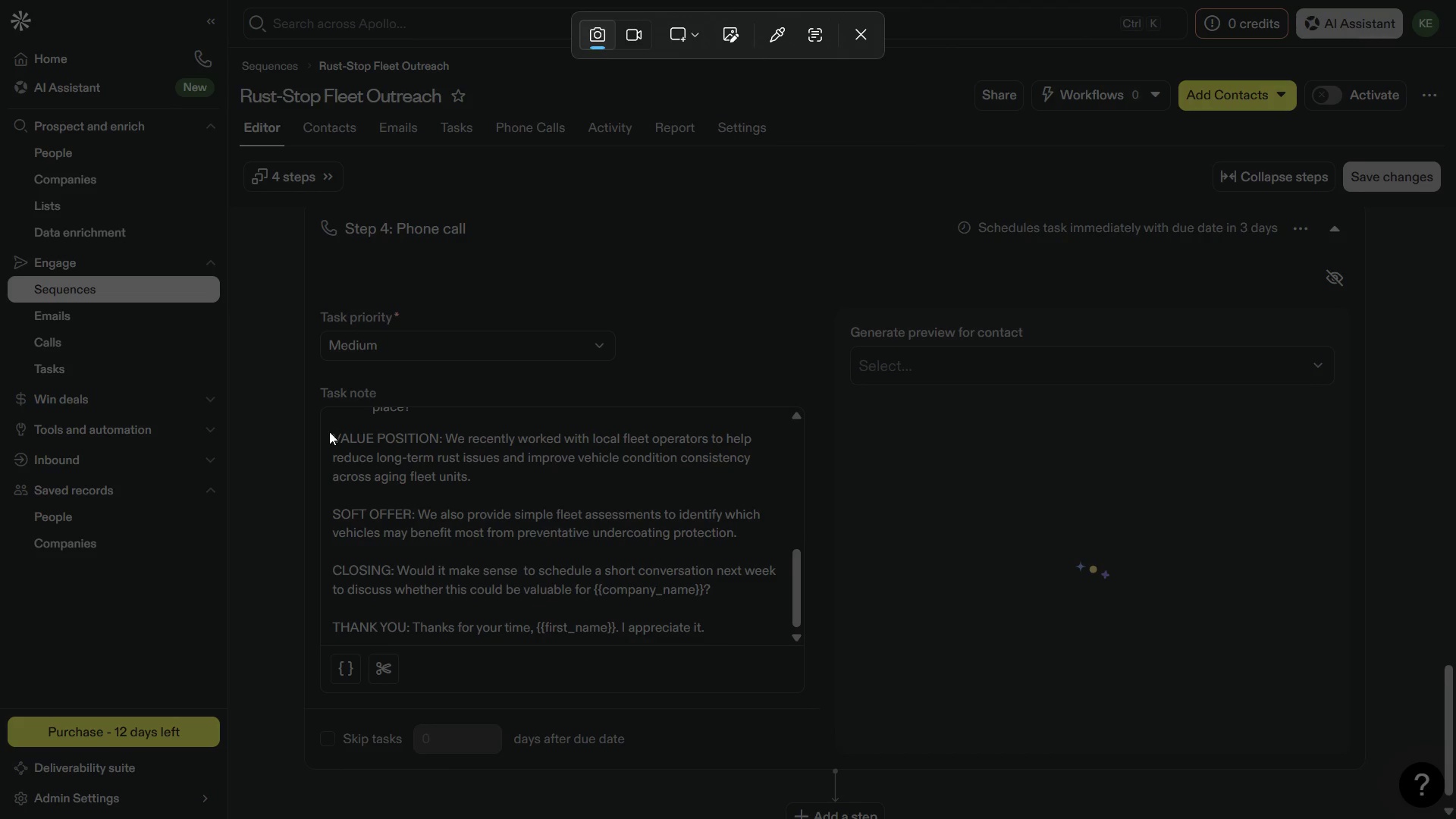 
wait(6.78)
 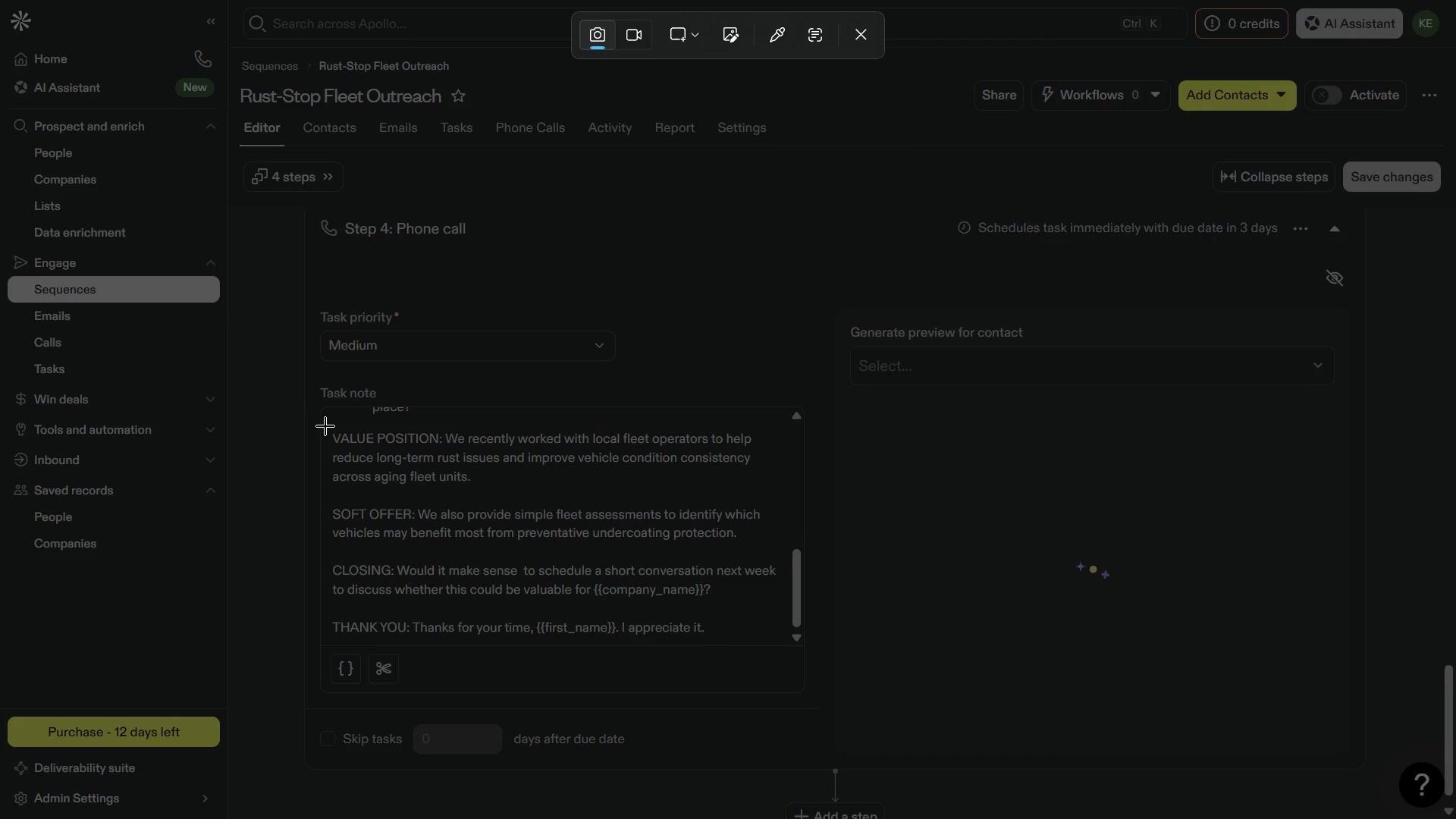 
left_click_drag(start_coordinate=[328, 427], to_coordinate=[704, 620])
 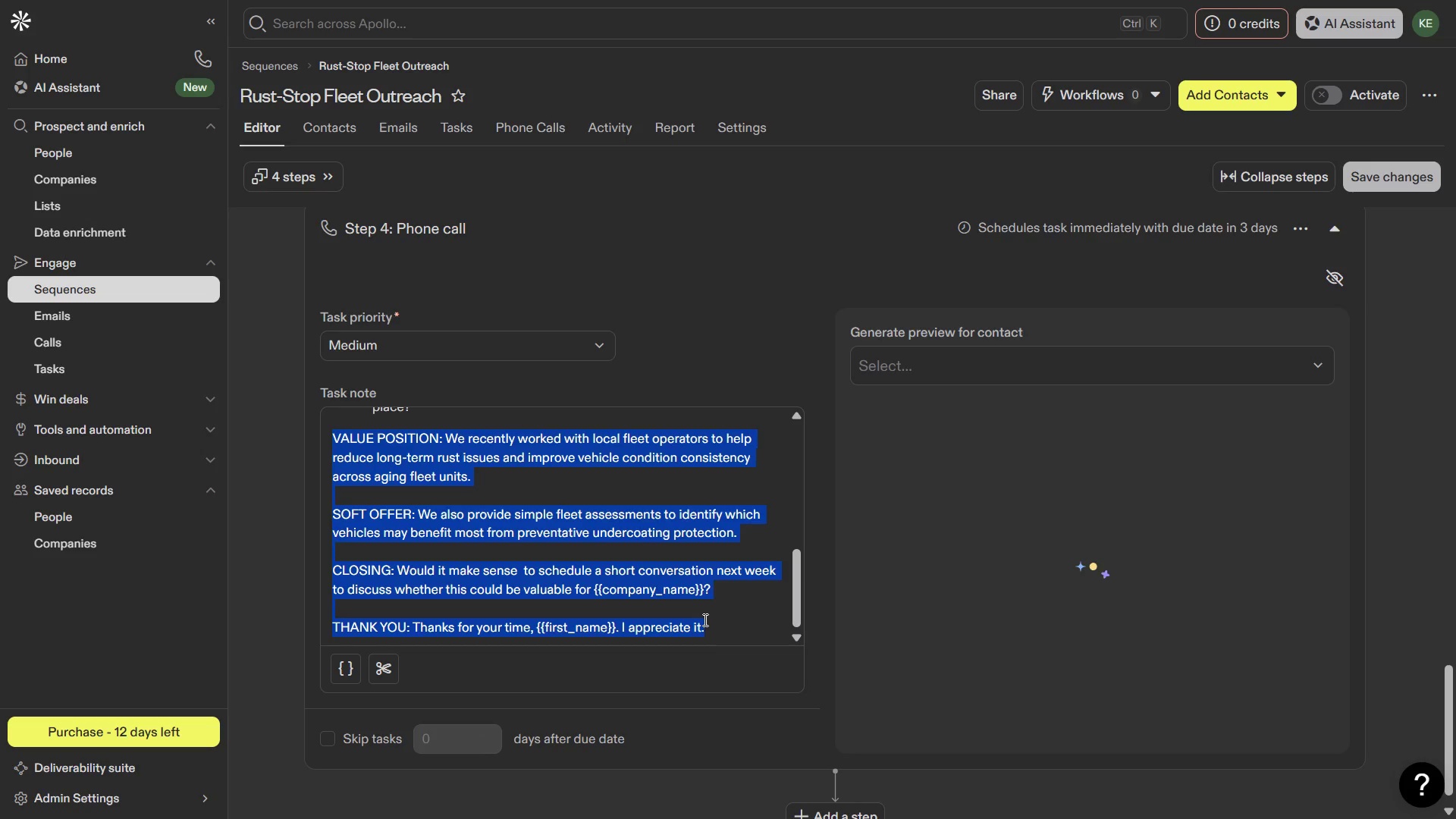 
left_click([704, 620])
 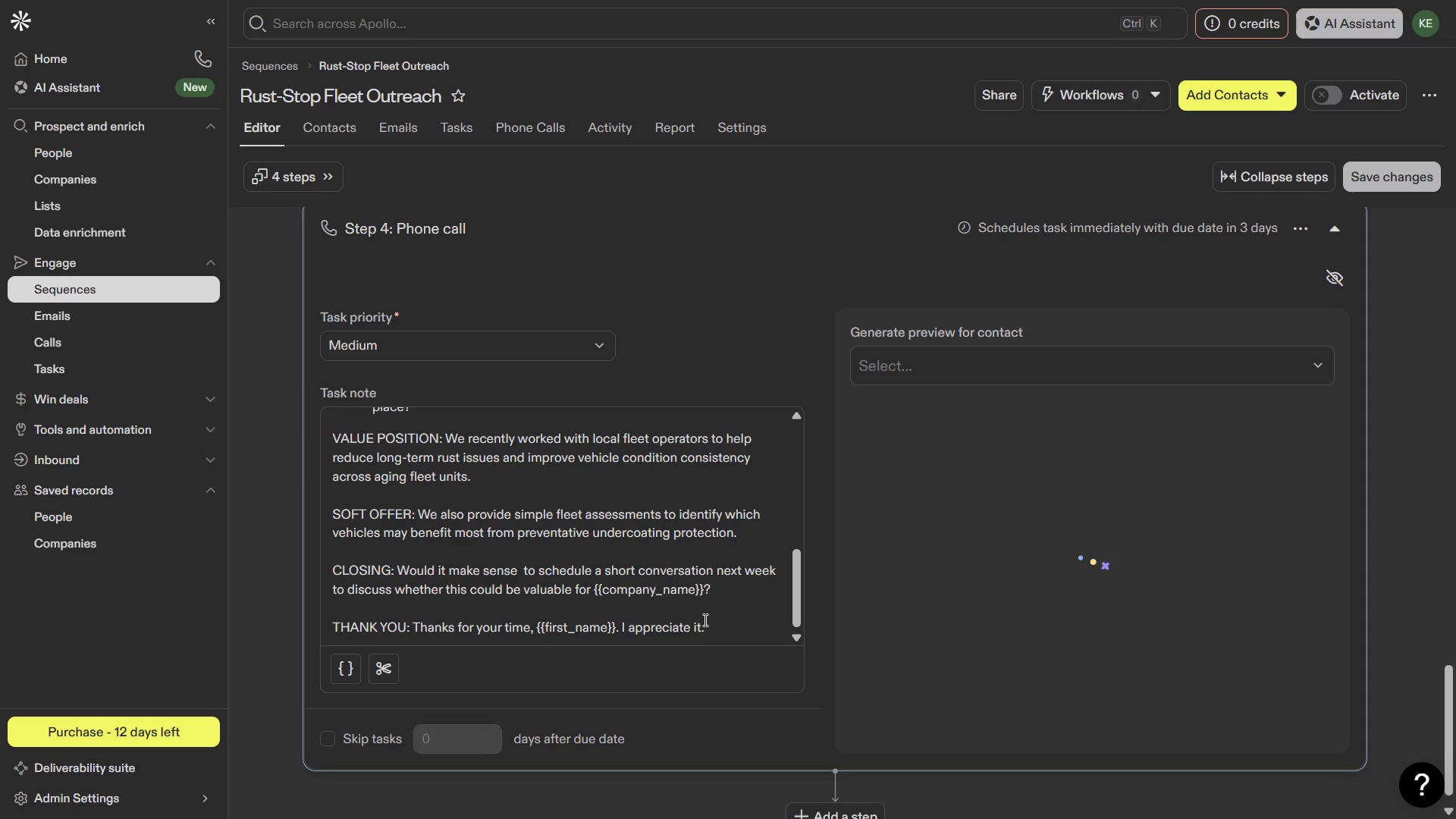 
key(PrintScreen)
 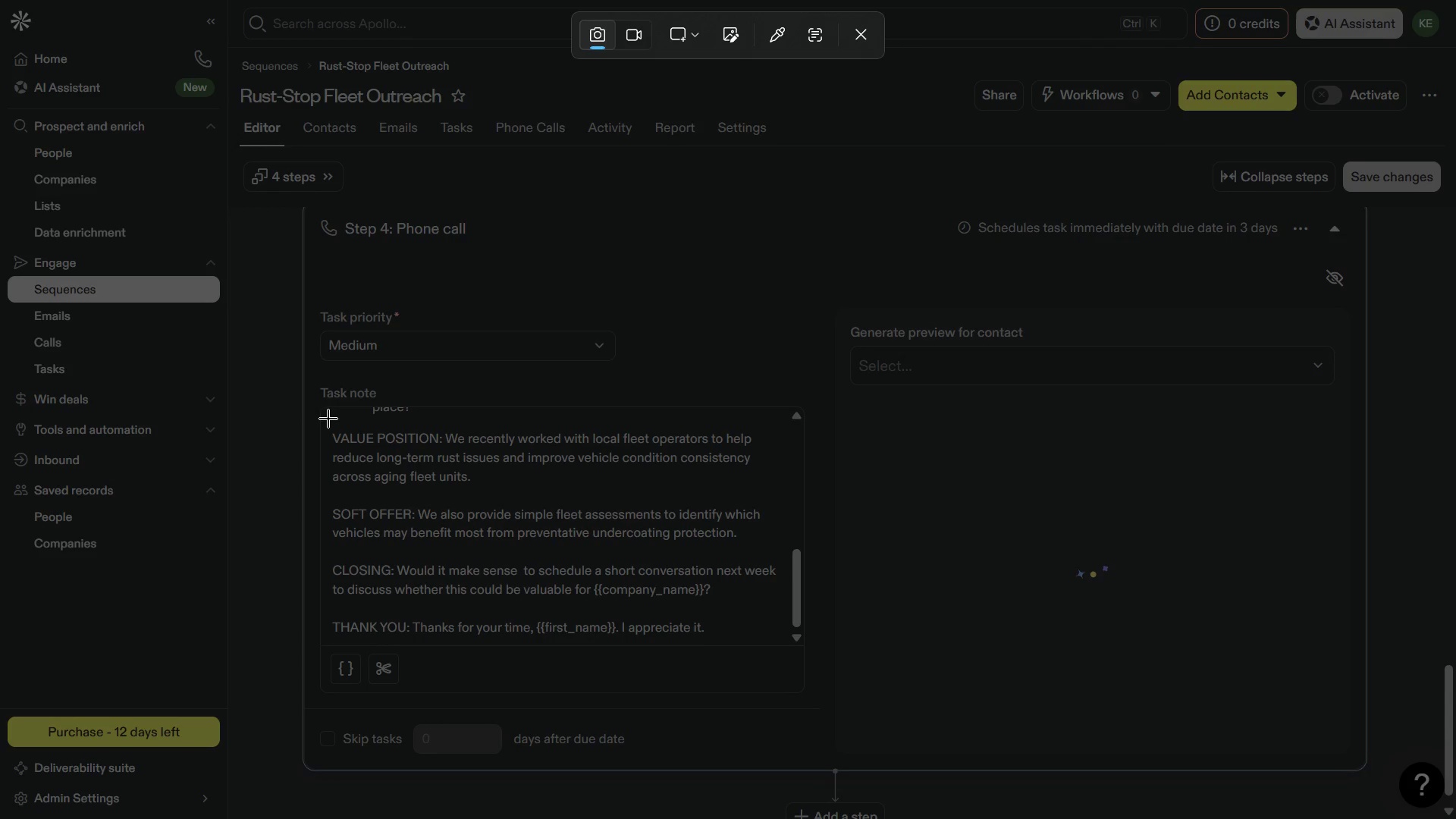 
left_click_drag(start_coordinate=[328, 419], to_coordinate=[803, 654])
 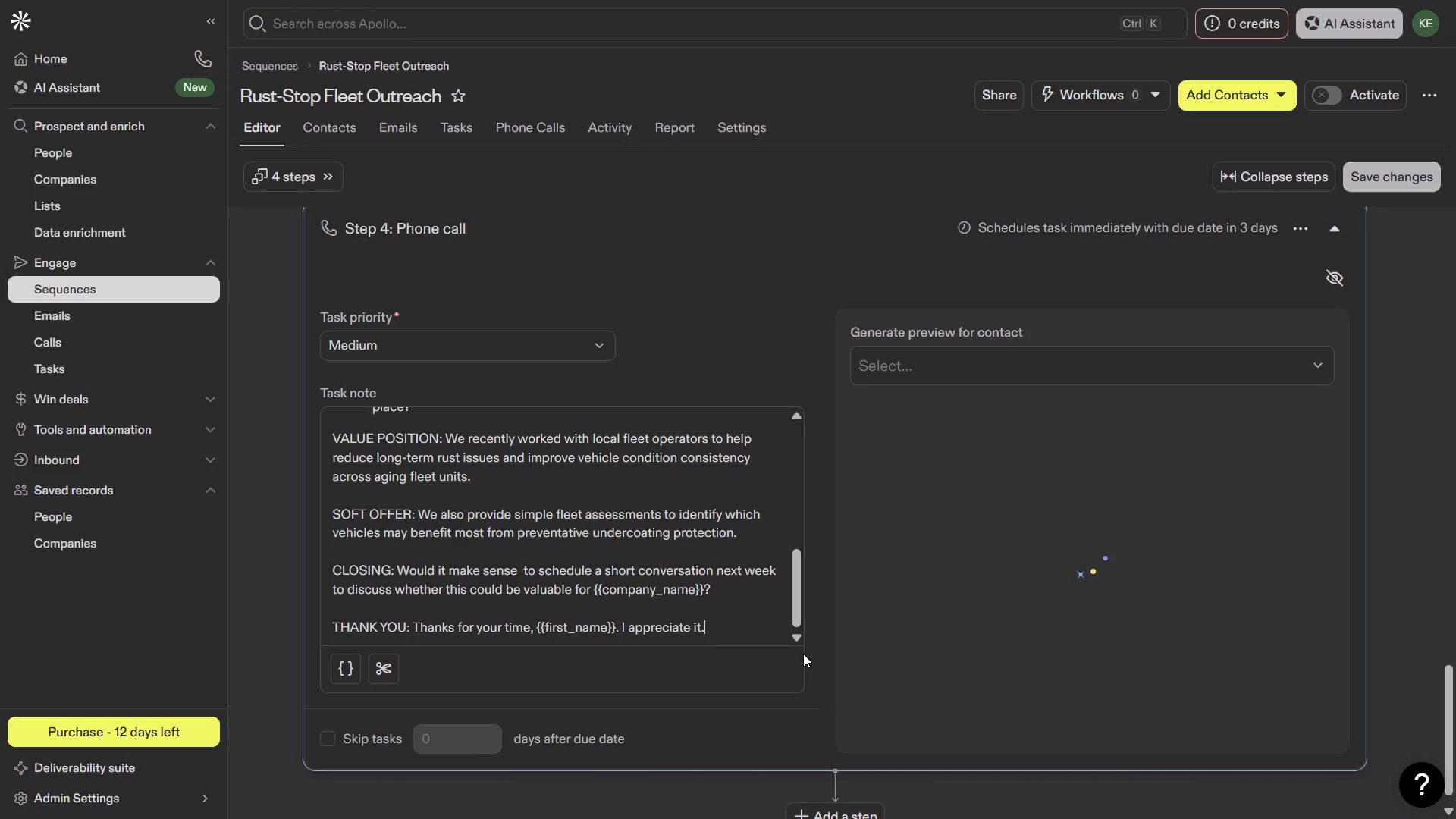 
wait(10.88)
 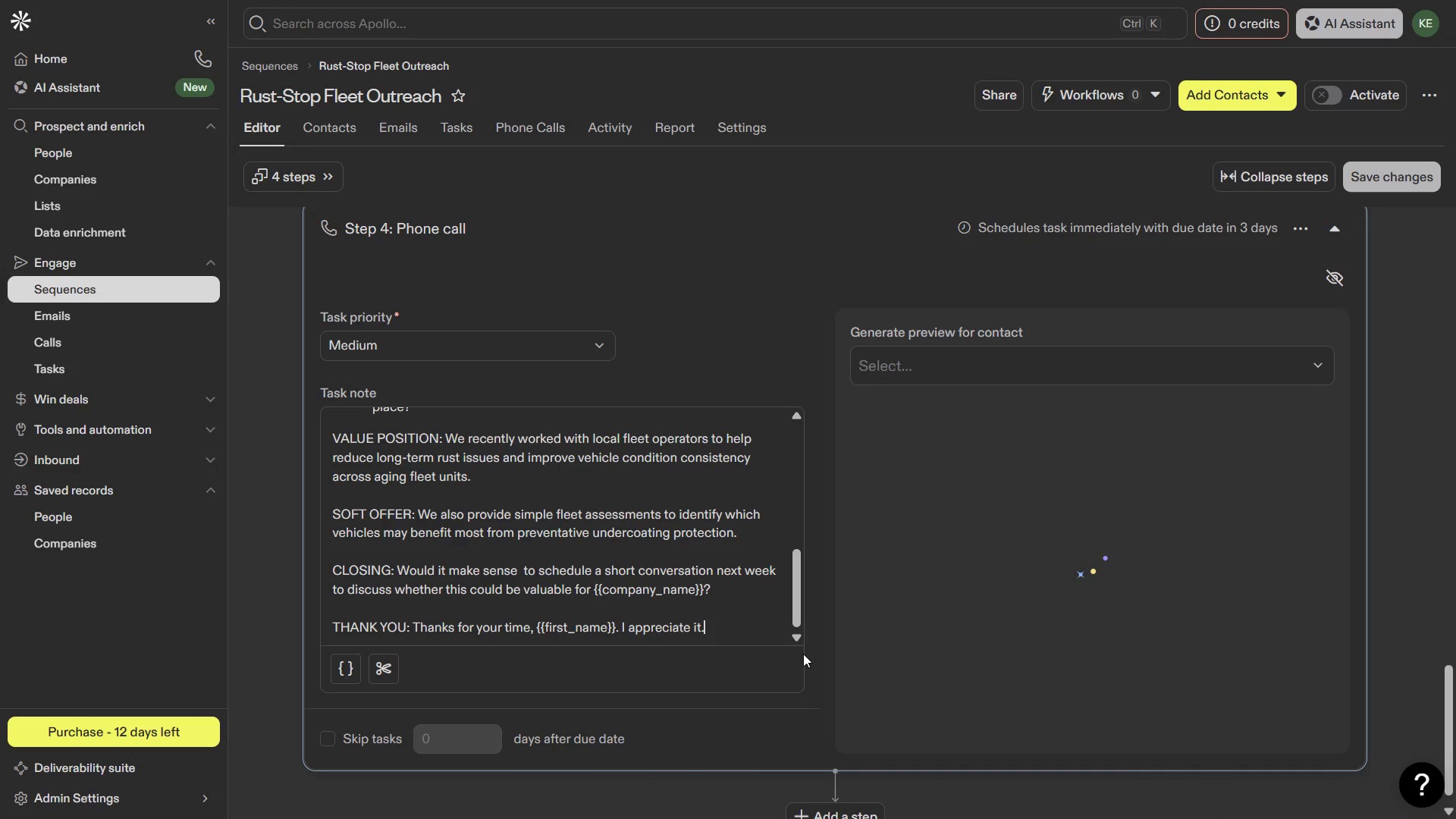 
key(Meta+MetaLeft)
 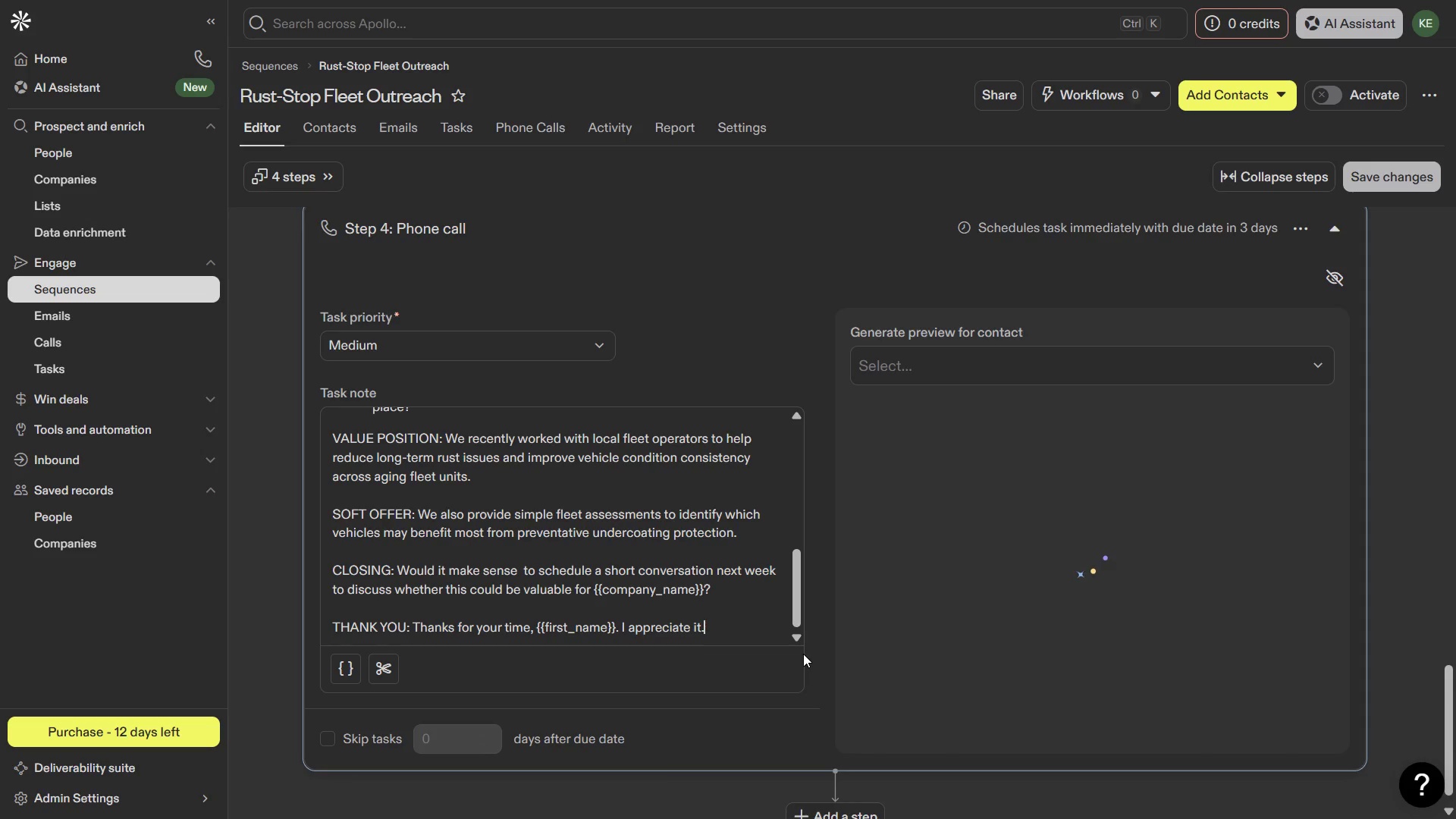 
key(Meta+1)
 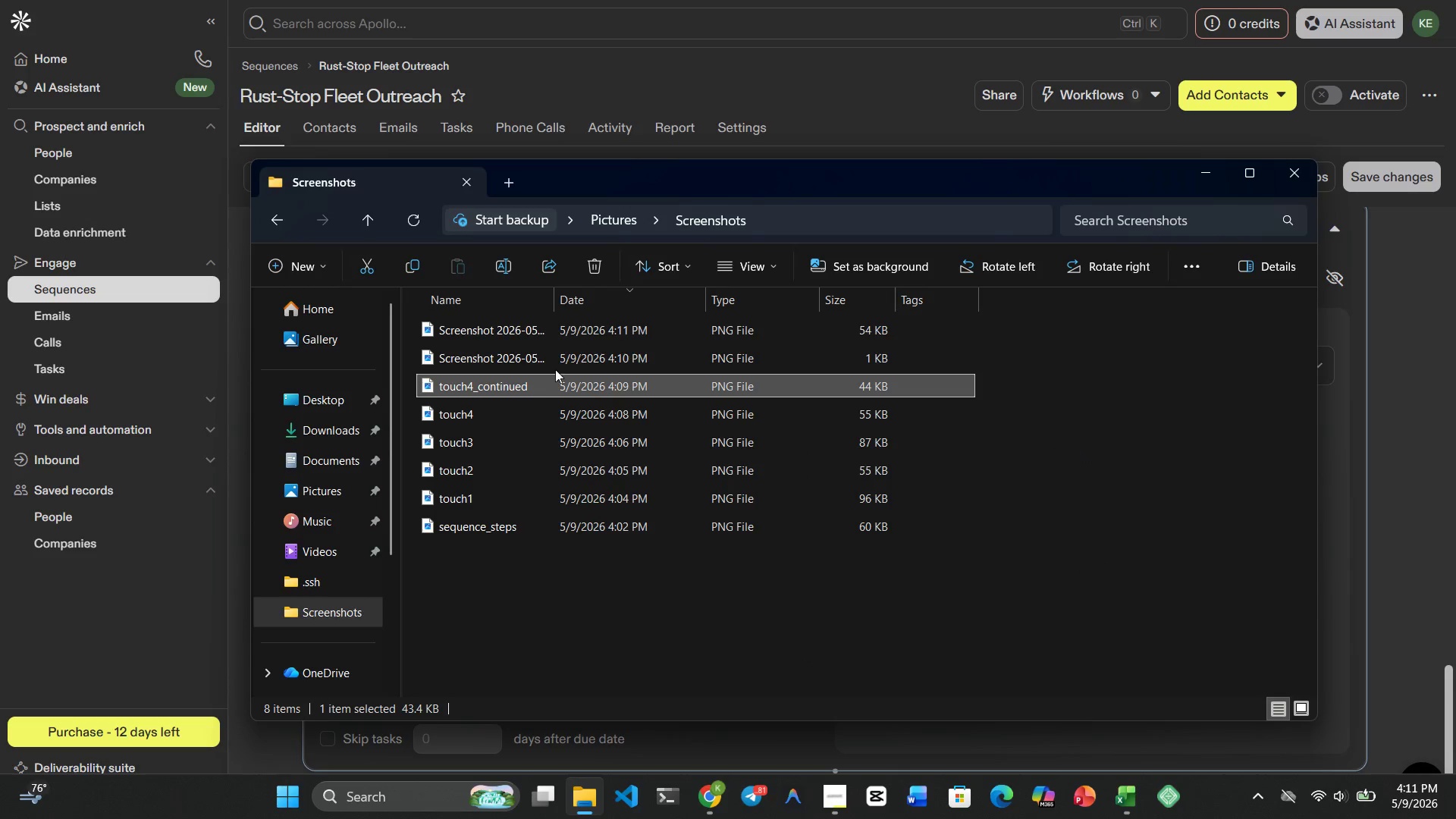 
wait(5.55)
 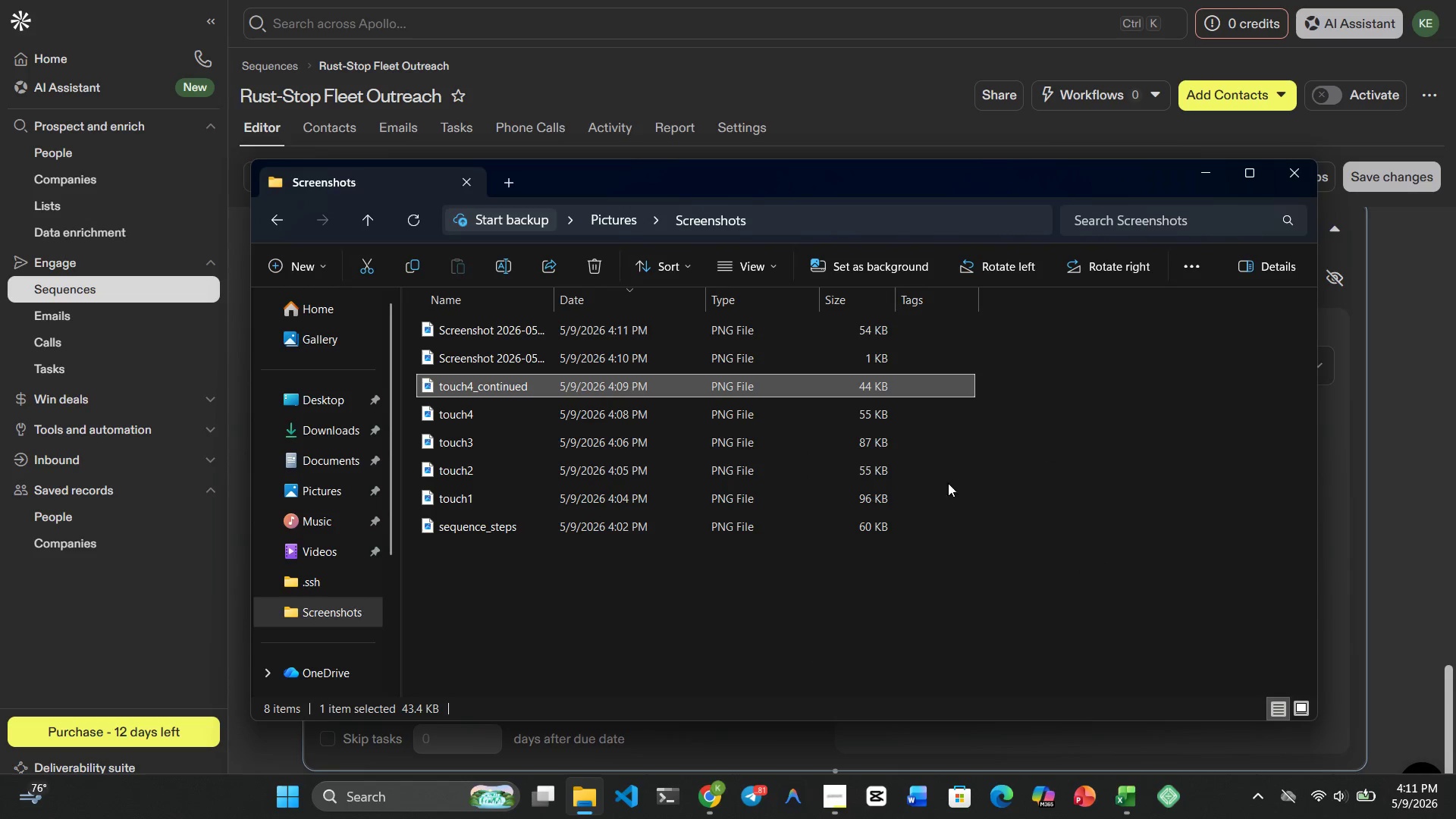 
left_click([585, 348])
 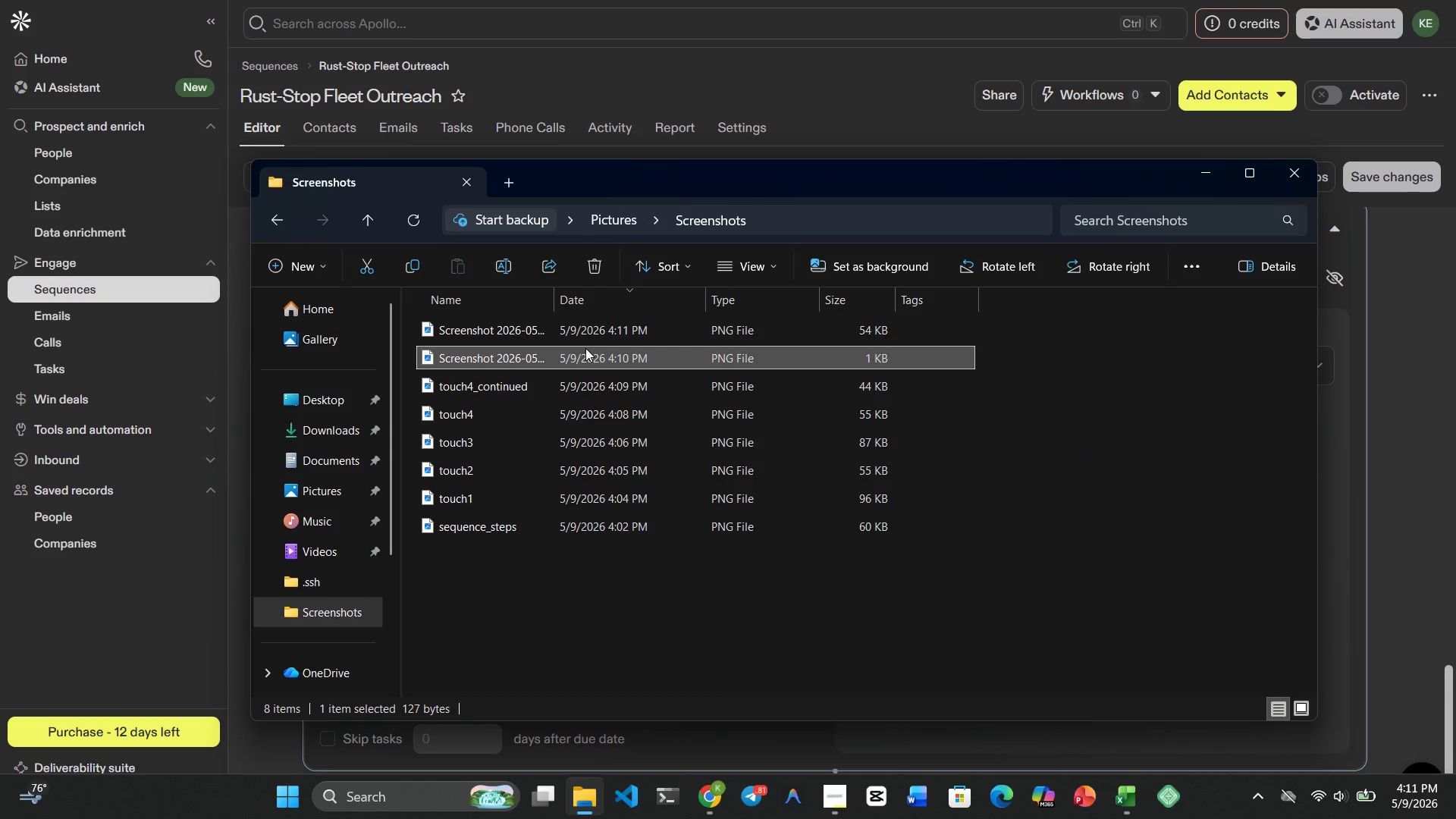 
key(PageDown)
 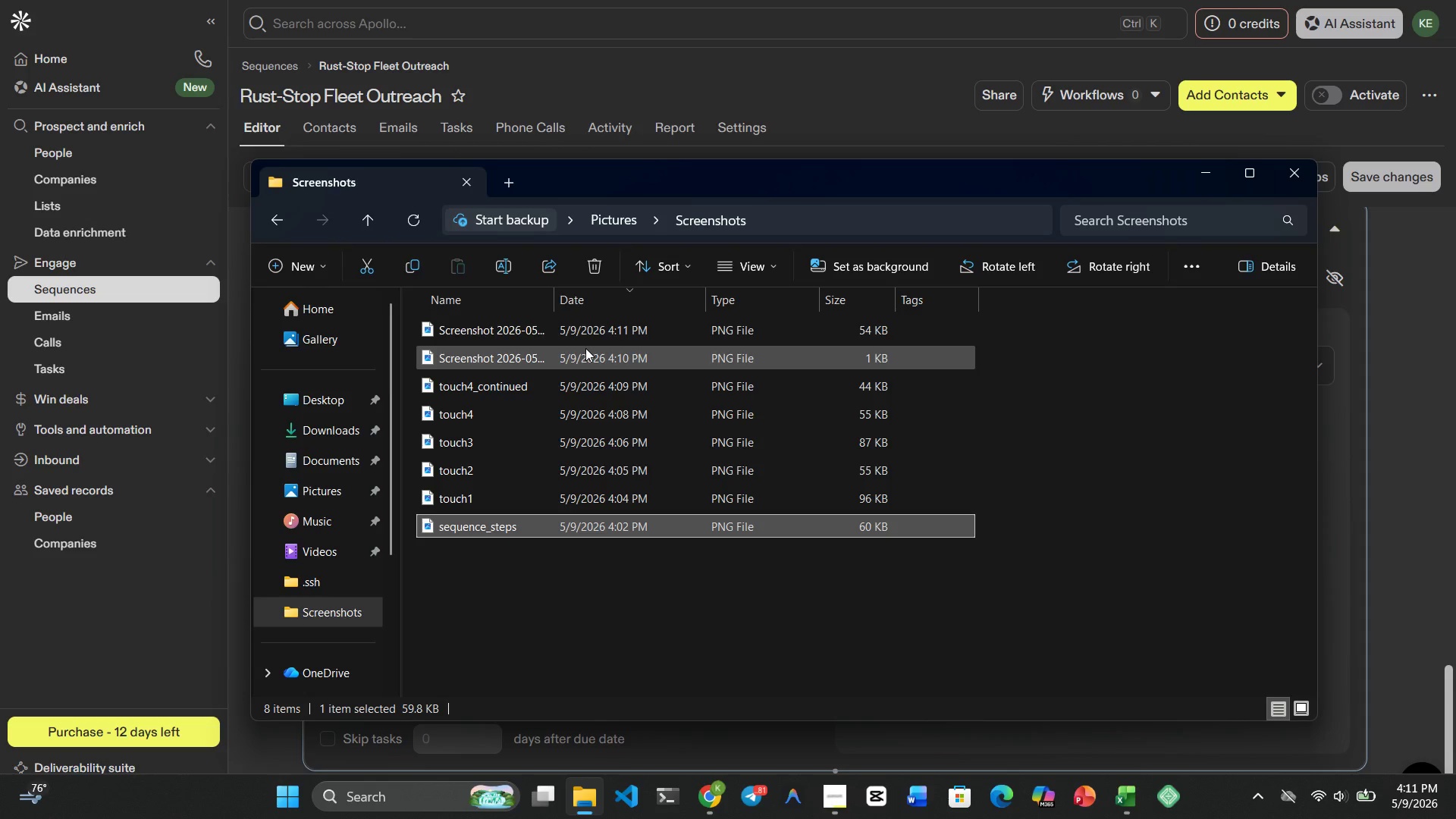 
key(Control+Z)
 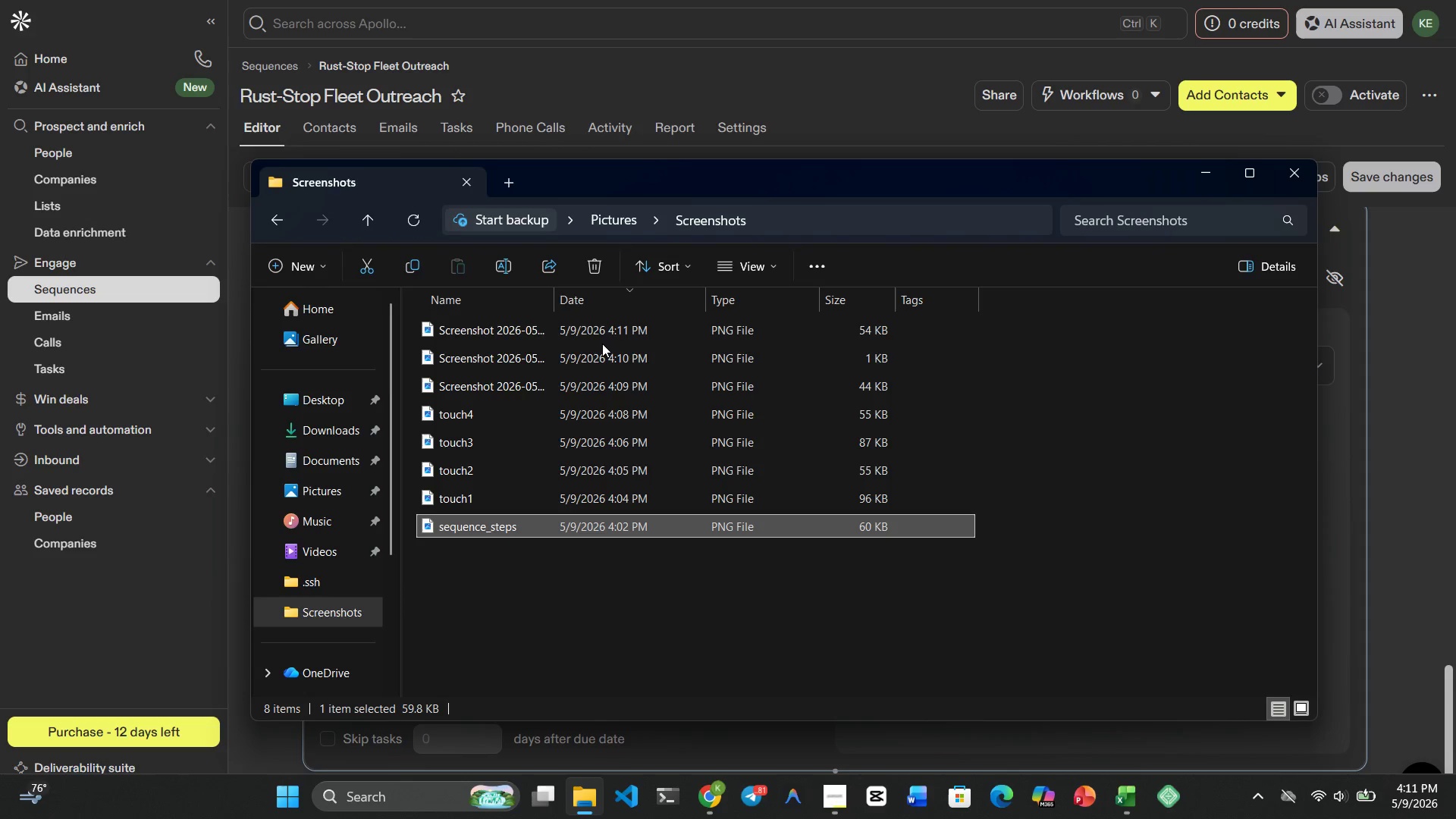 
left_click([602, 366])
 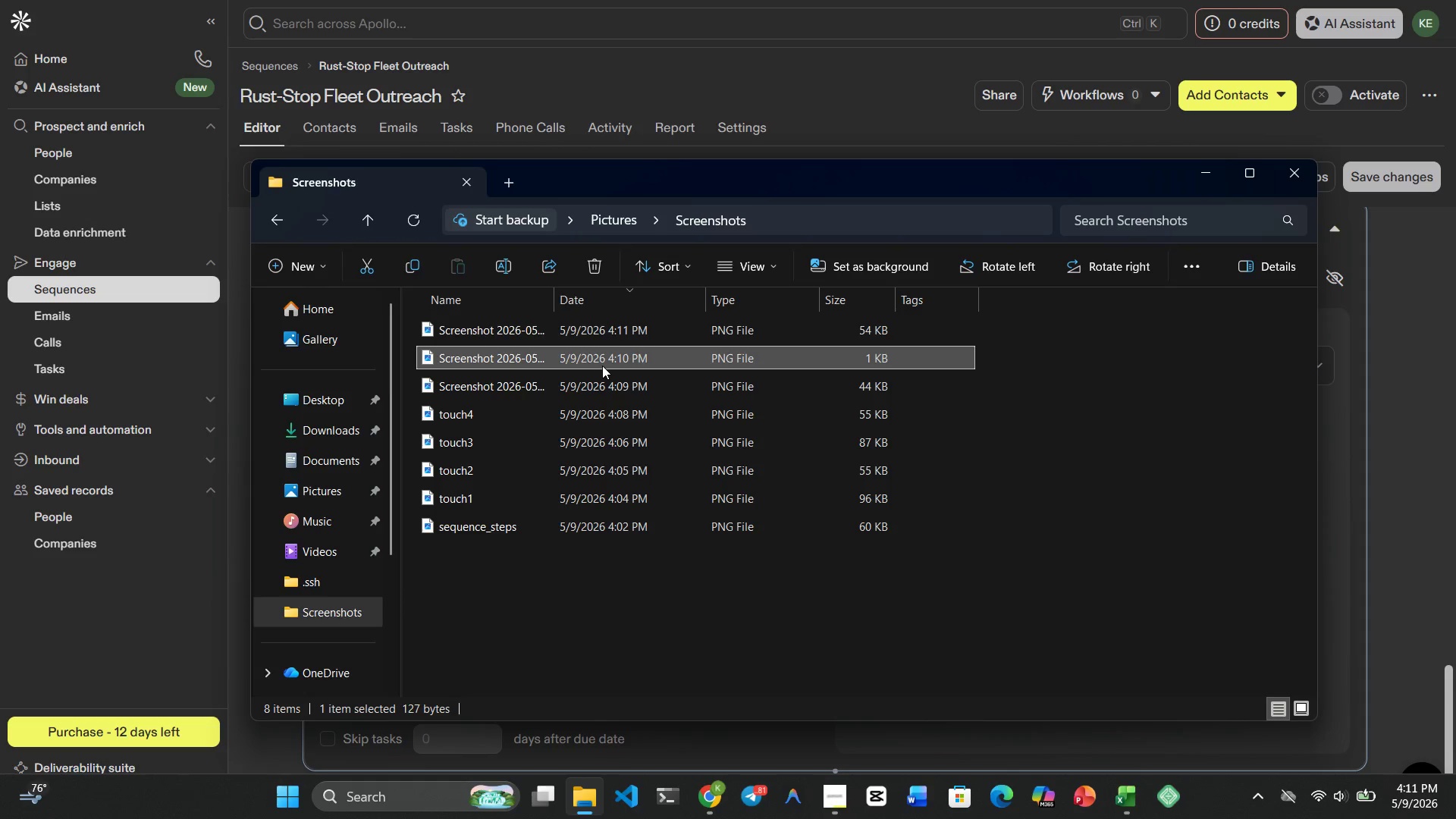 
key(Control+Delete)
 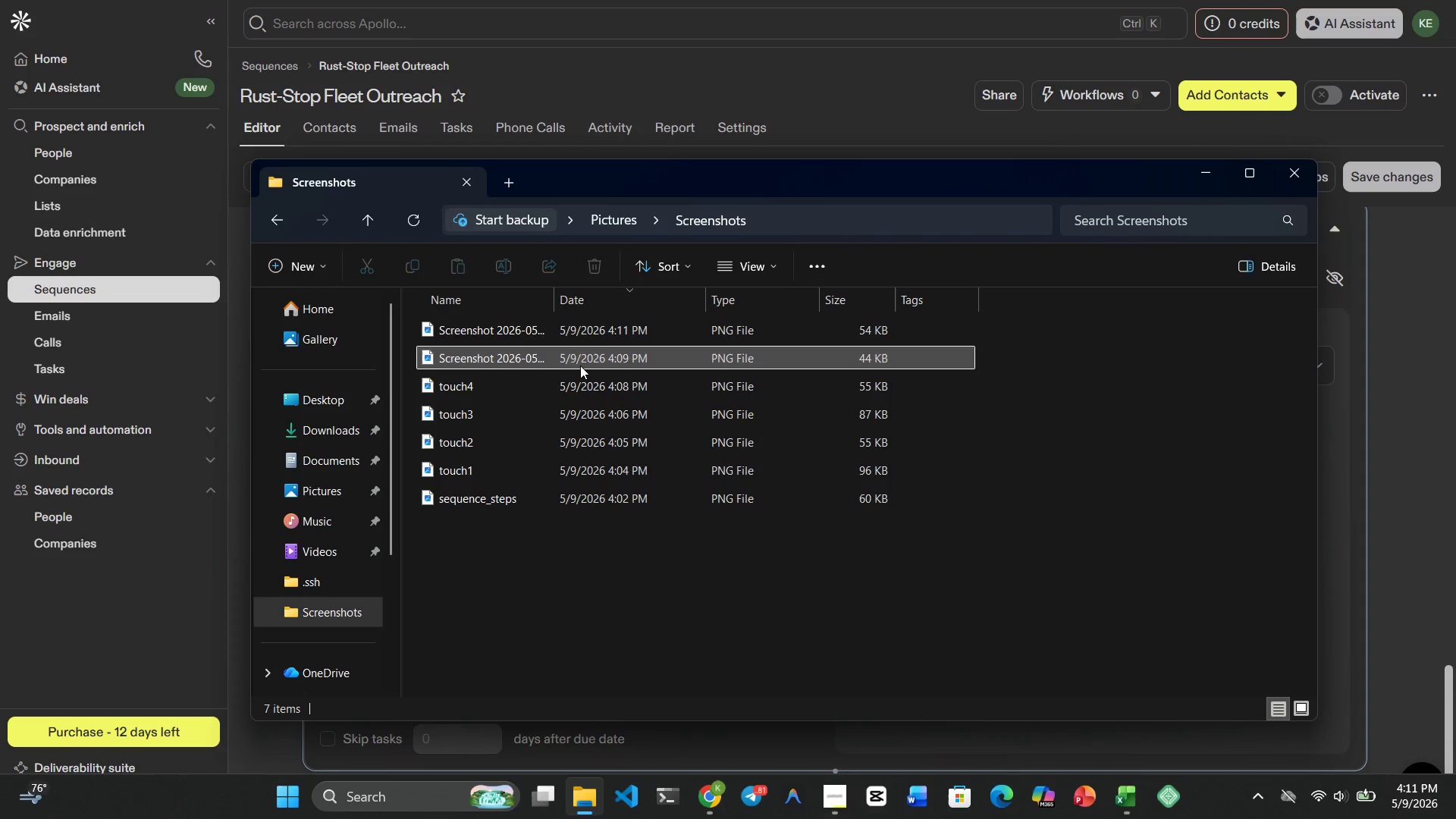 
double_click([580, 366])
 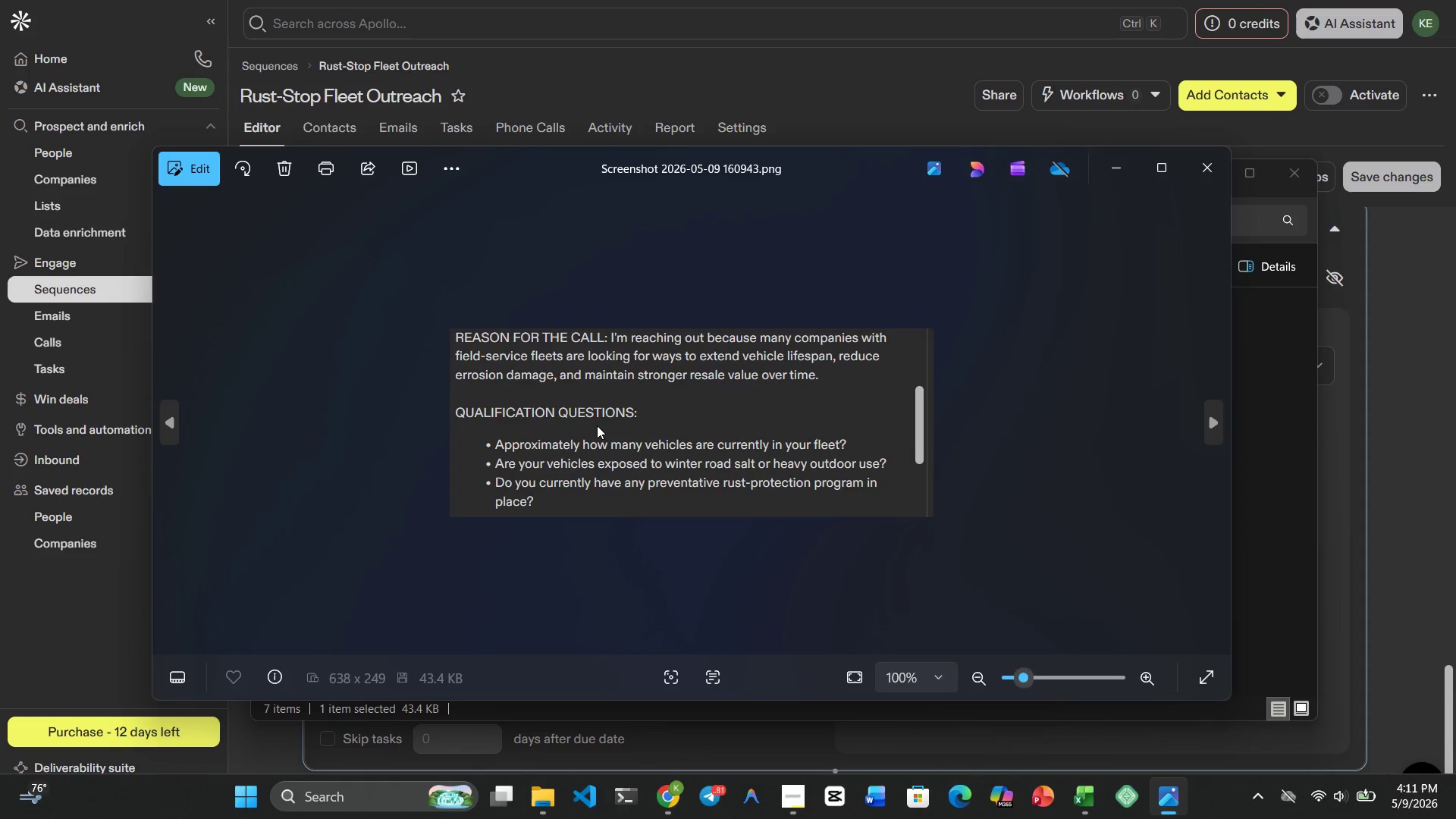 
left_click([1188, 178])
 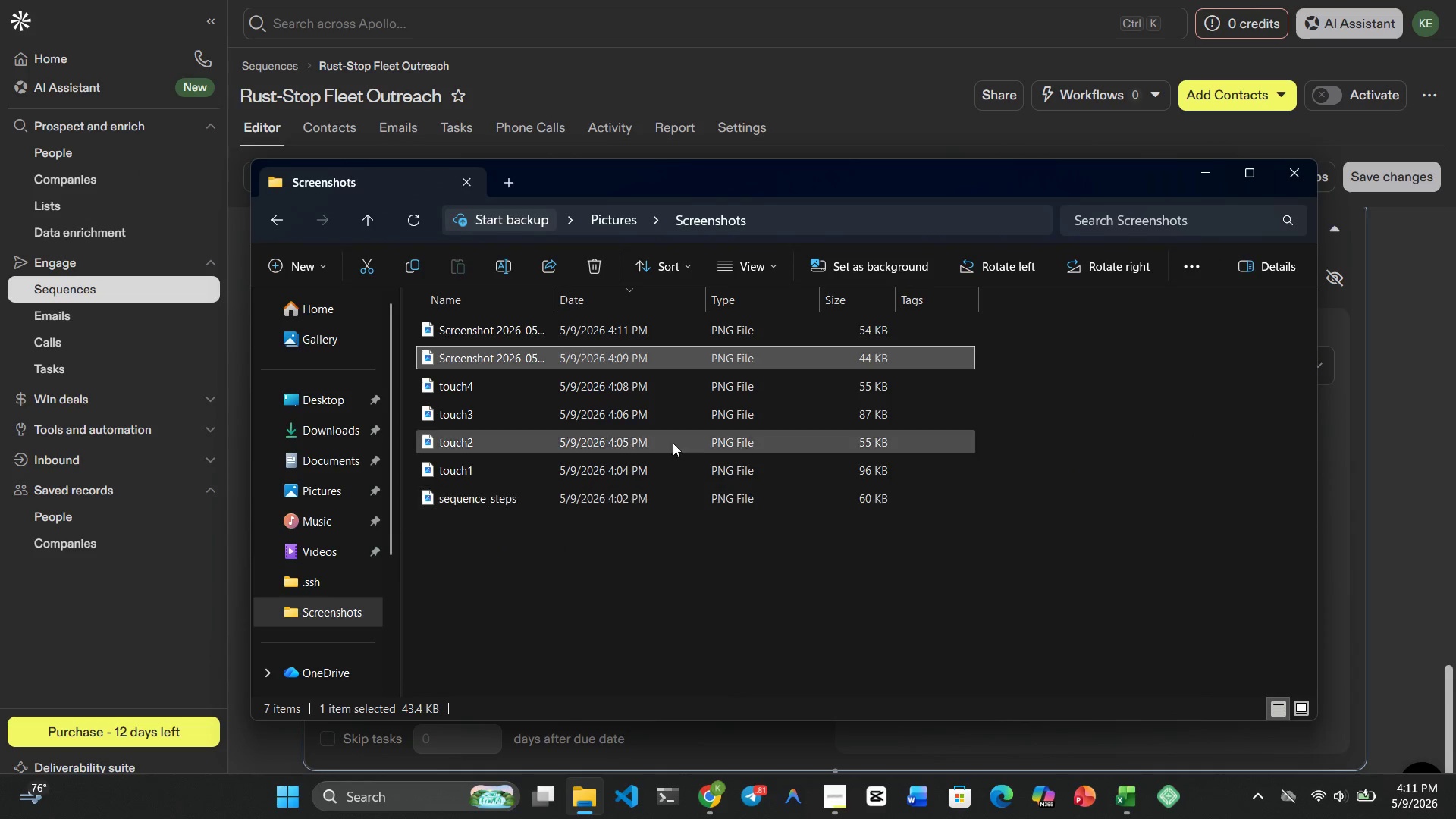 
double_click([677, 365])
 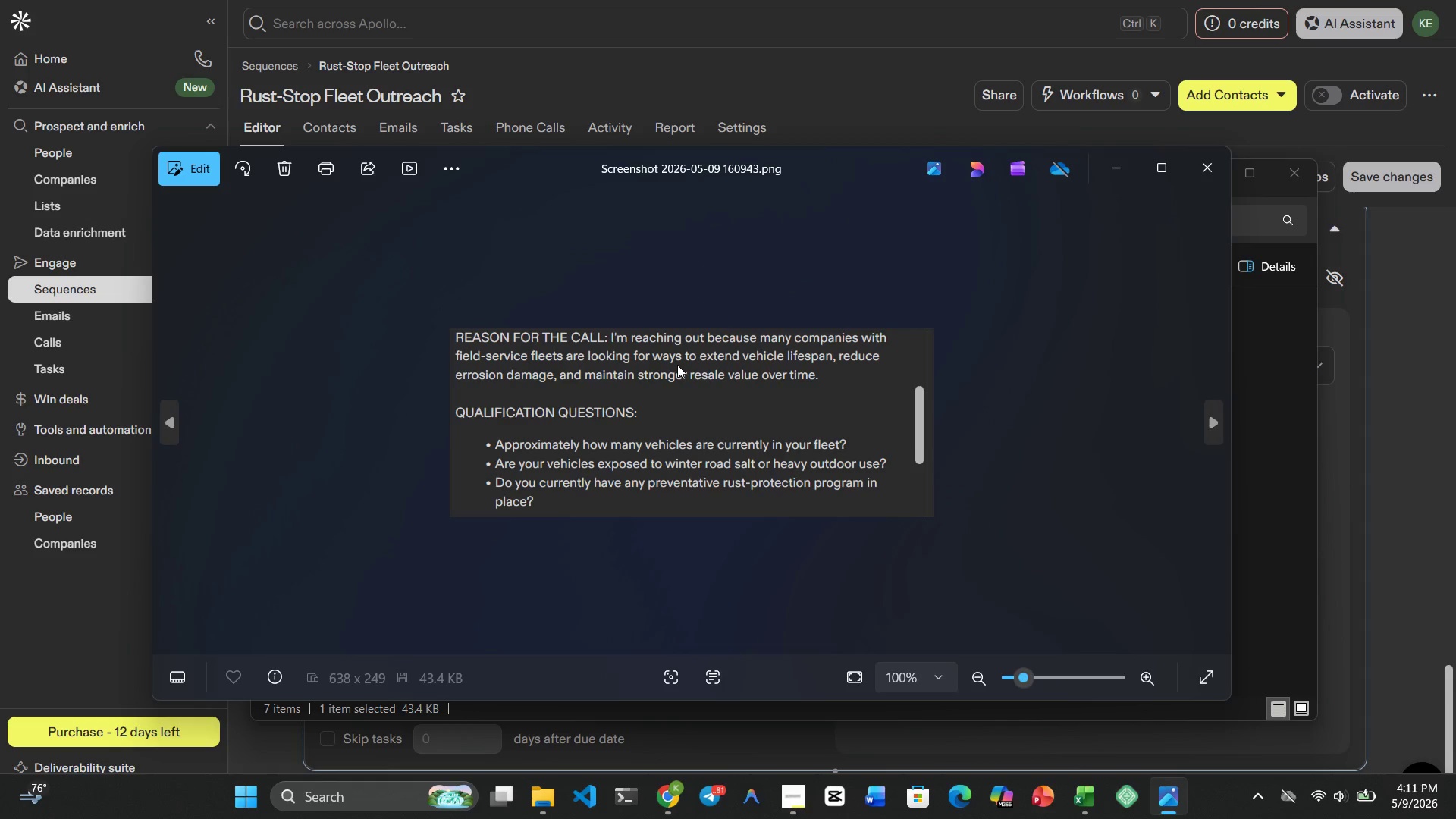 
left_click([1199, 169])
 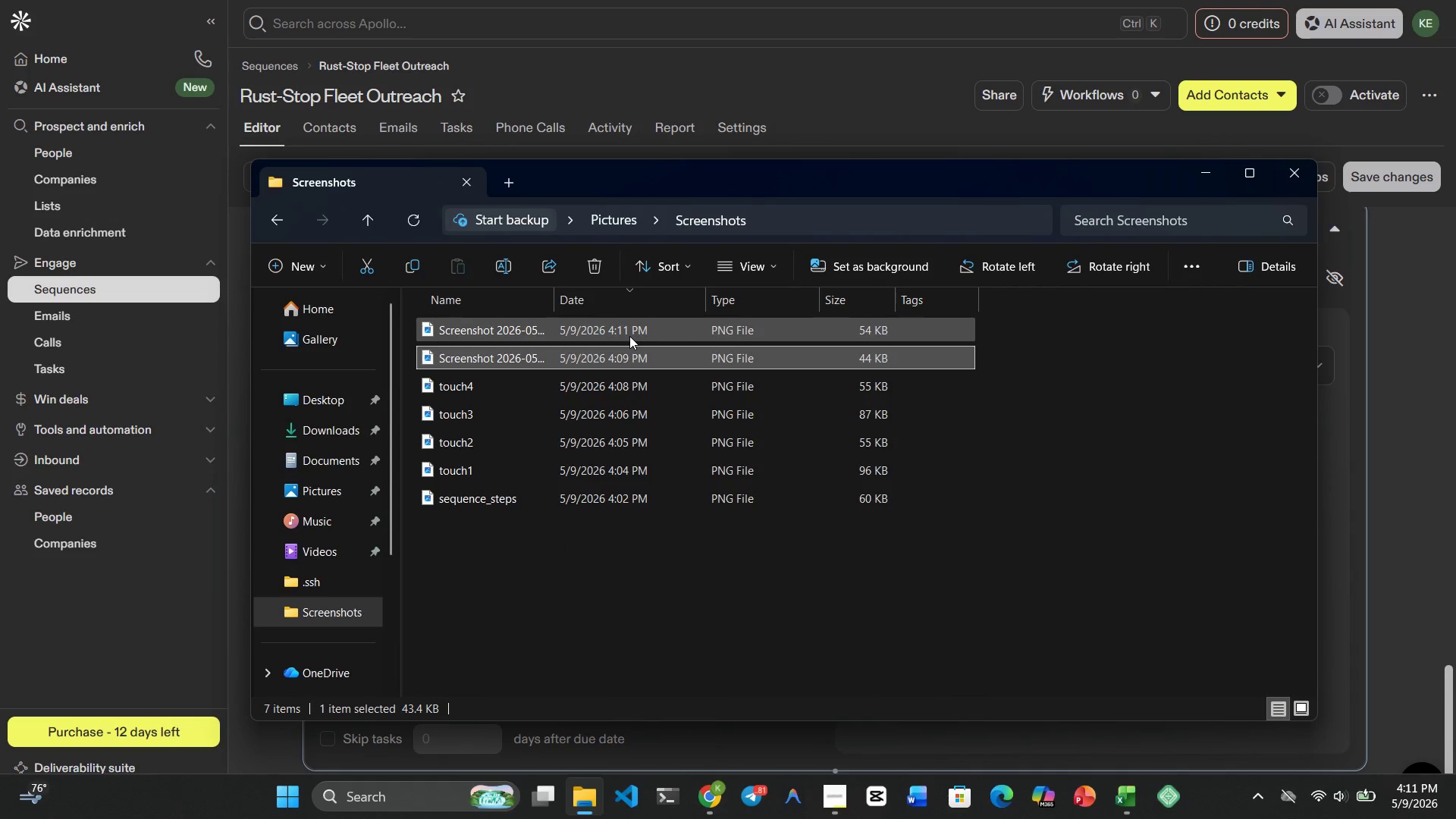 
double_click([627, 334])
 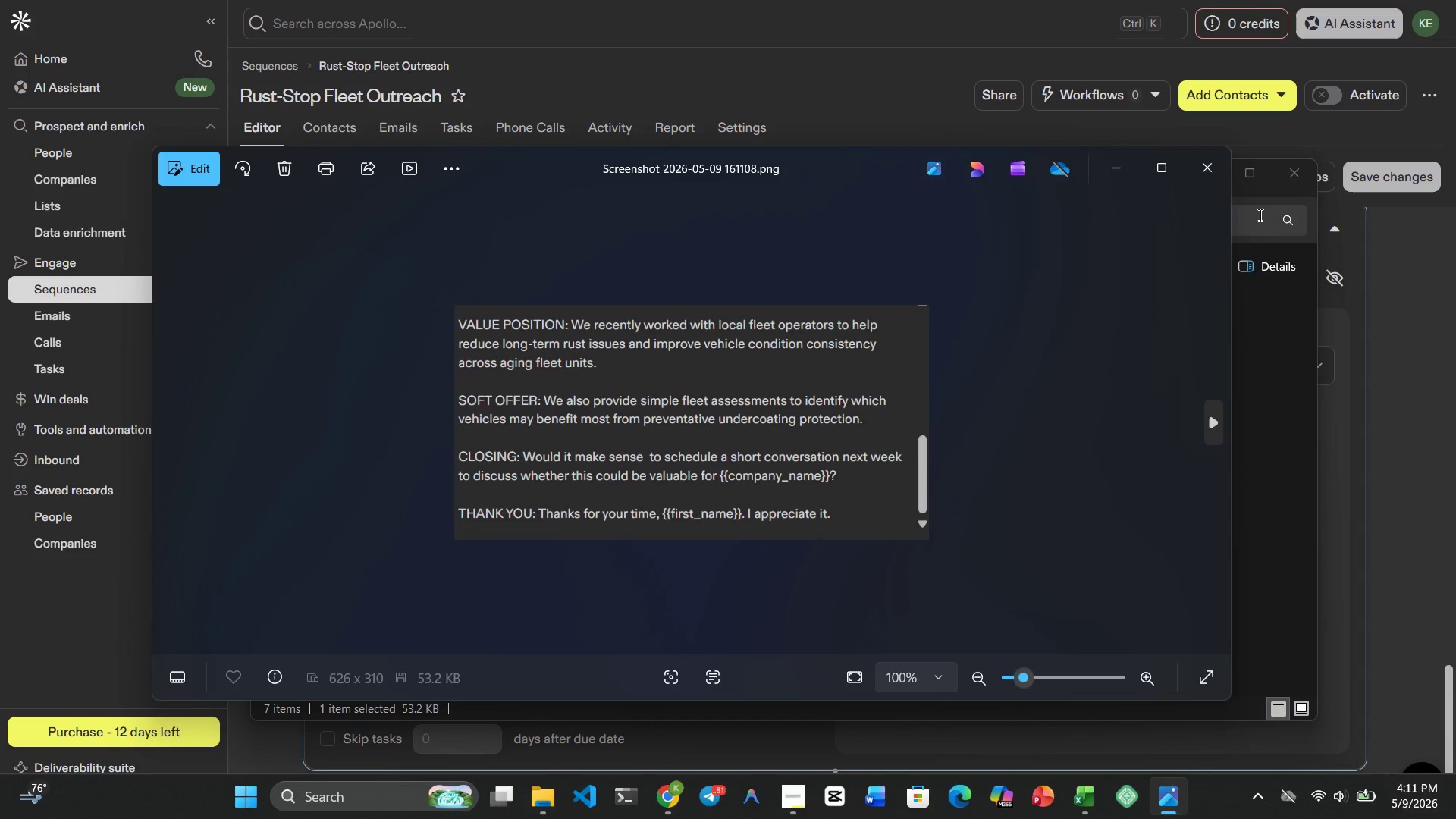 
left_click([1224, 168])
 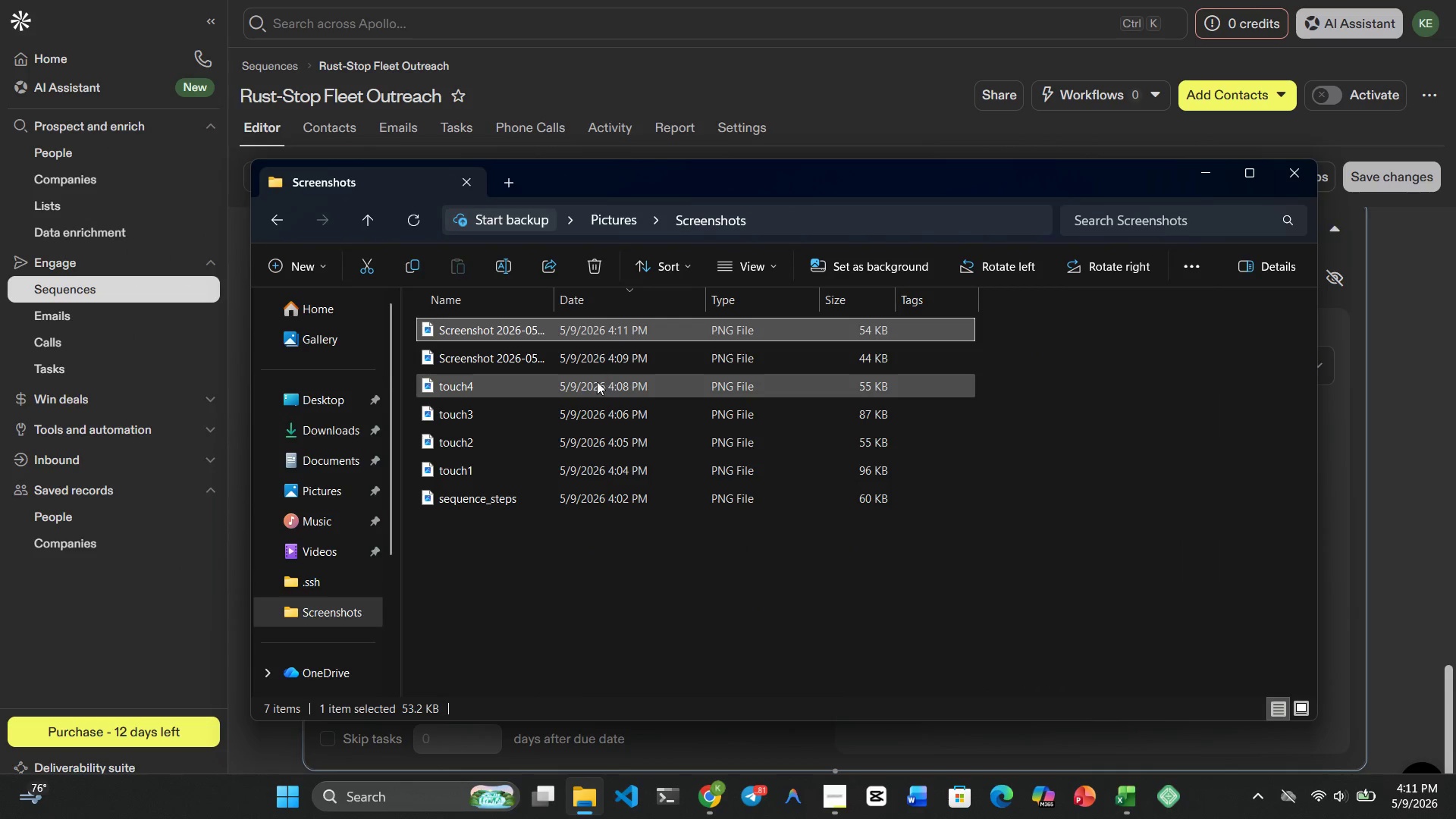 
double_click([595, 384])
 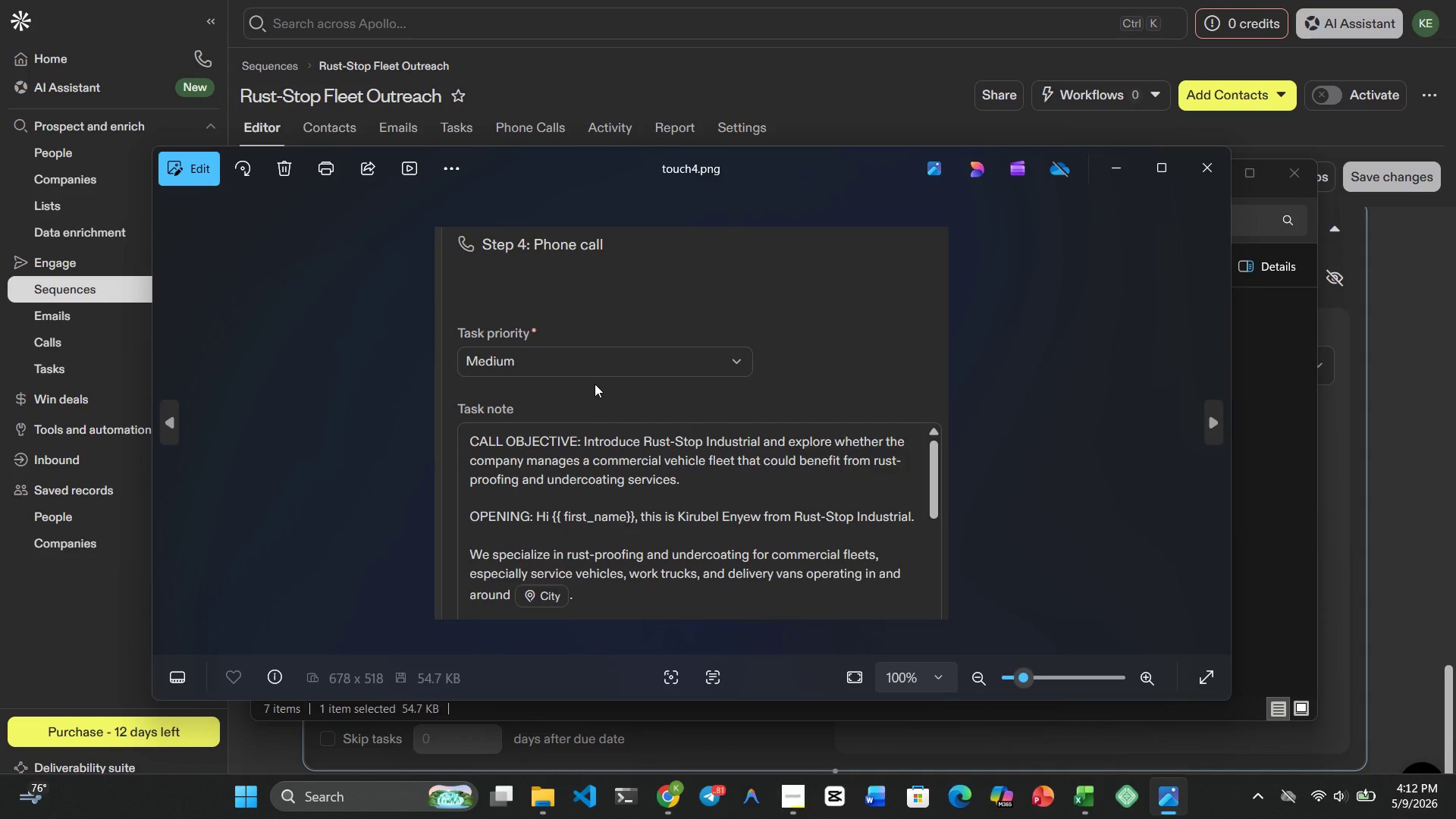 
left_click([1207, 171])
 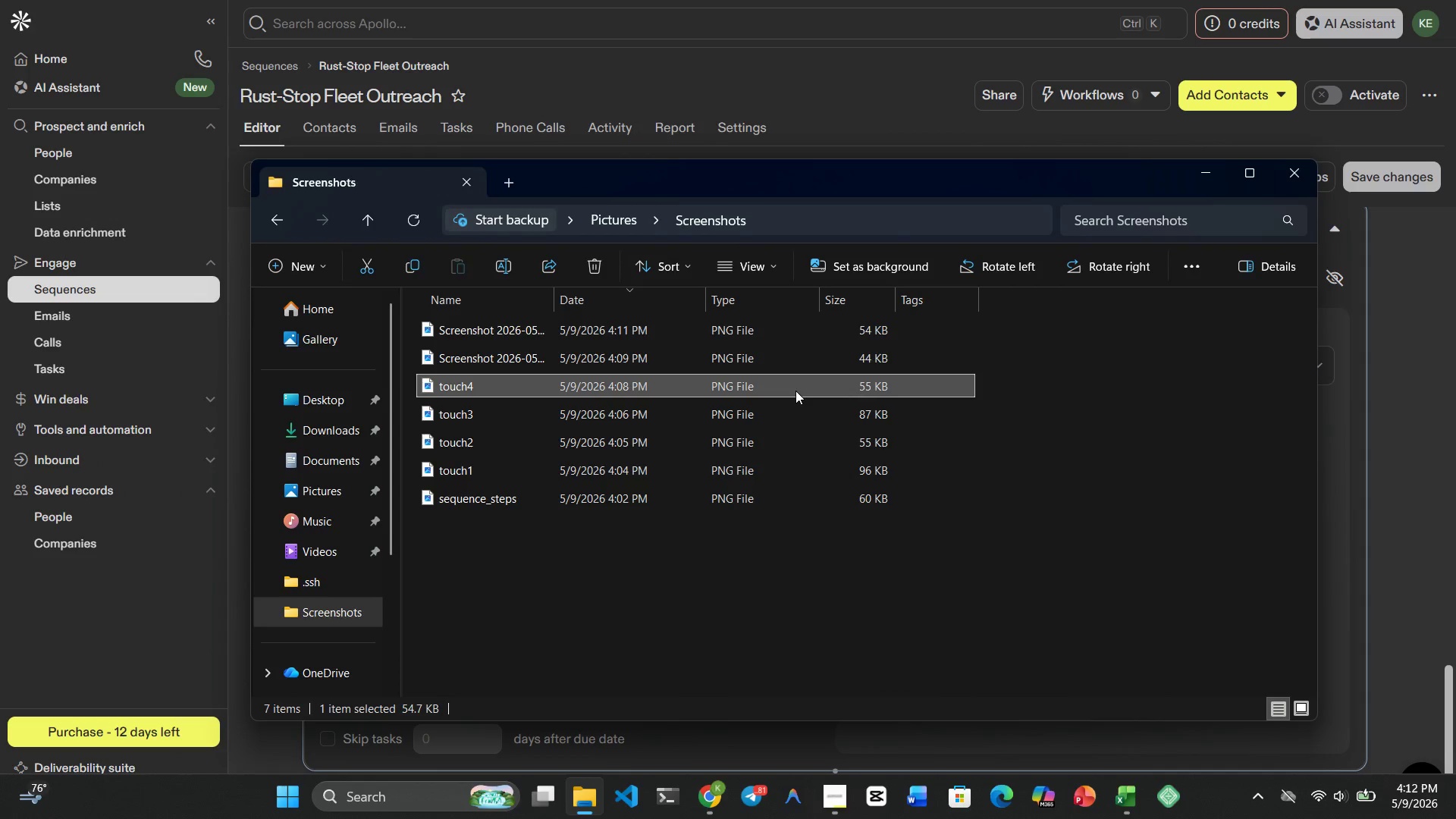 
left_click([664, 355])
 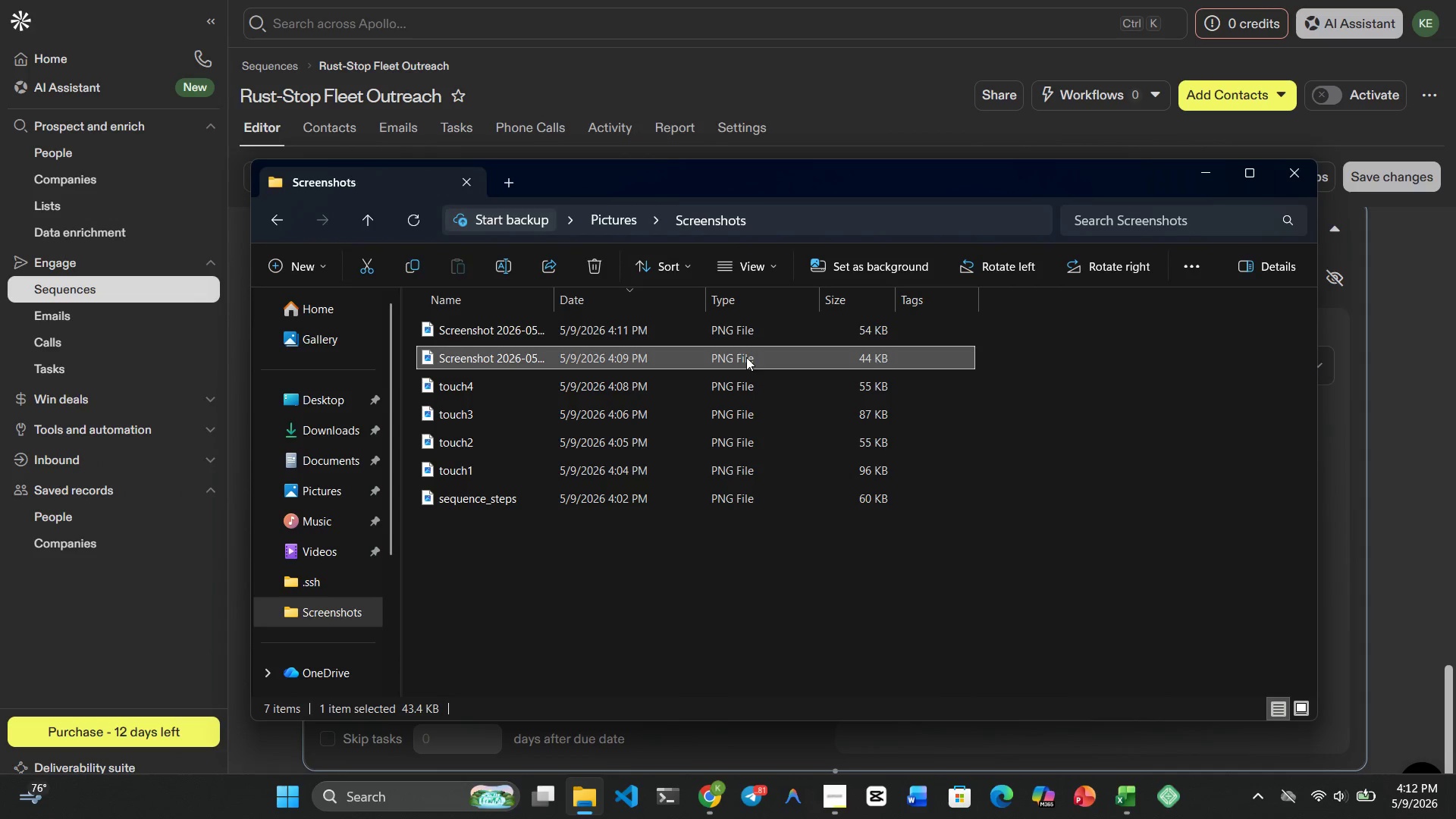 
right_click([673, 354])
 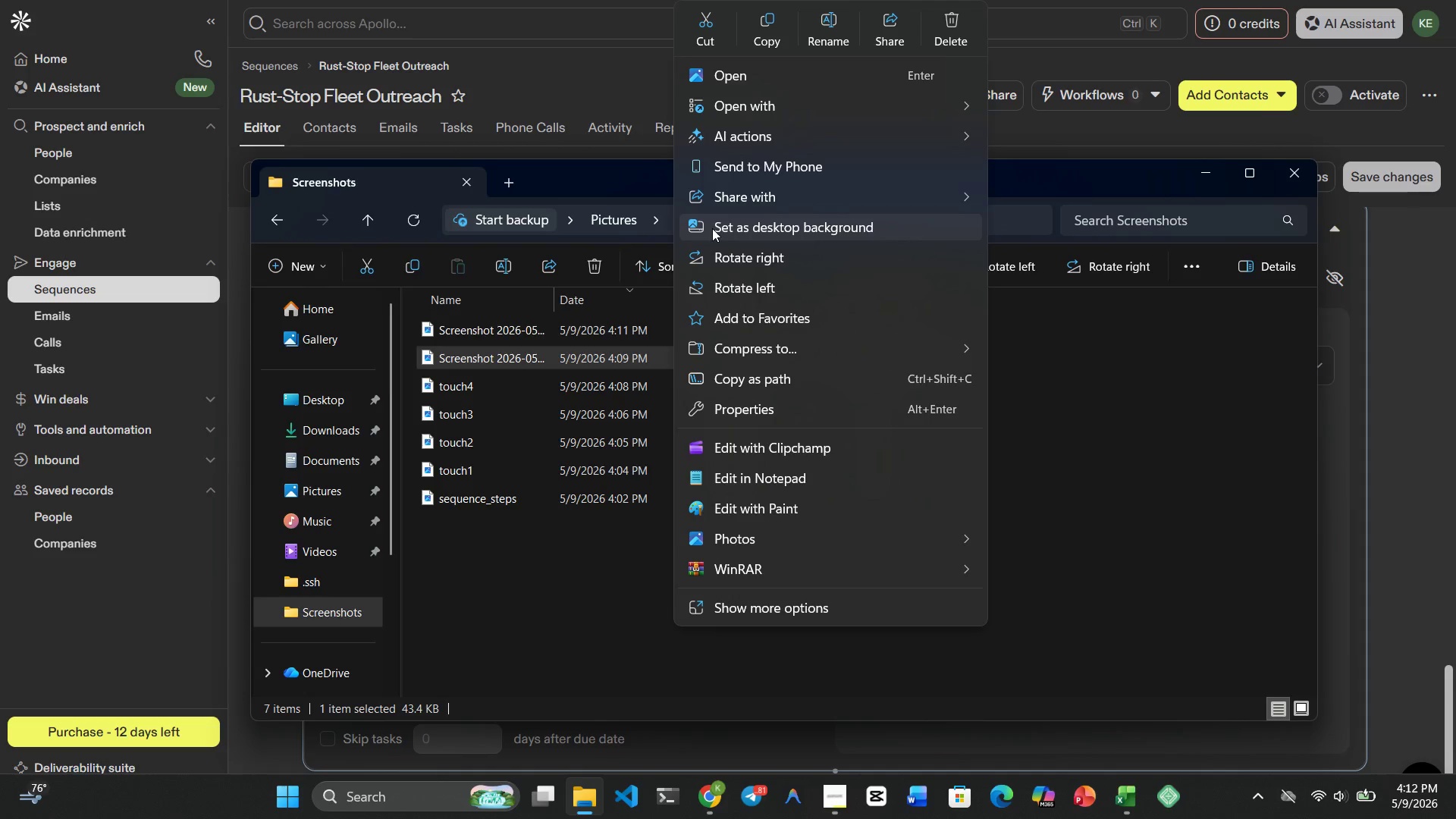 
wait(6.02)
 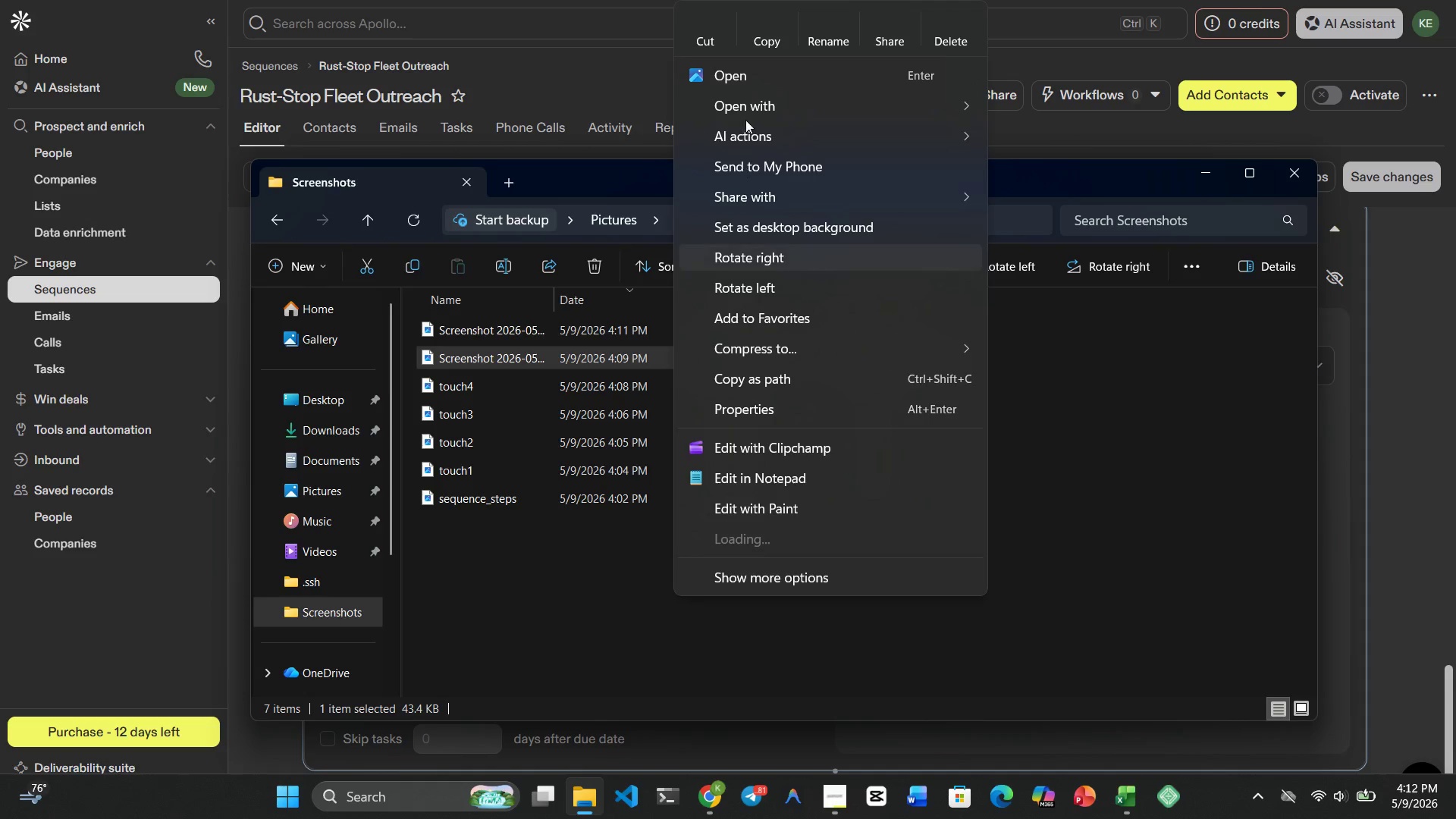 
left_click([822, 43])
 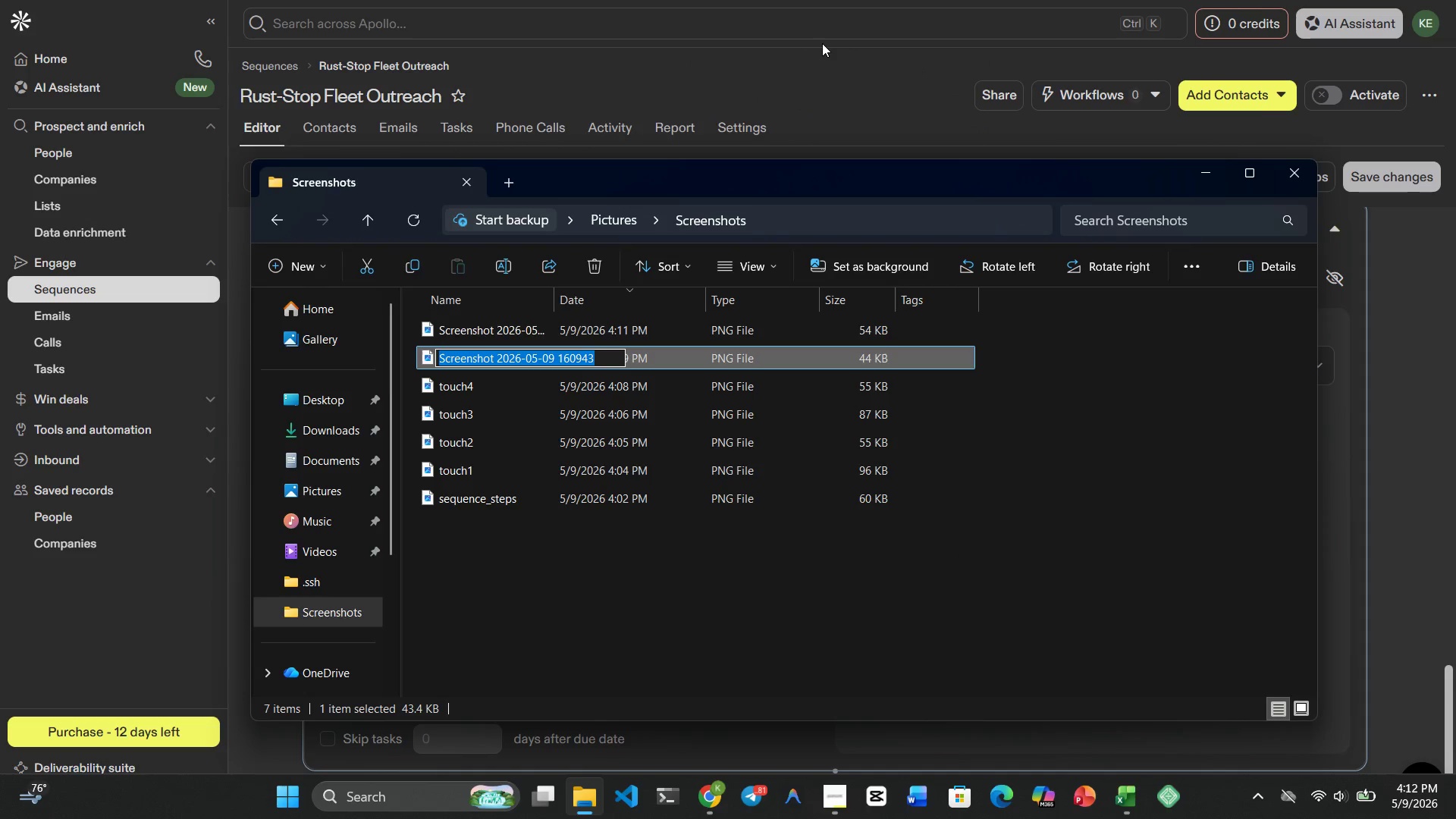 
type(touch4_continued)
 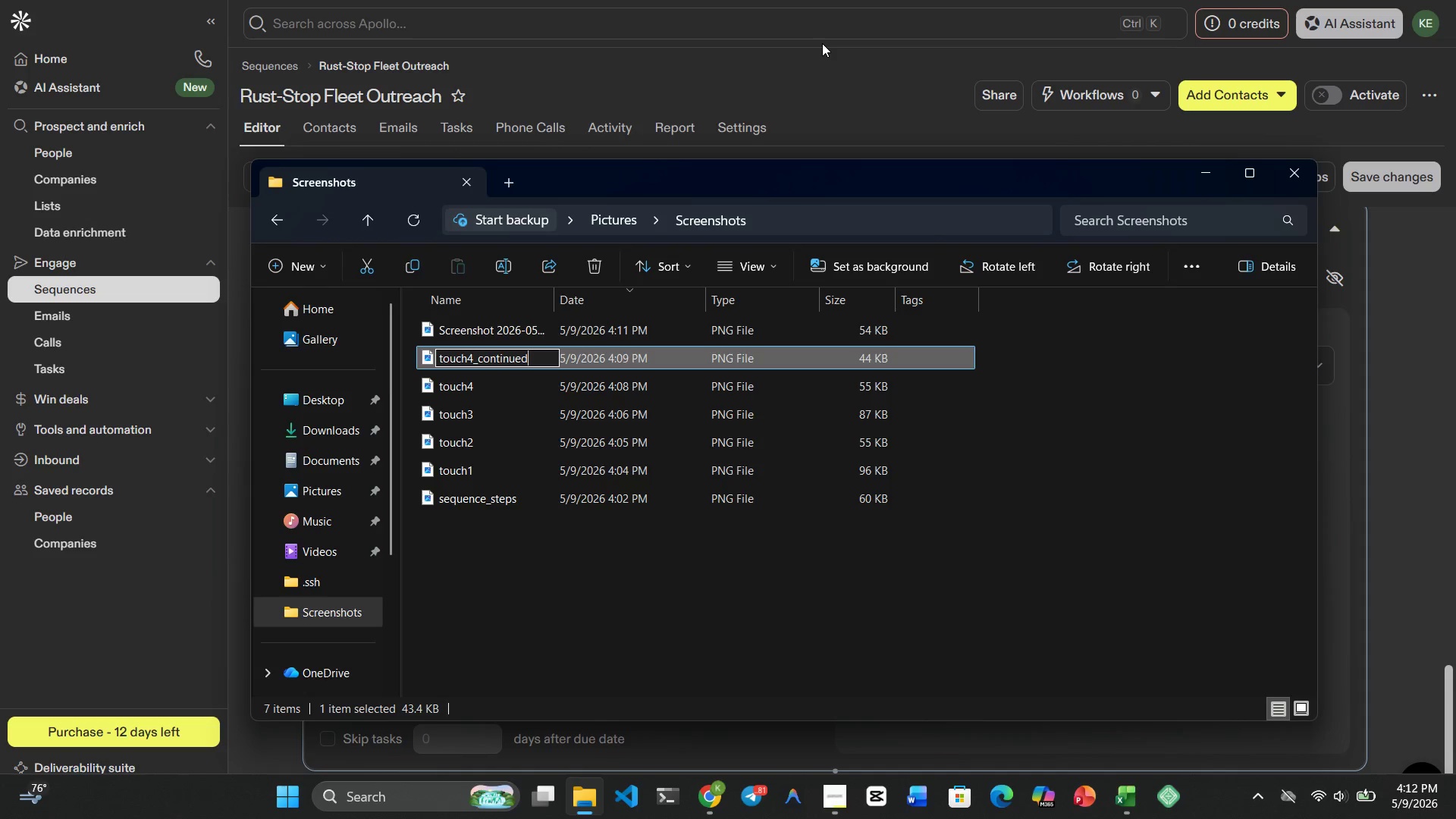 
key(Enter)
 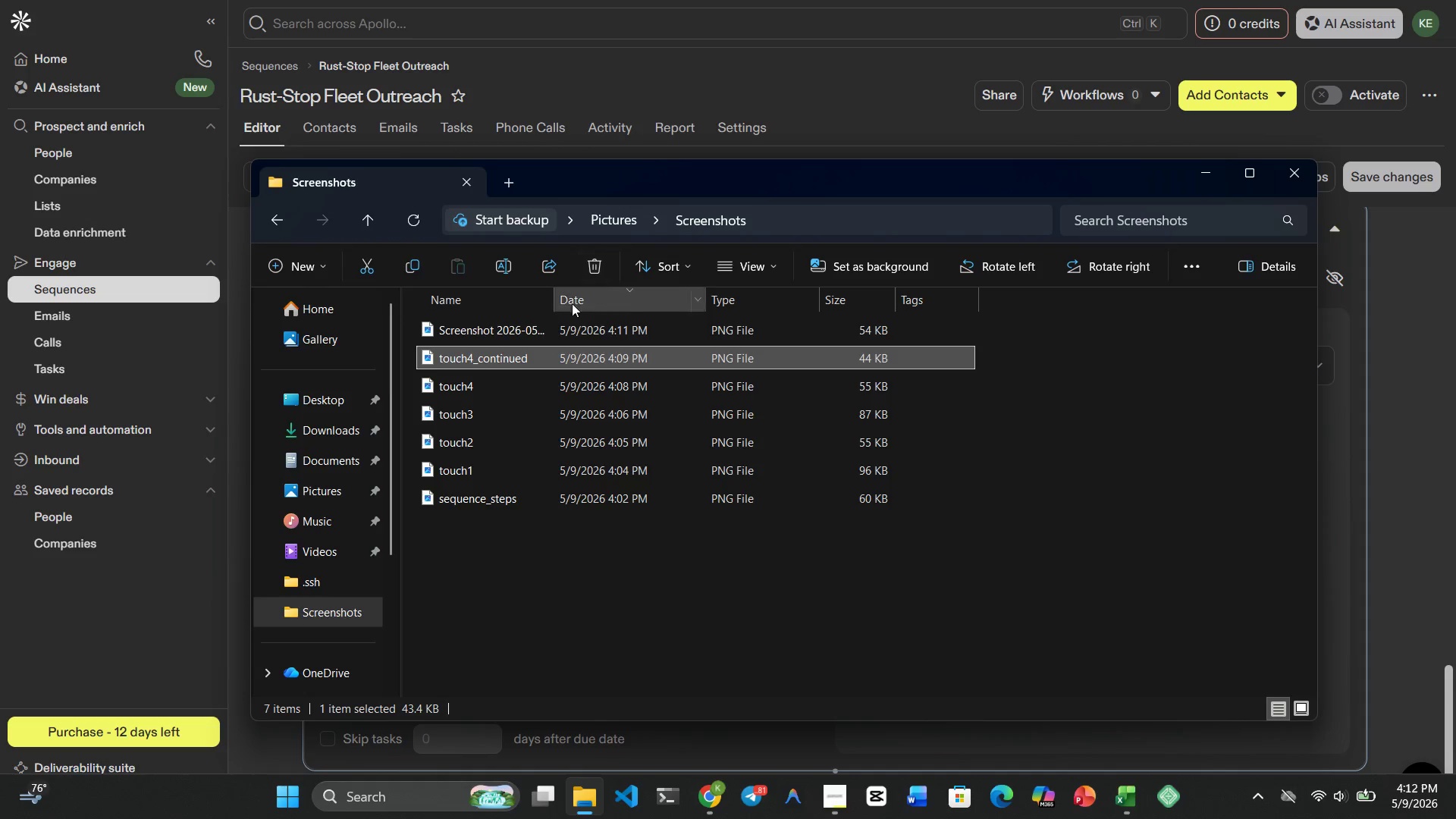 
left_click([506, 331])
 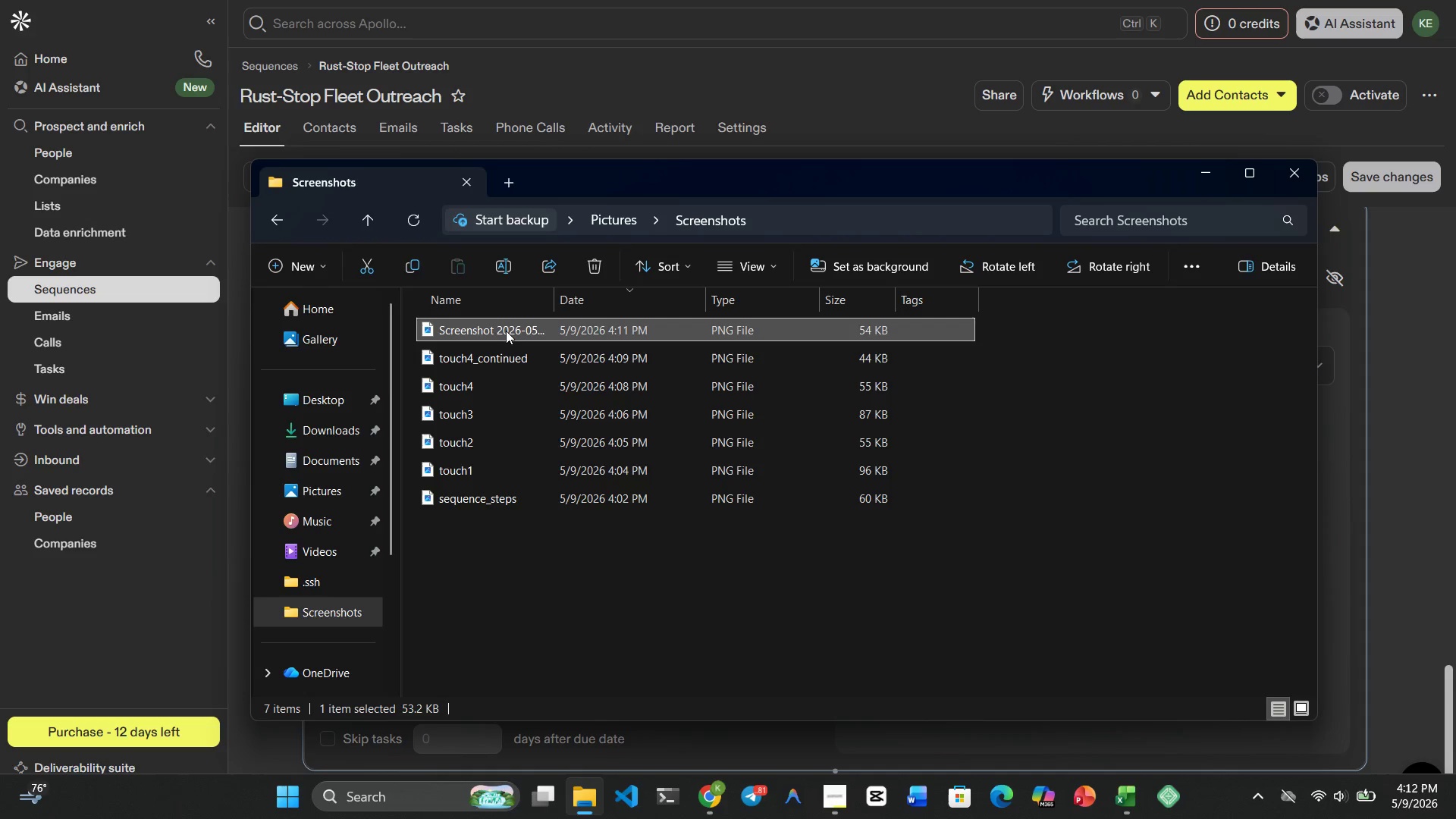 
right_click([506, 331])
 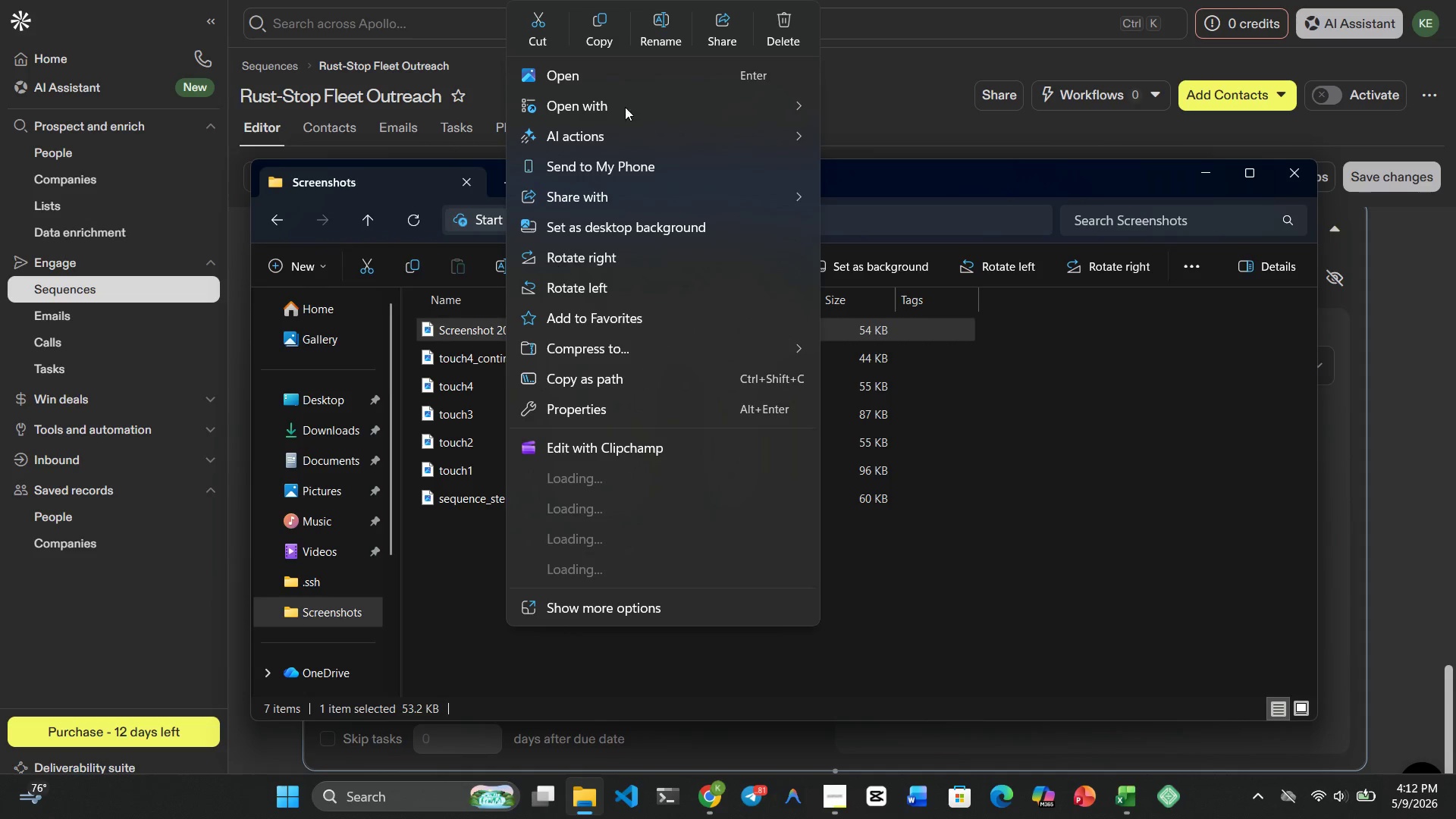 
left_click([659, 37])
 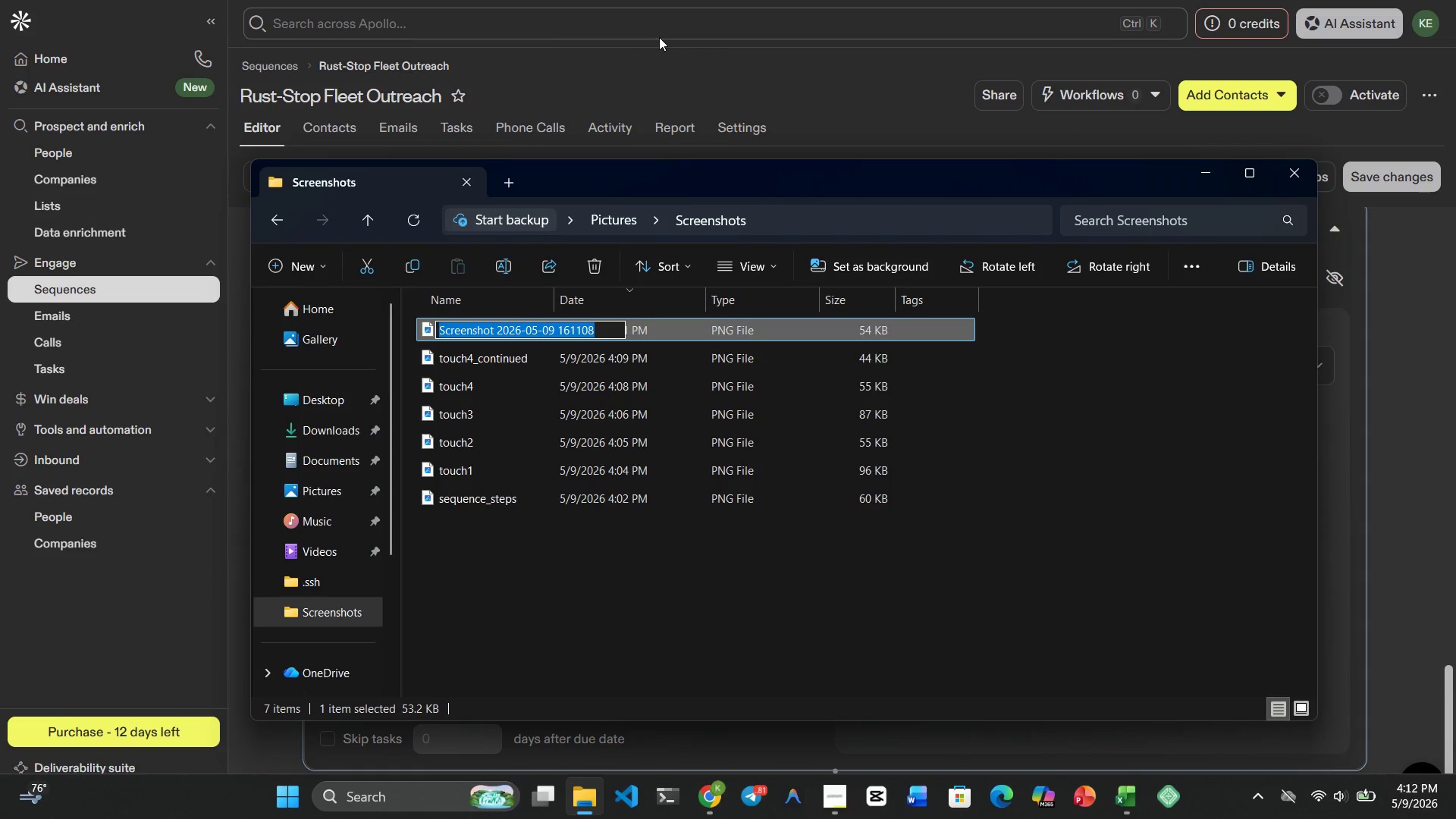 
type(touch4_continued_last)
 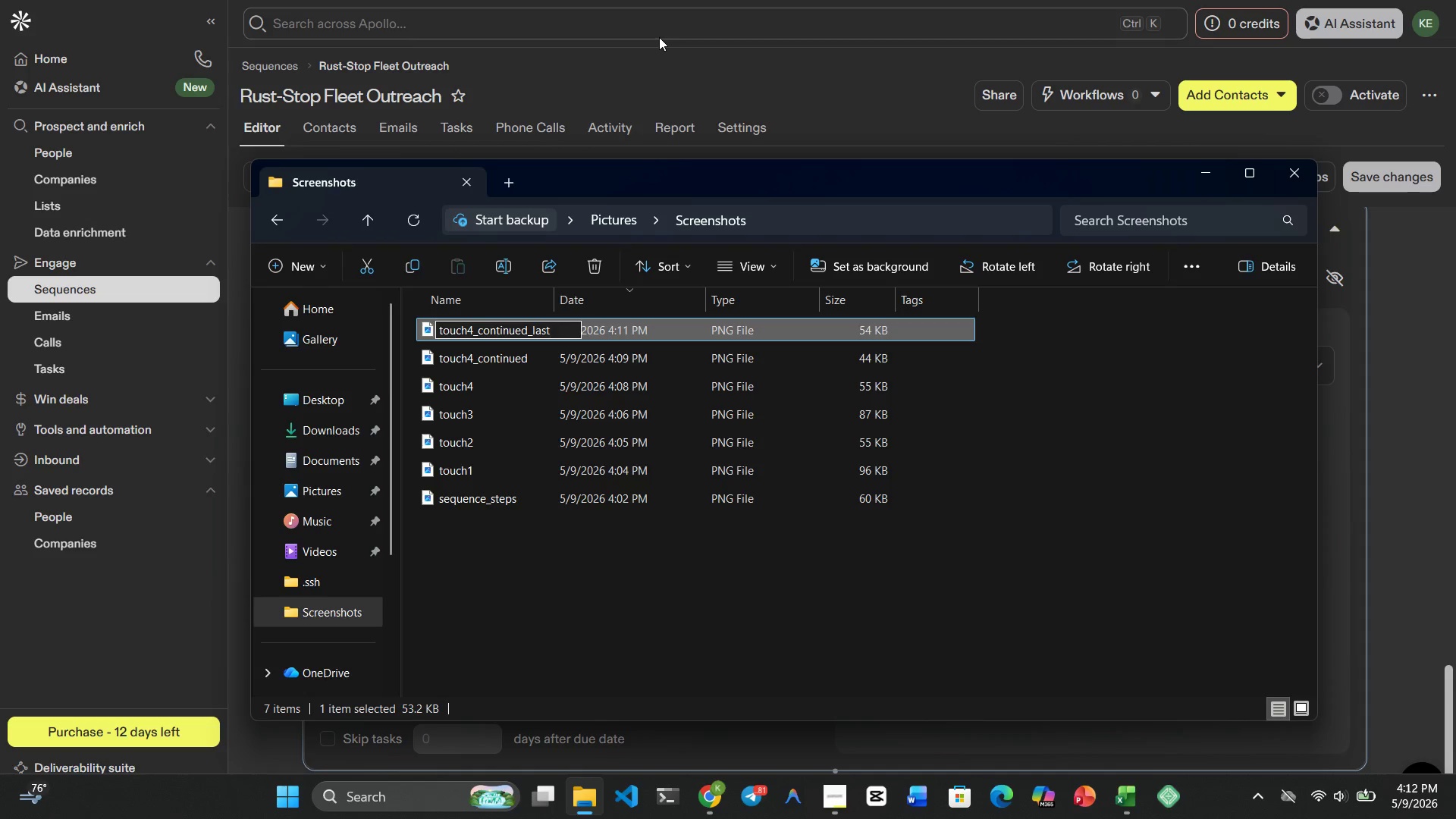 
wait(18.72)
 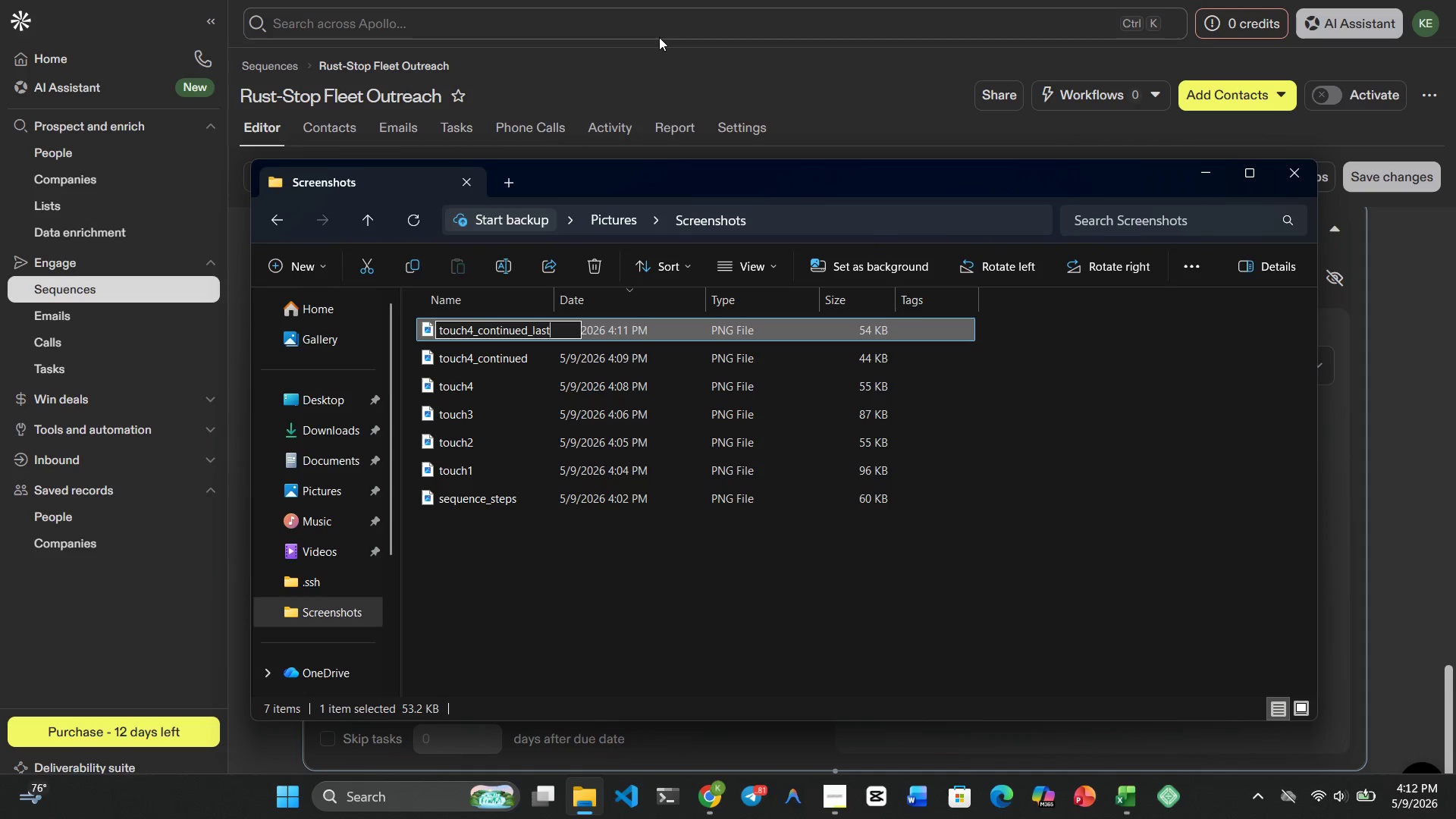 
key(Enter)
 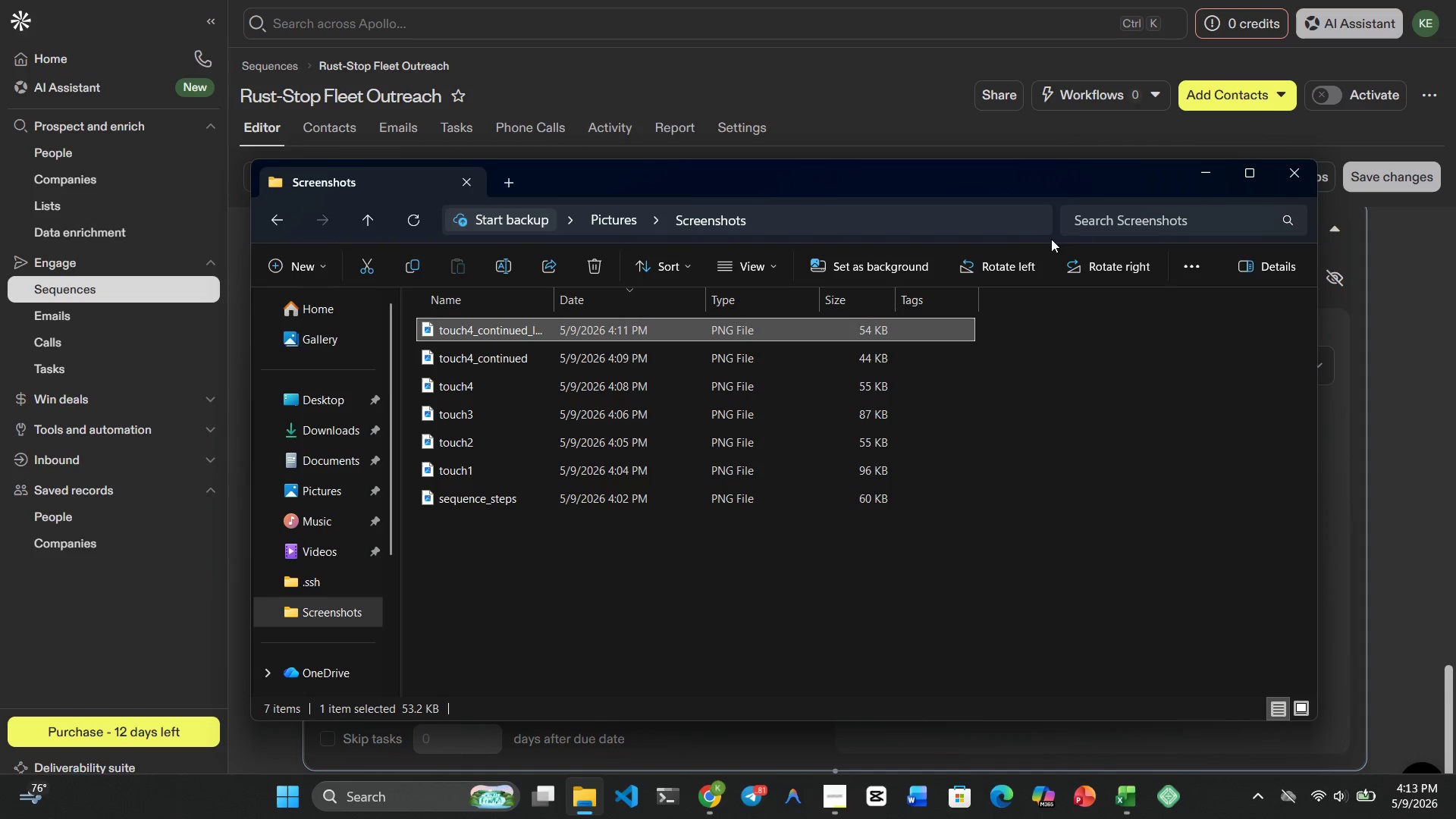 
wait(27.94)
 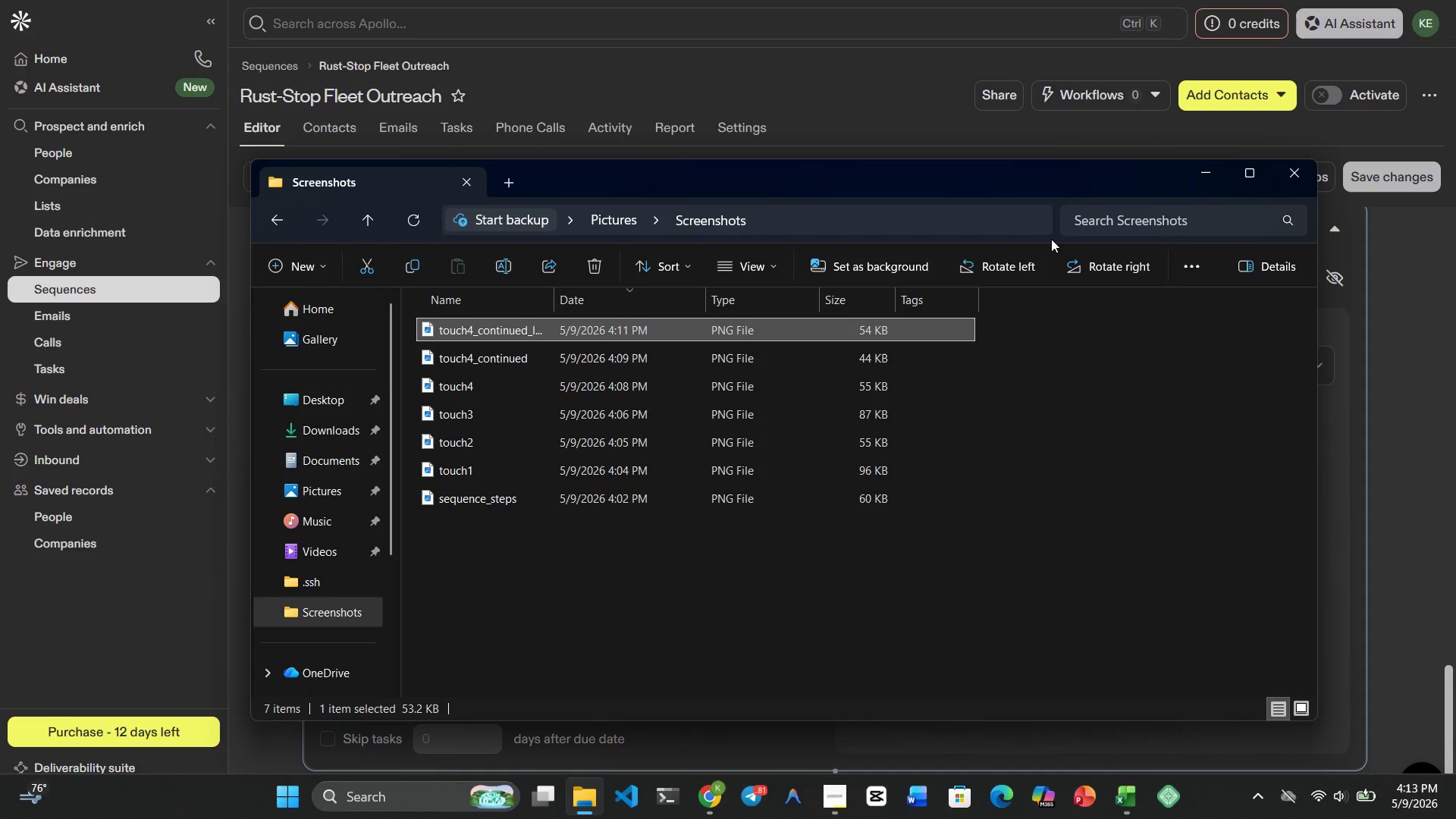 
scroll: coordinate [608, 391], scroll_direction: down, amount: 3.0
 